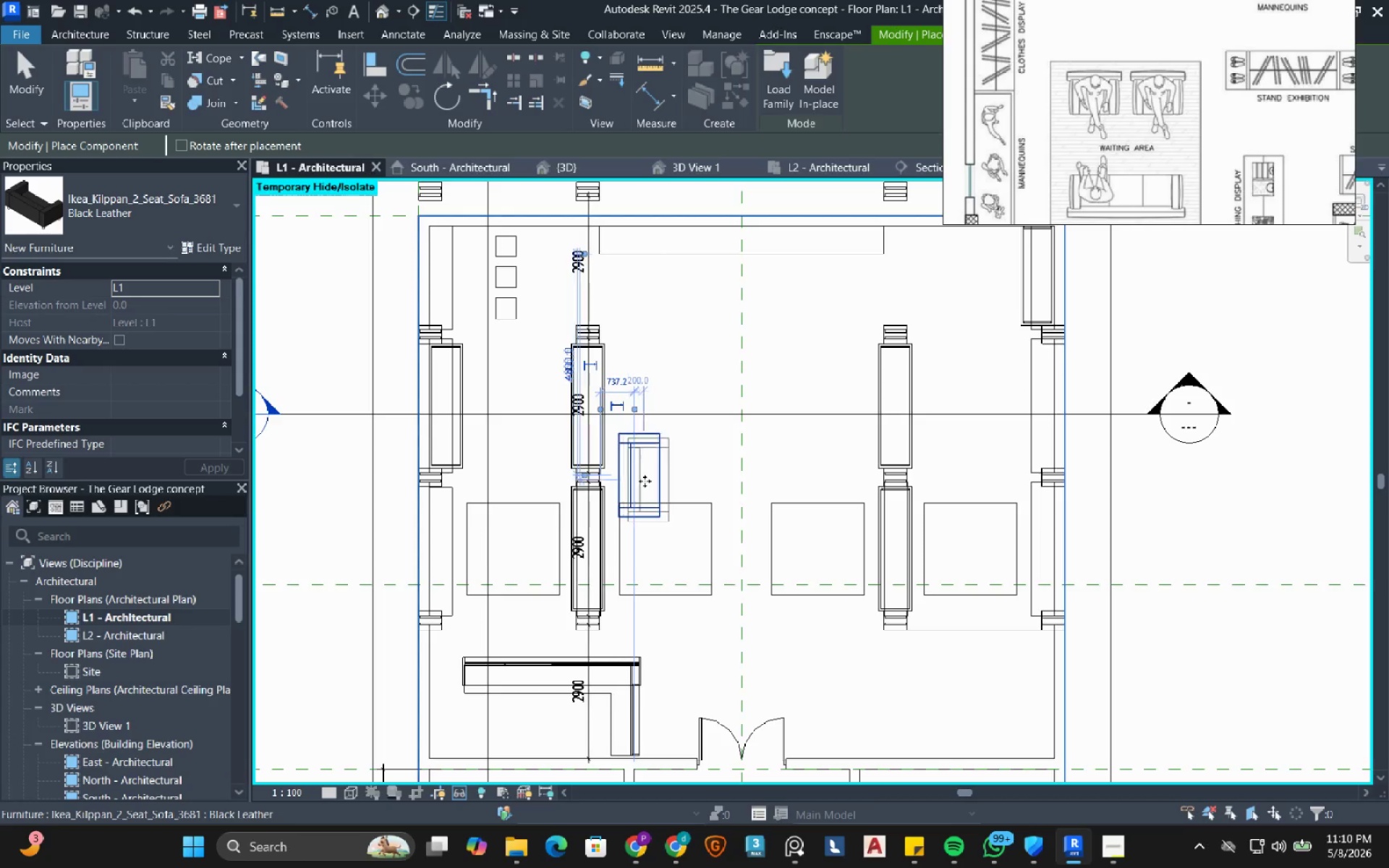 
key(Escape)
 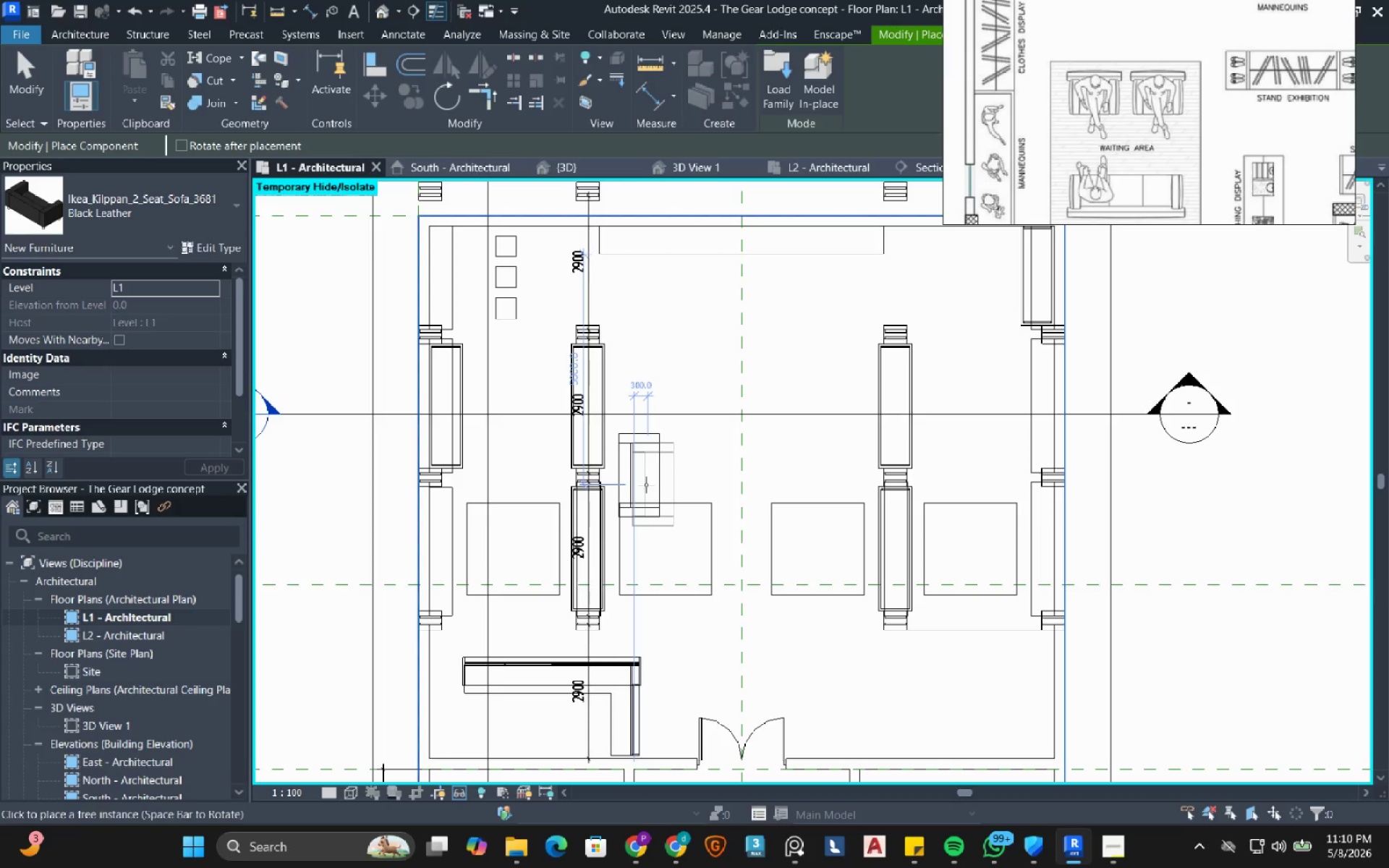 
key(Escape)
 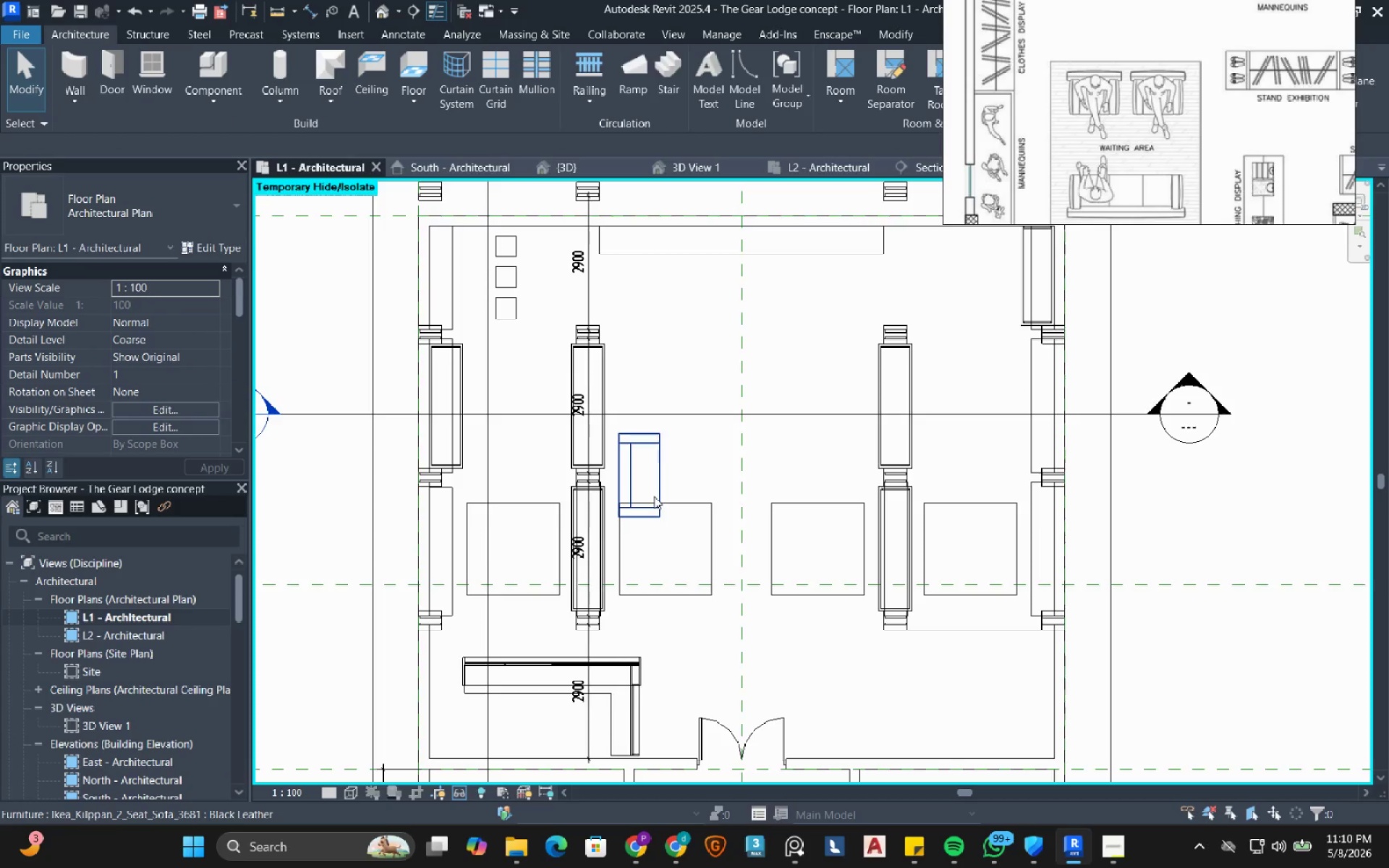 
left_click([654, 496])
 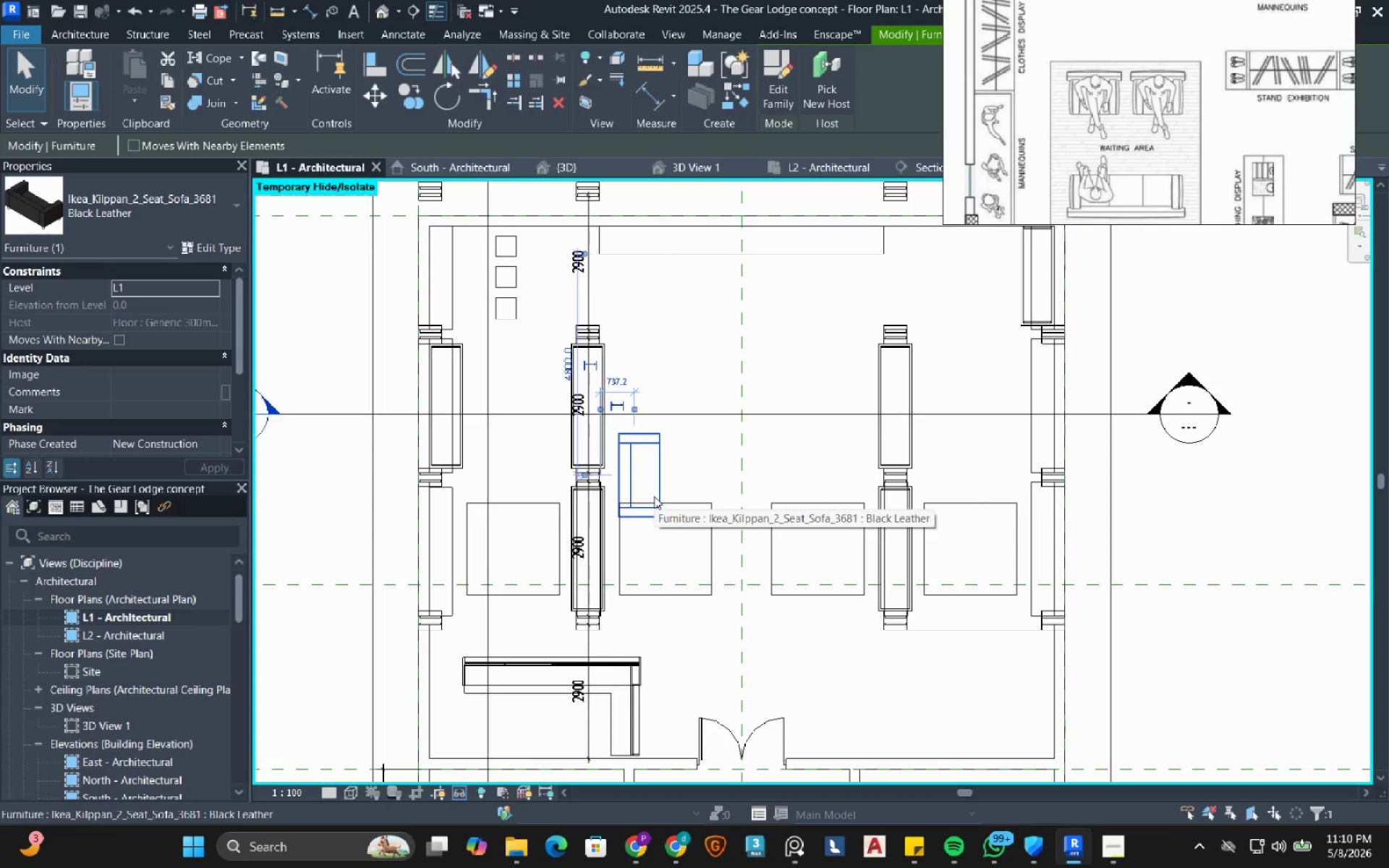 
type(dm)
 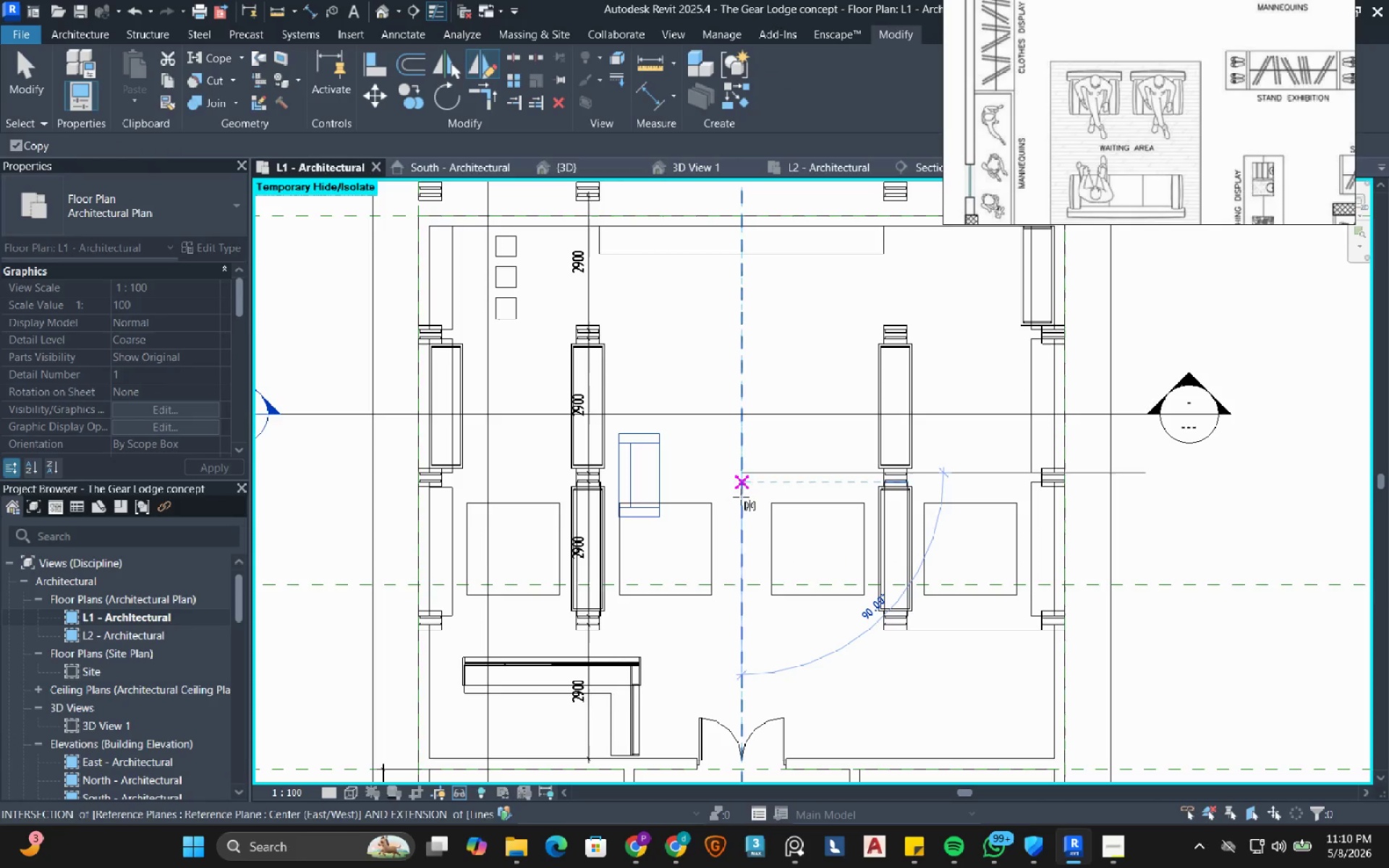 
double_click([741, 499])
 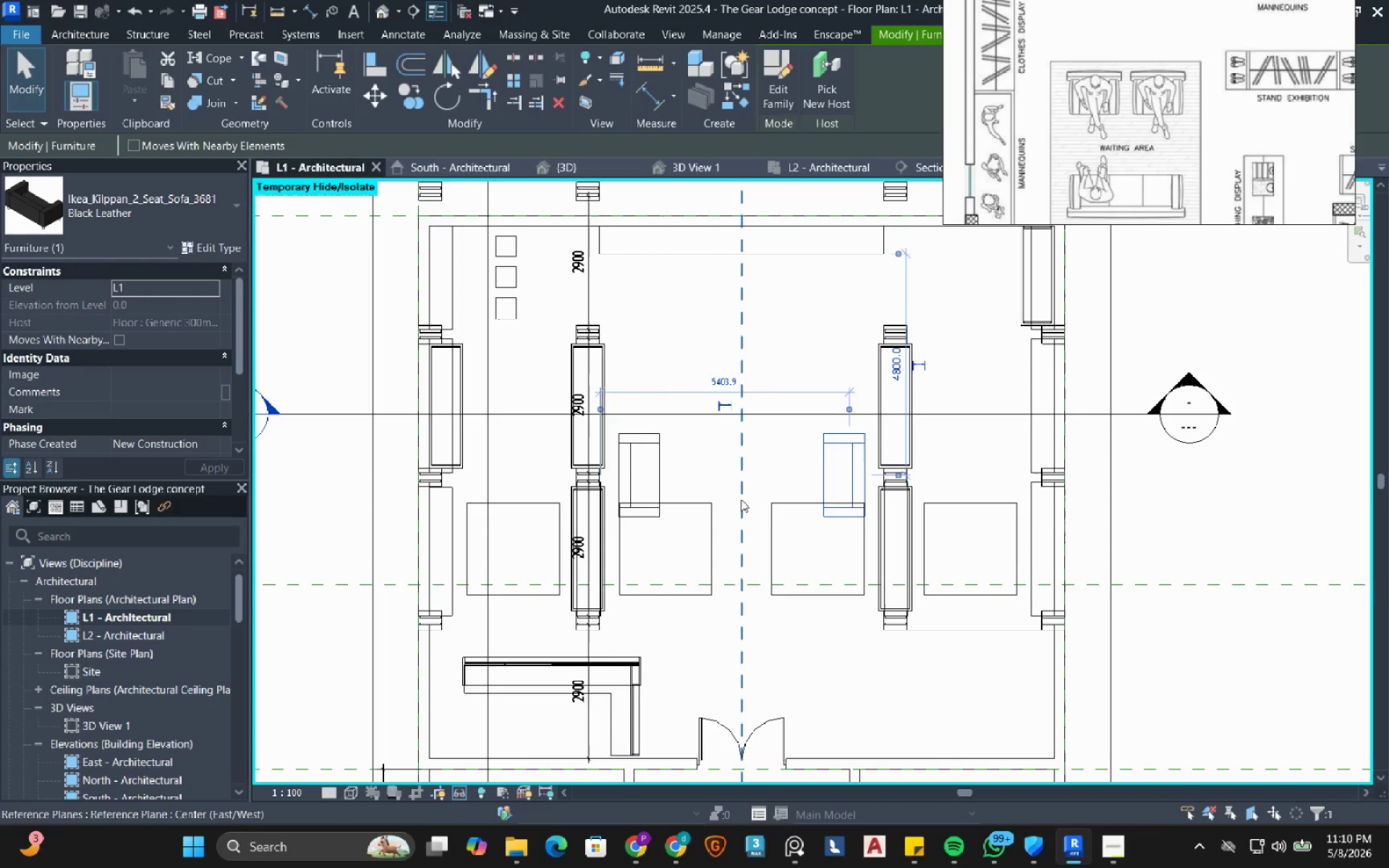 
key(Escape)
 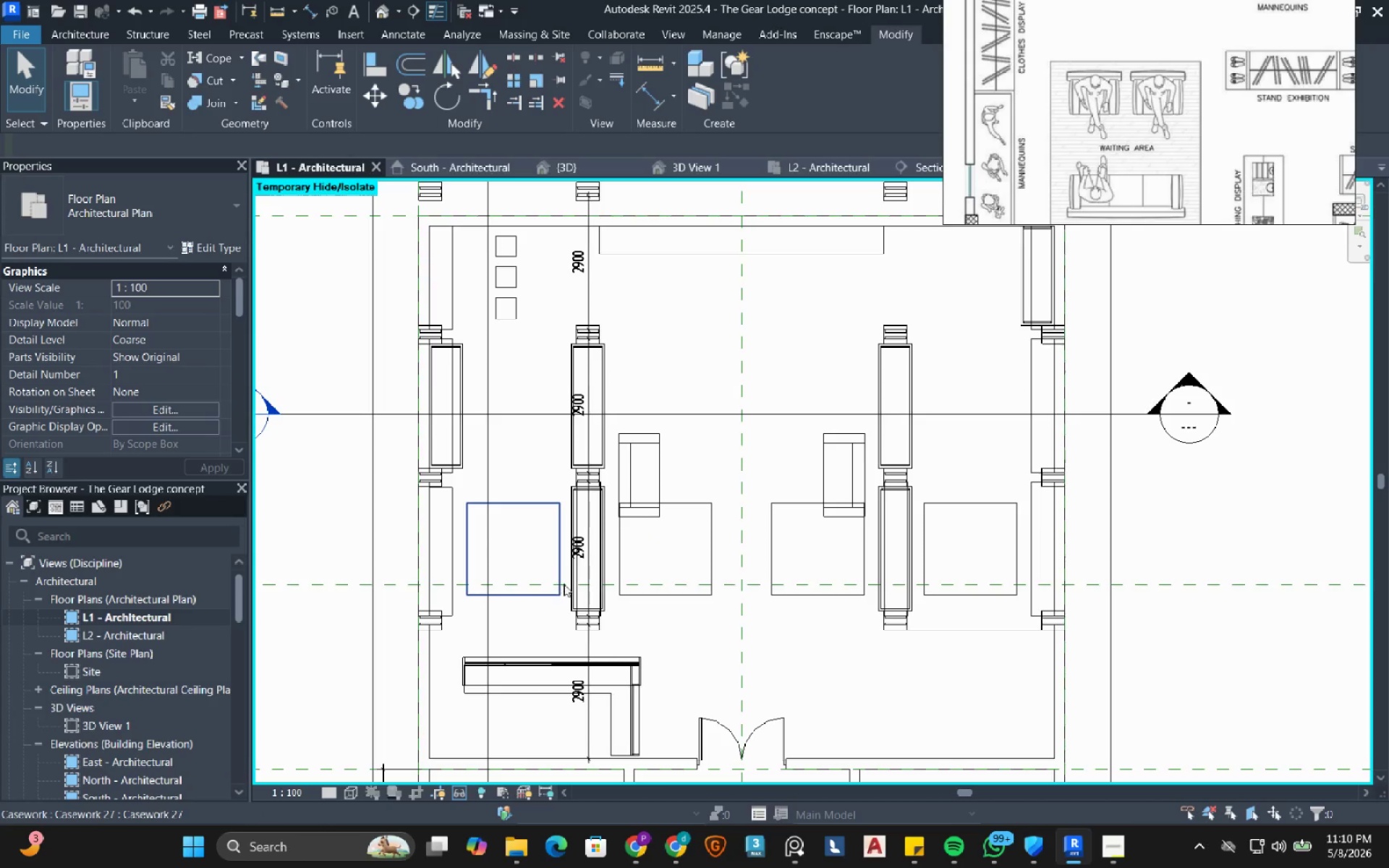 
wait(6.53)
 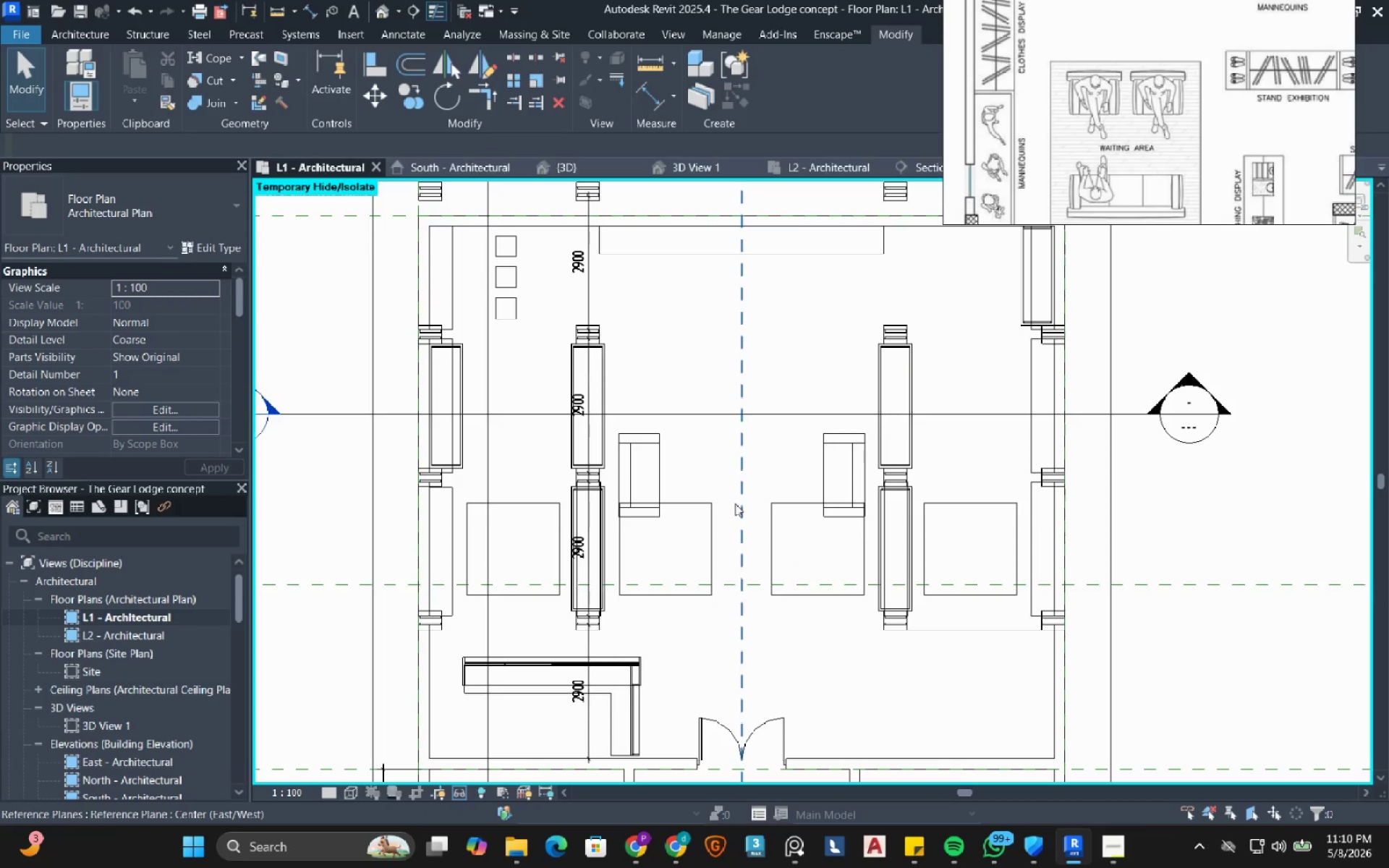 
key(Escape)
 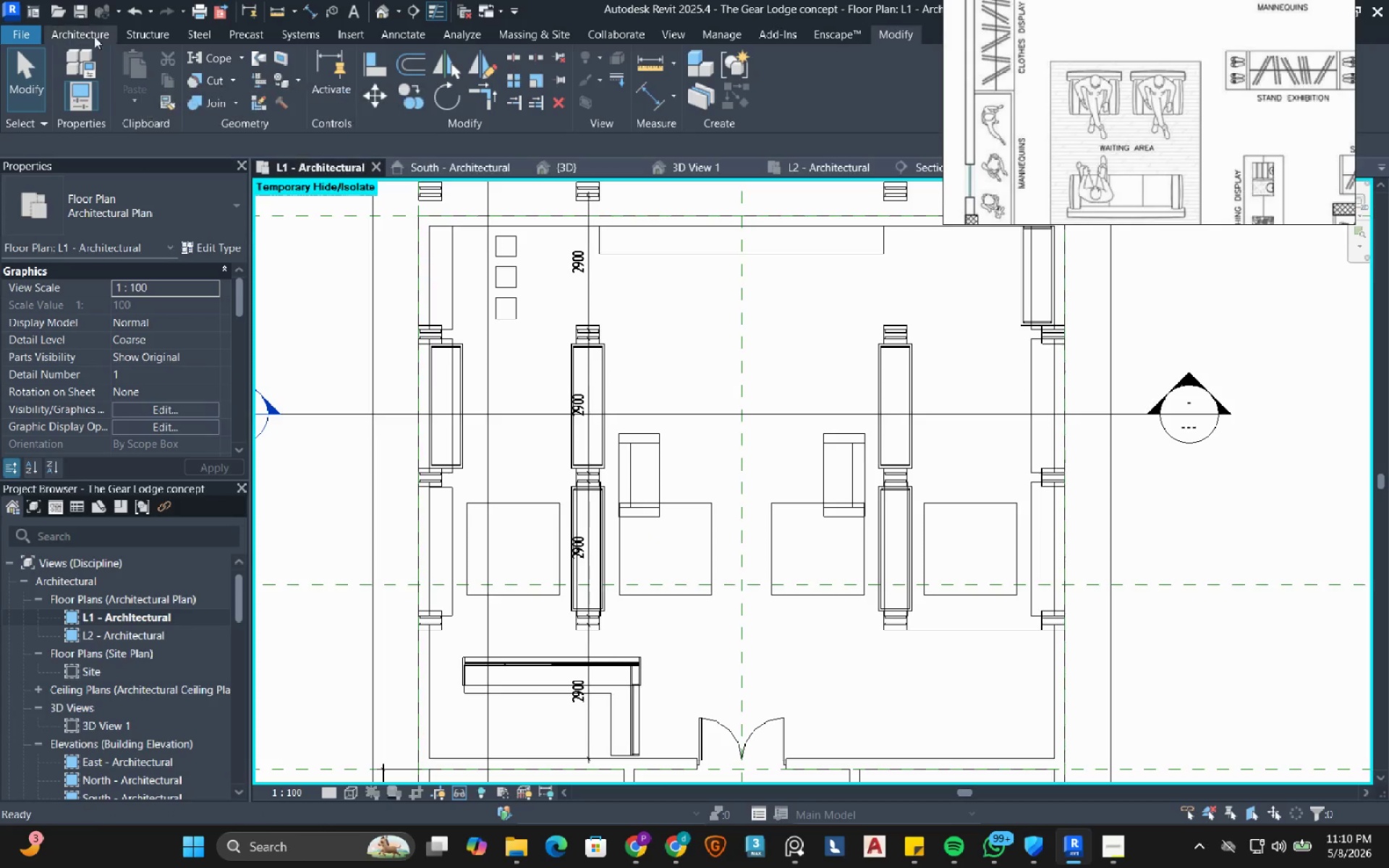 
left_click([94, 36])
 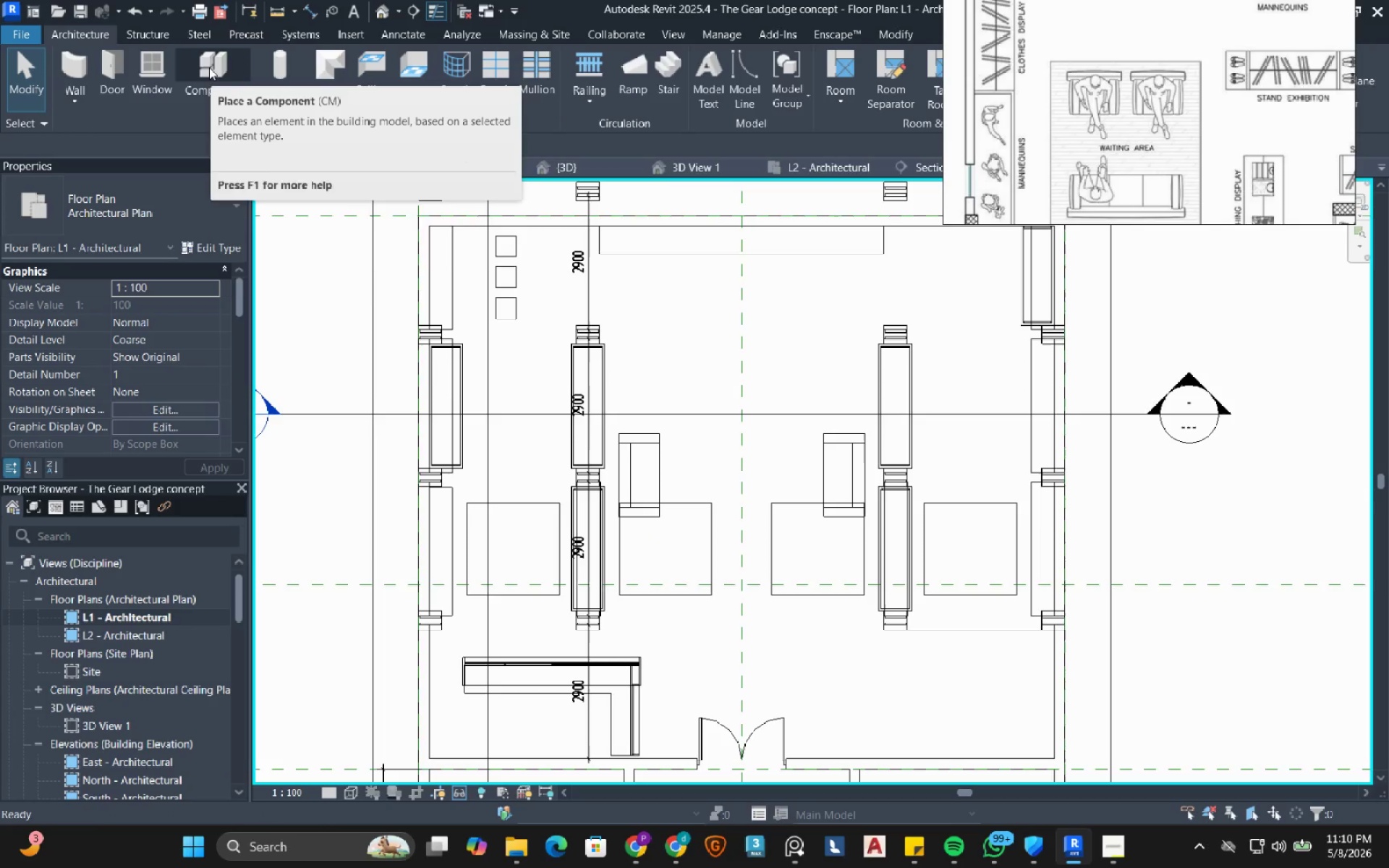 
left_click([209, 67])
 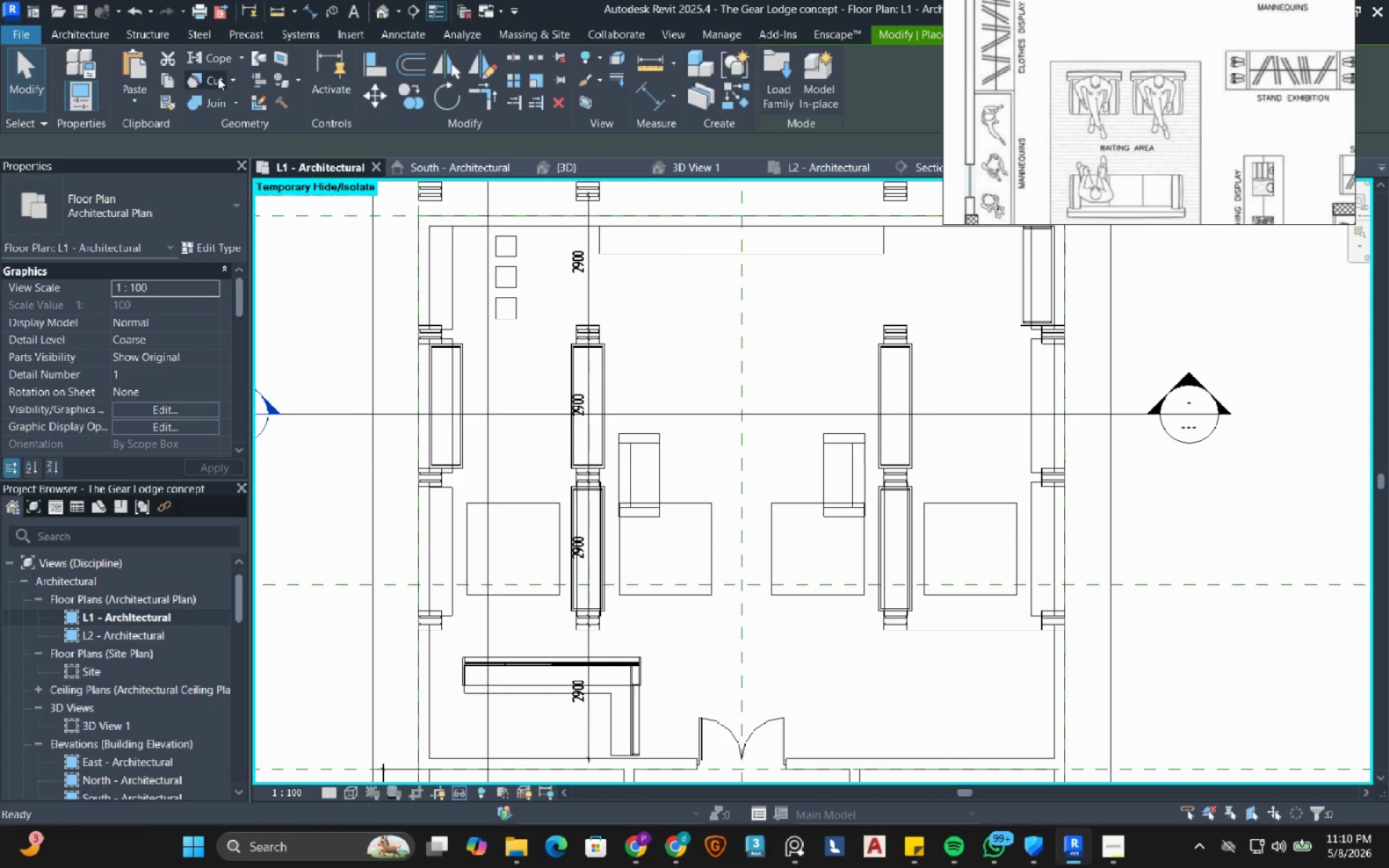 
mouse_move([205, 95])
 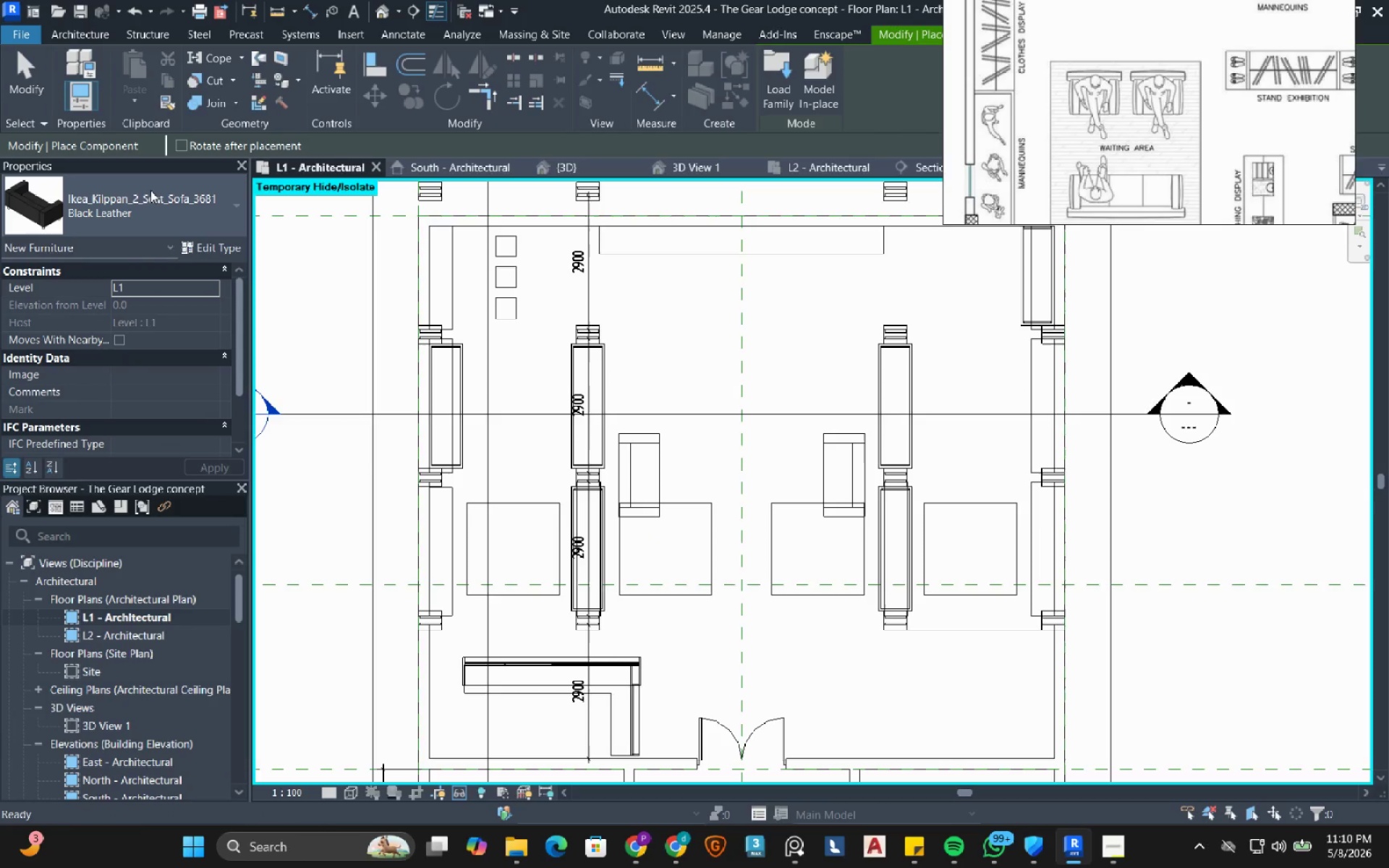 
left_click([150, 190])
 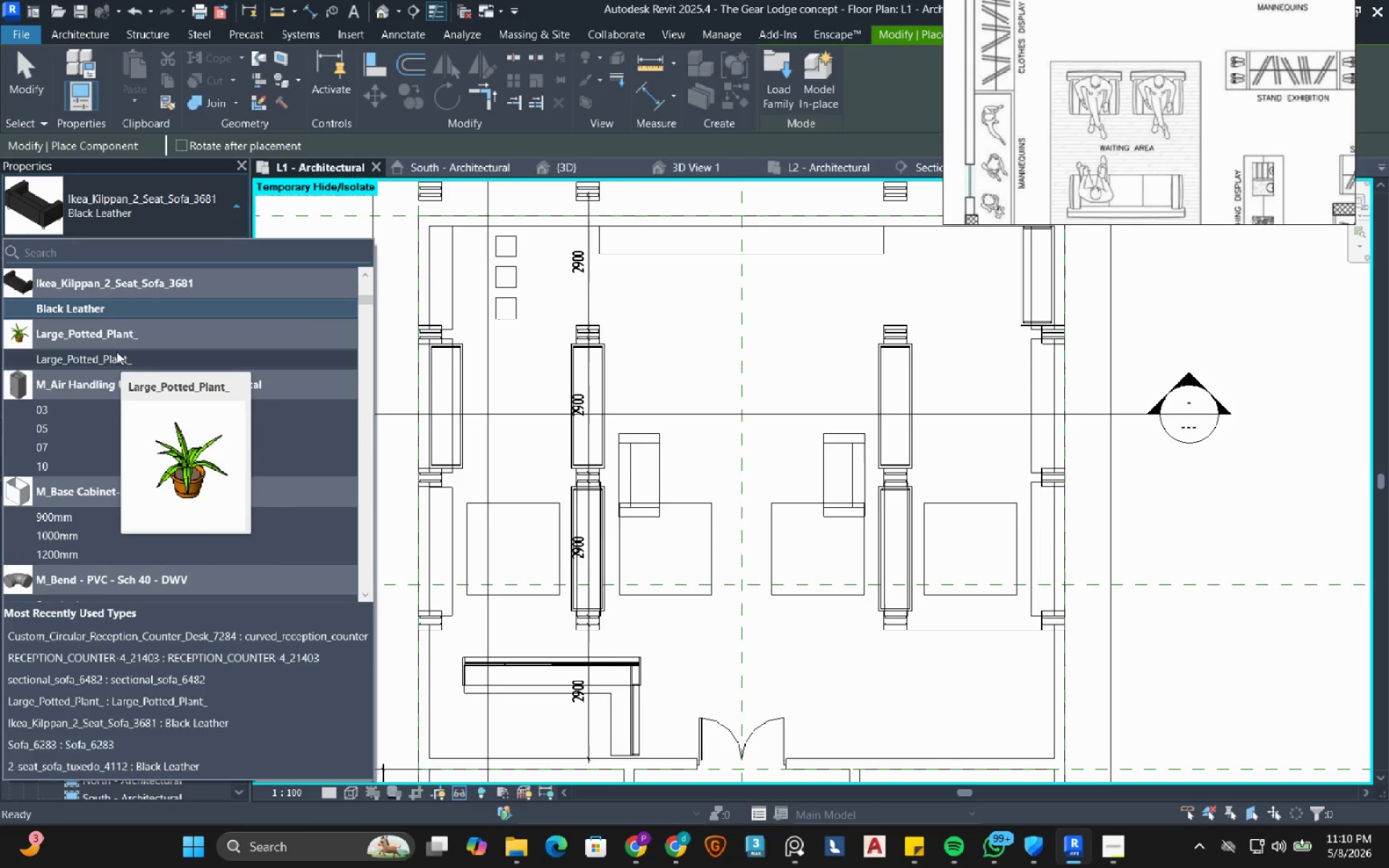 
type(sofa)
 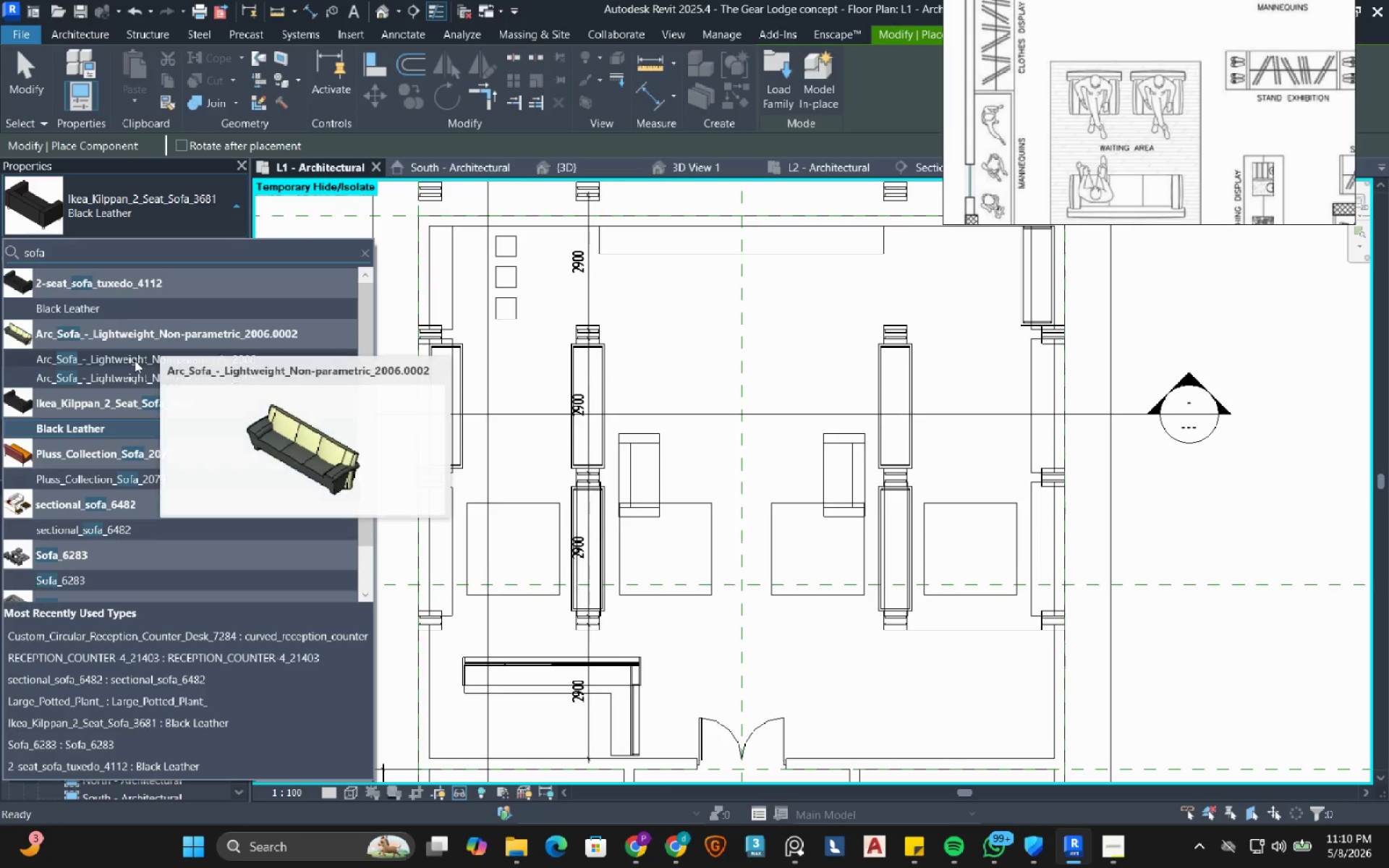 
mouse_move([111, 441])
 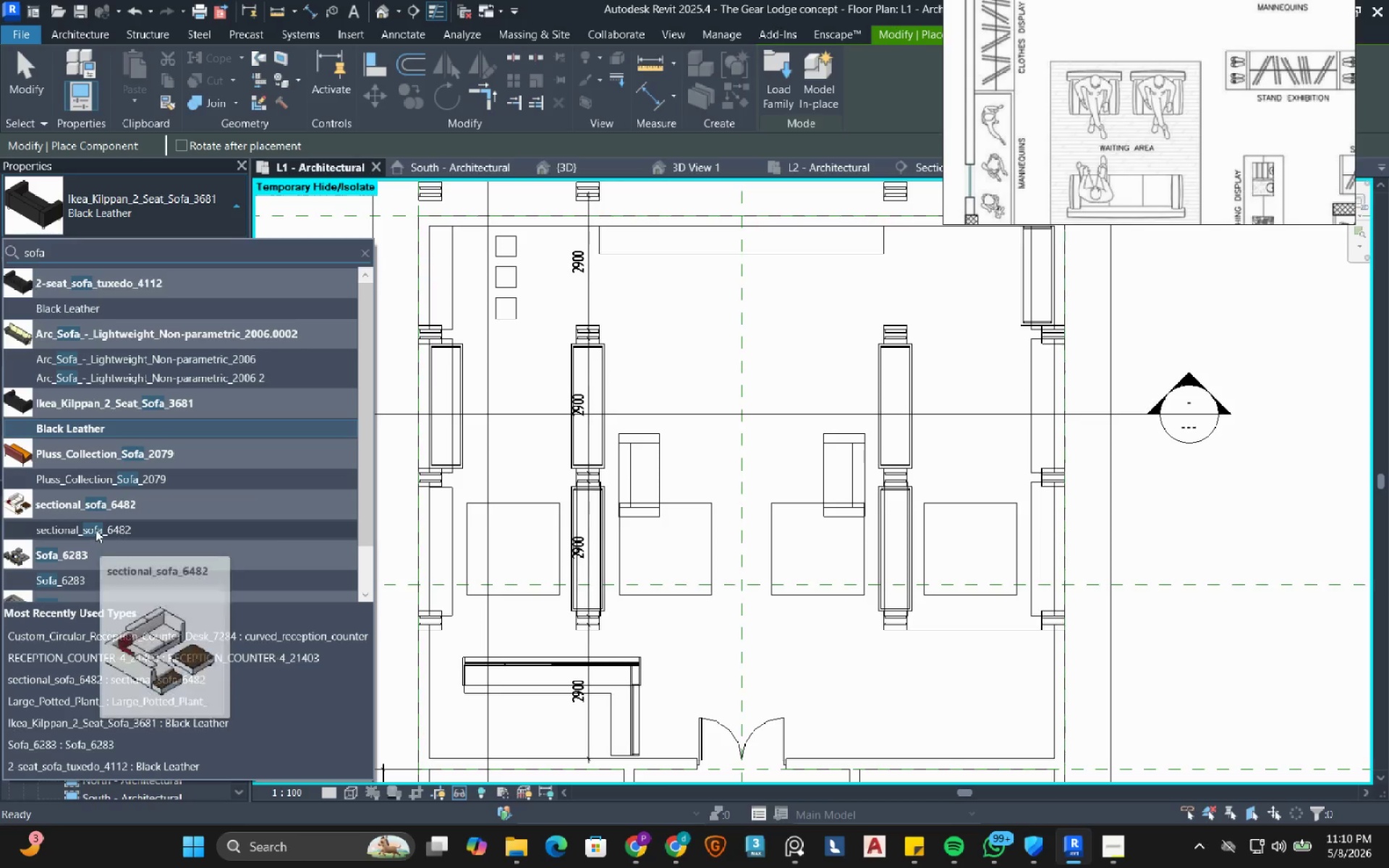 
left_click([95, 529])
 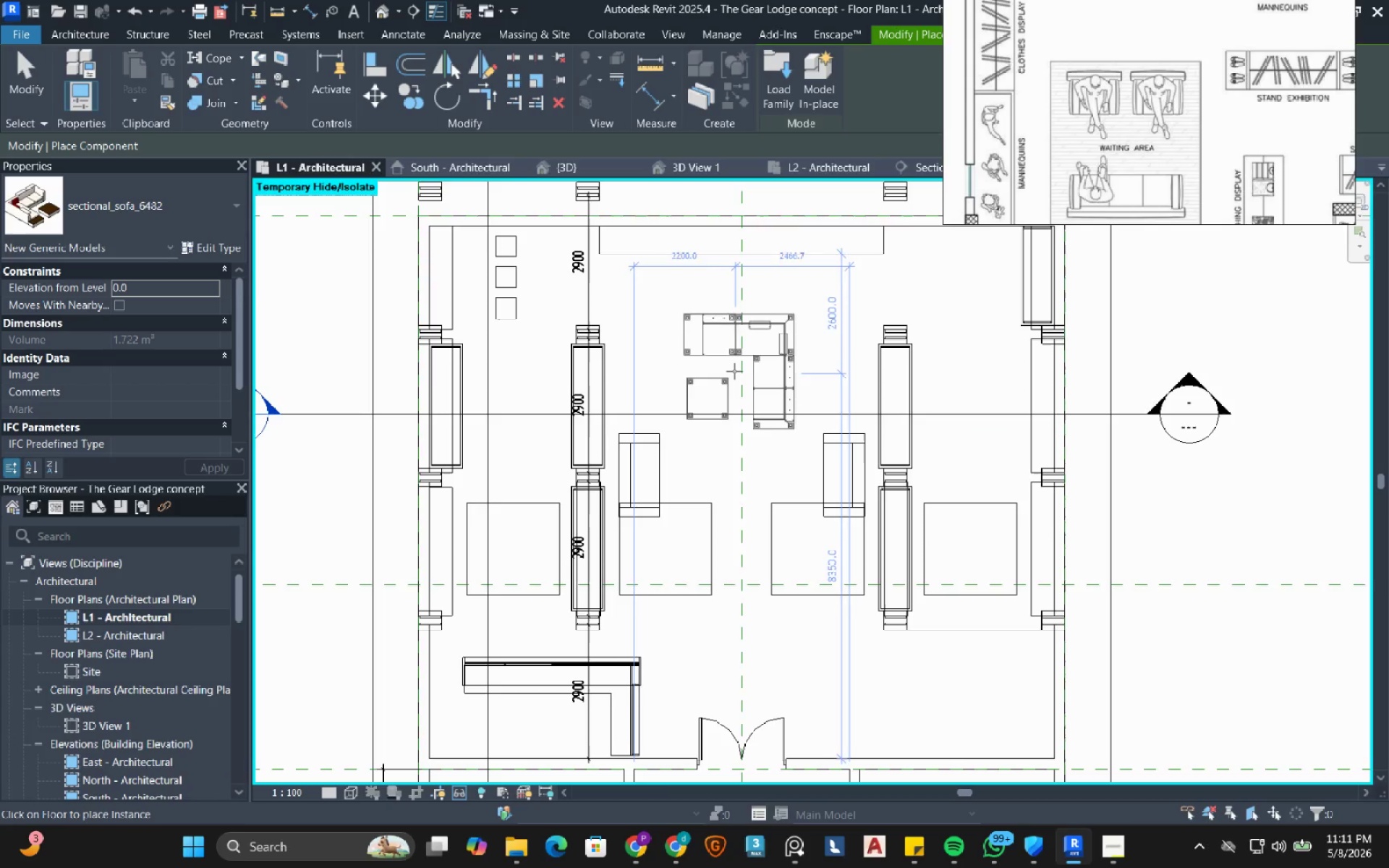 
wait(16.55)
 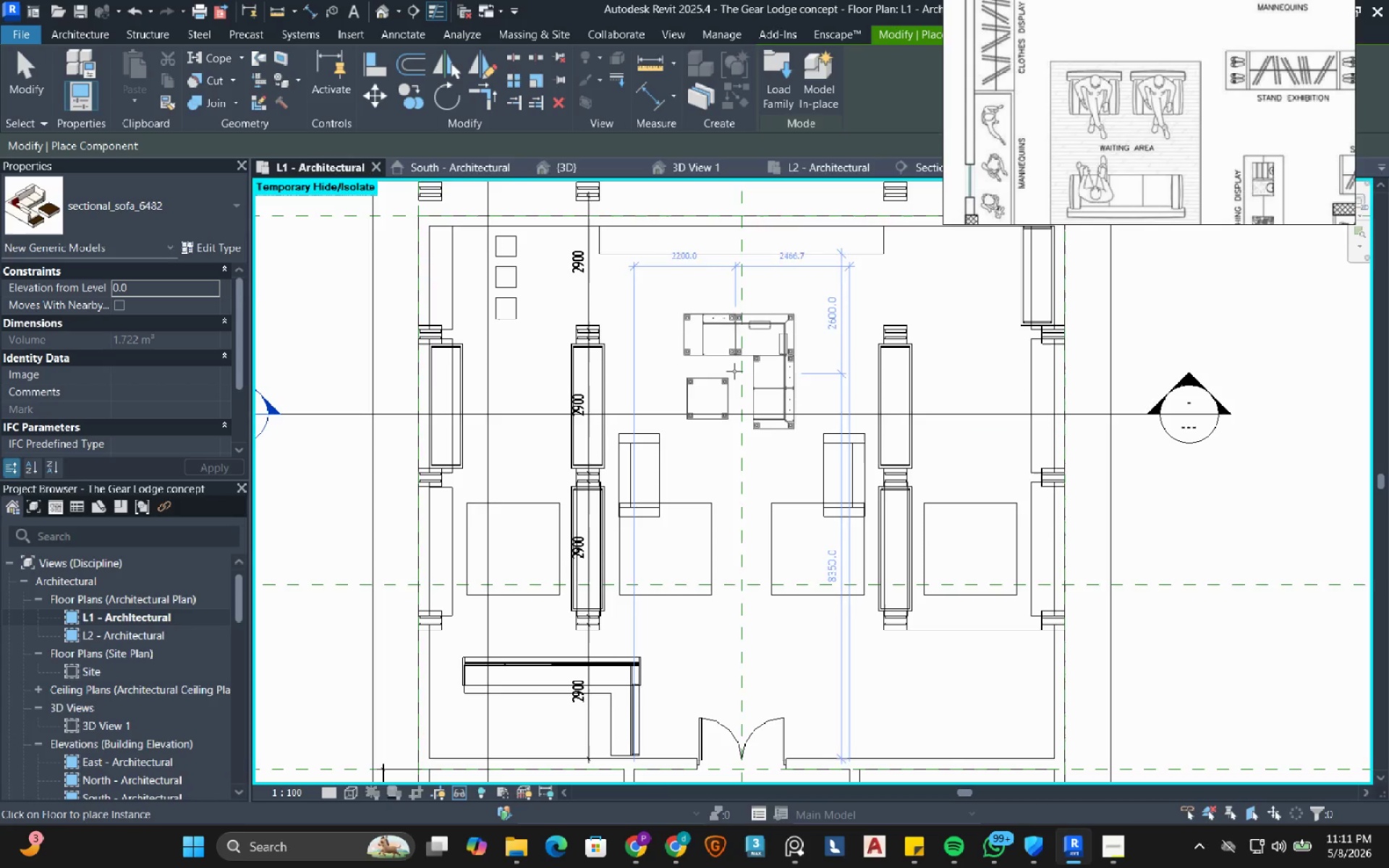 
key(Escape)
 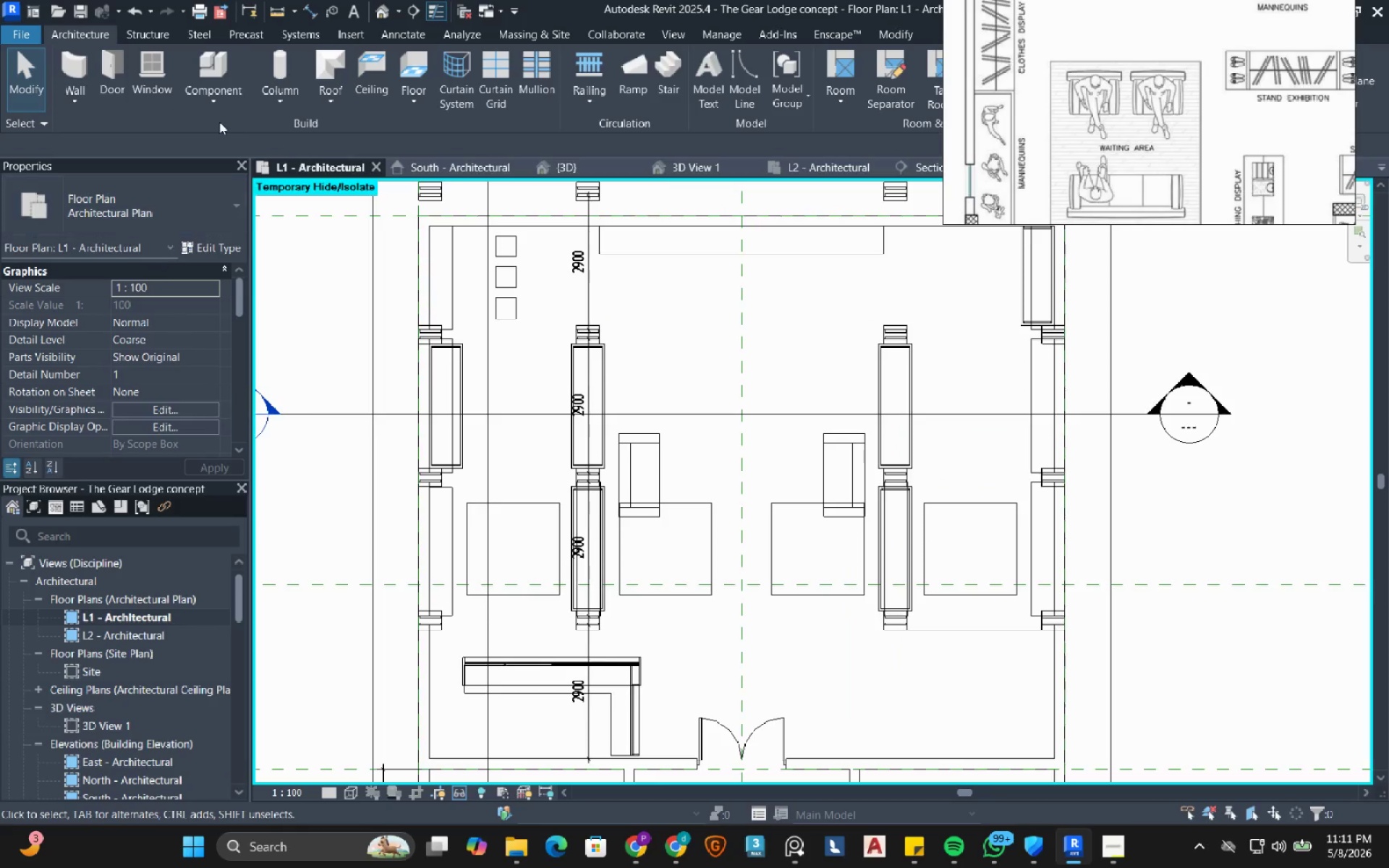 
left_click([221, 50])
 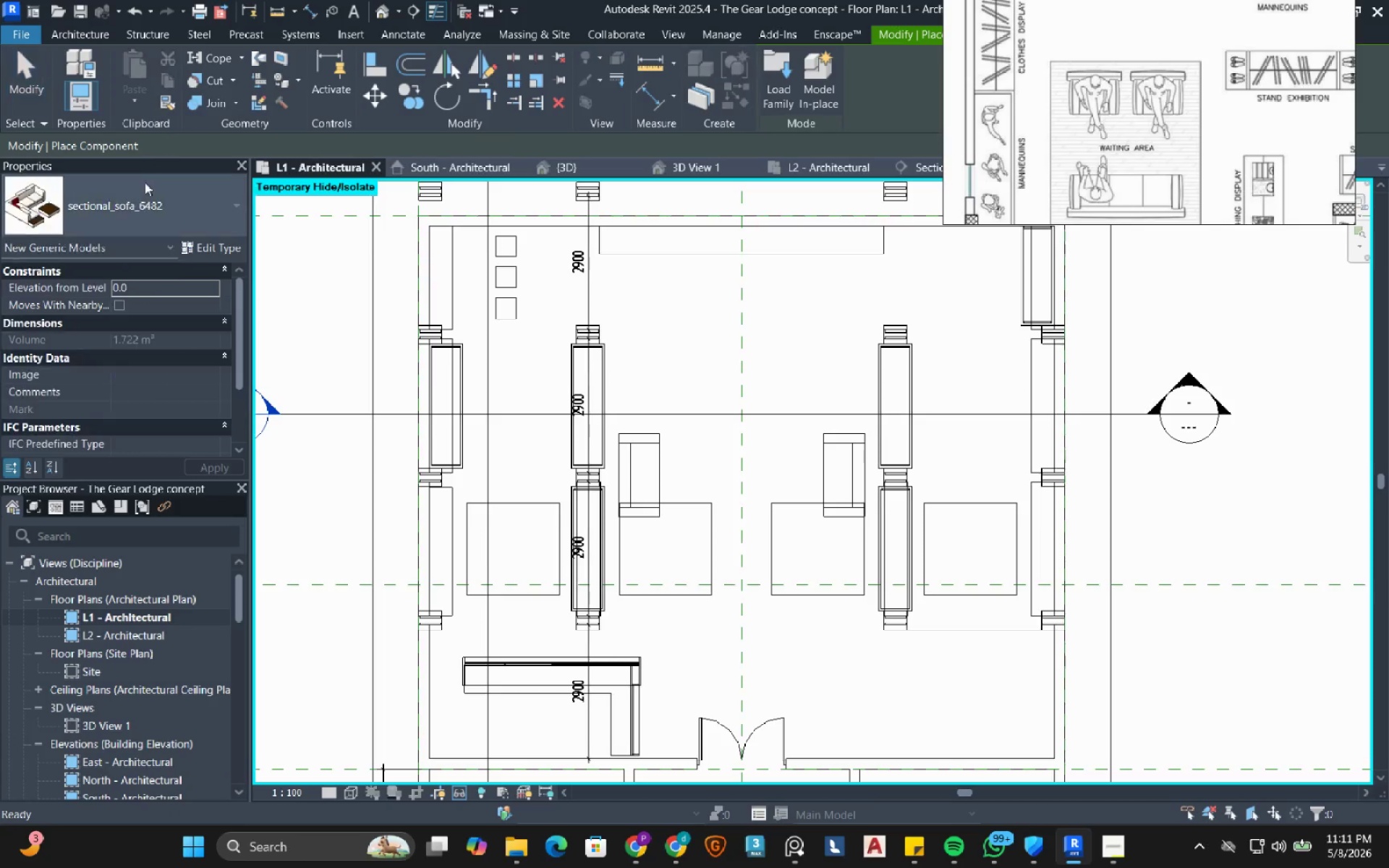 
left_click([143, 189])
 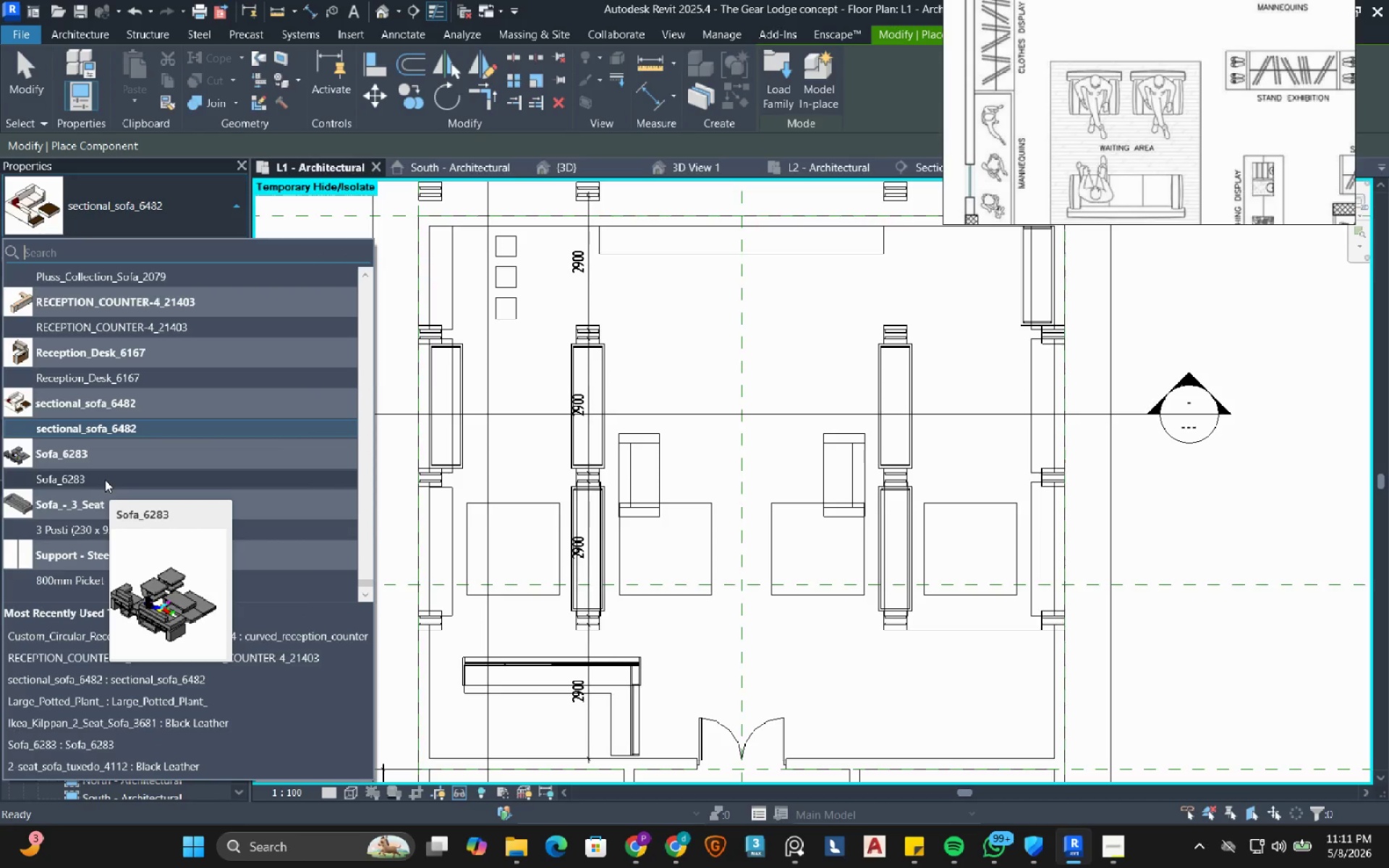 
wait(5.23)
 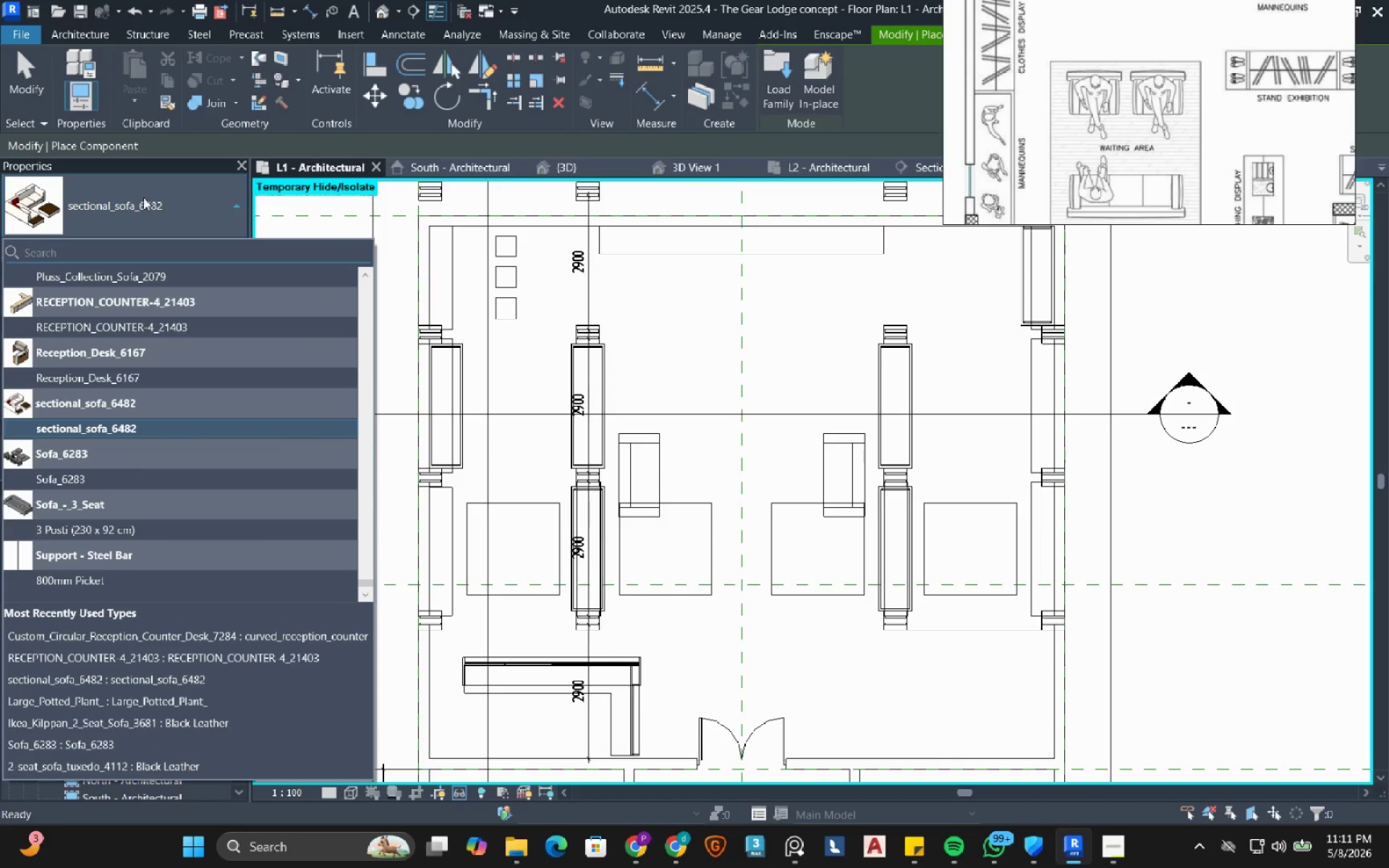 
left_click([105, 480])
 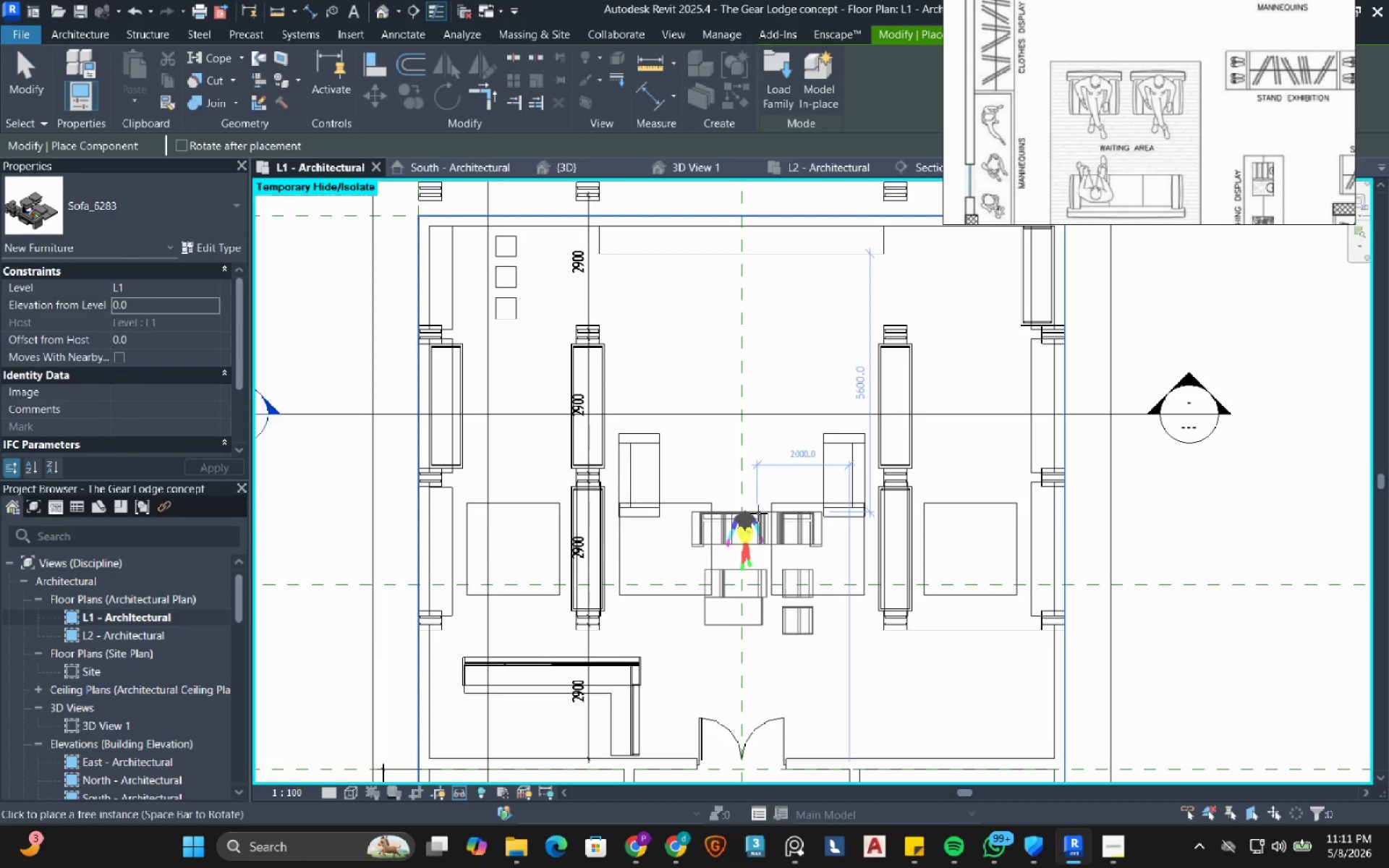 
mouse_move([745, 347])
 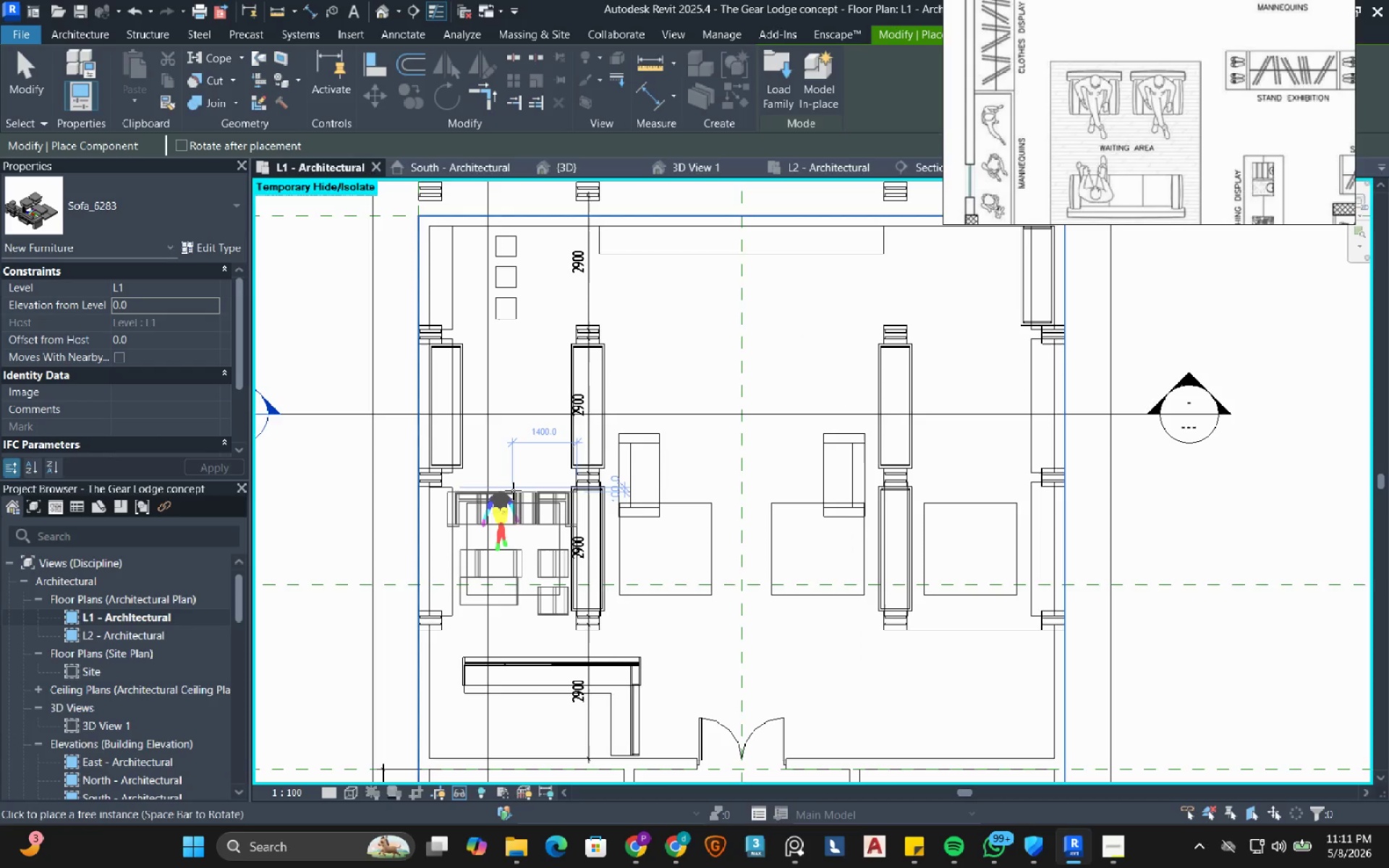 
wait(10.69)
 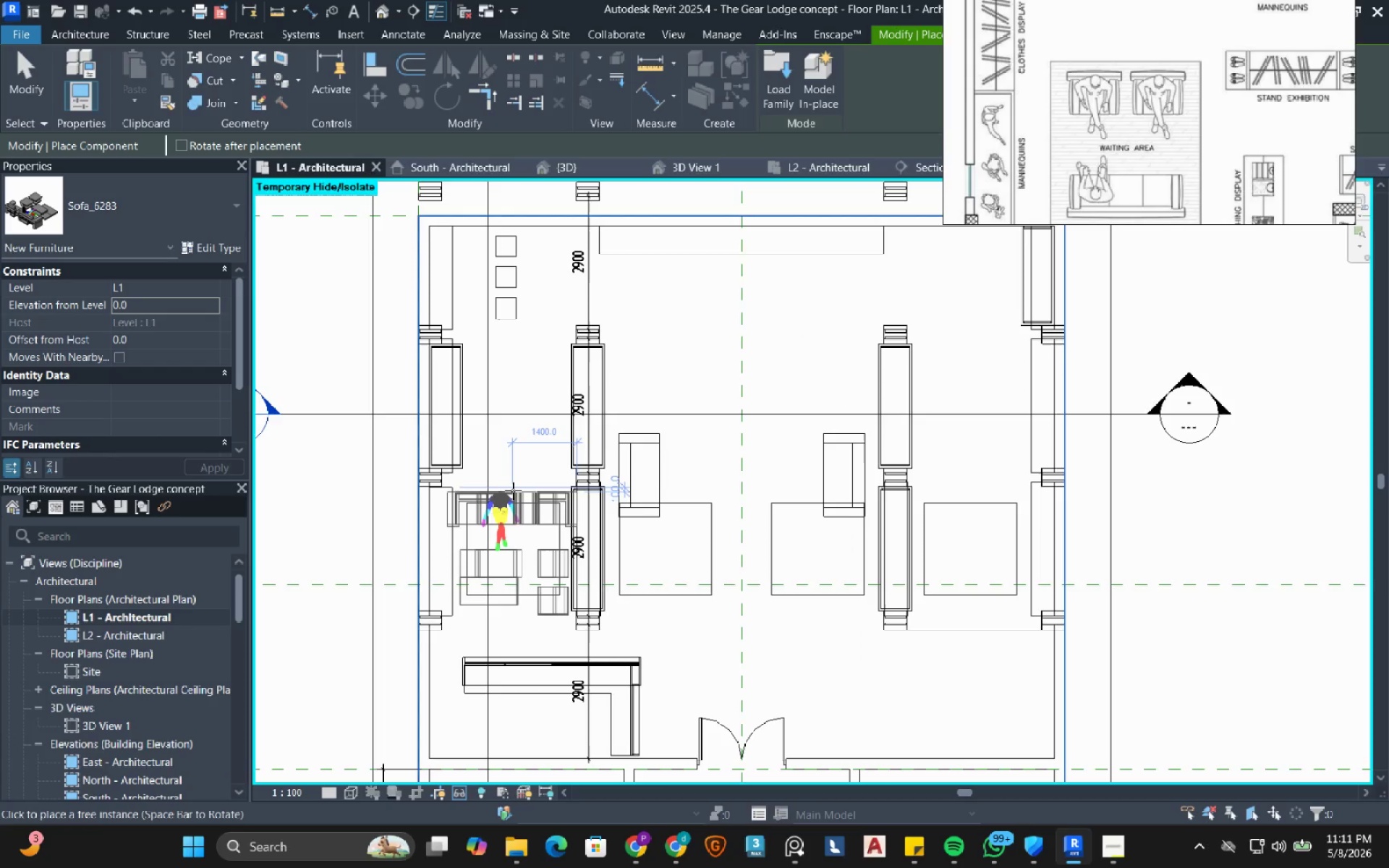 
scroll: coordinate [511, 506], scroll_direction: down, amount: 1.0
 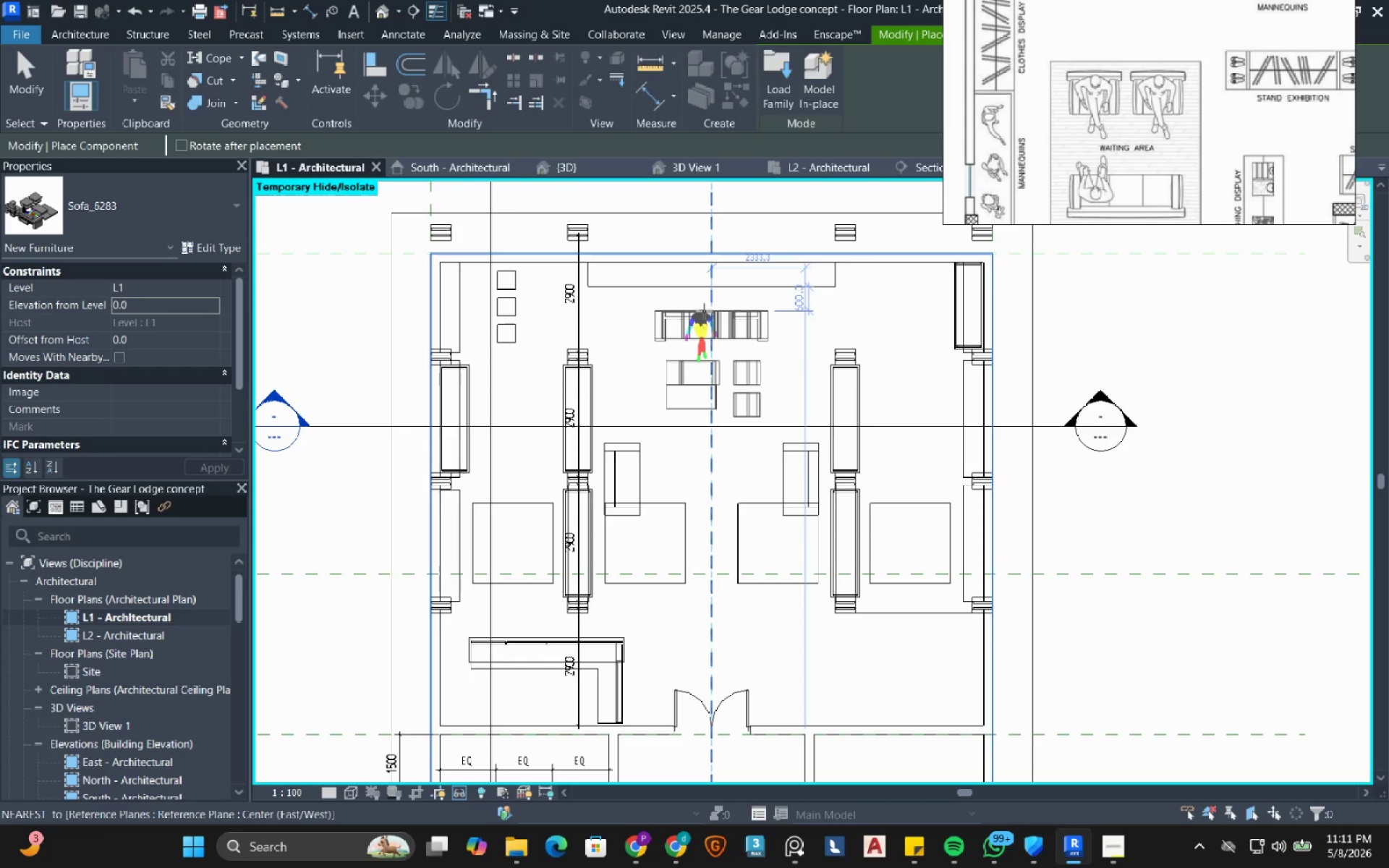 
scroll: coordinate [534, 518], scroll_direction: up, amount: 2.0
 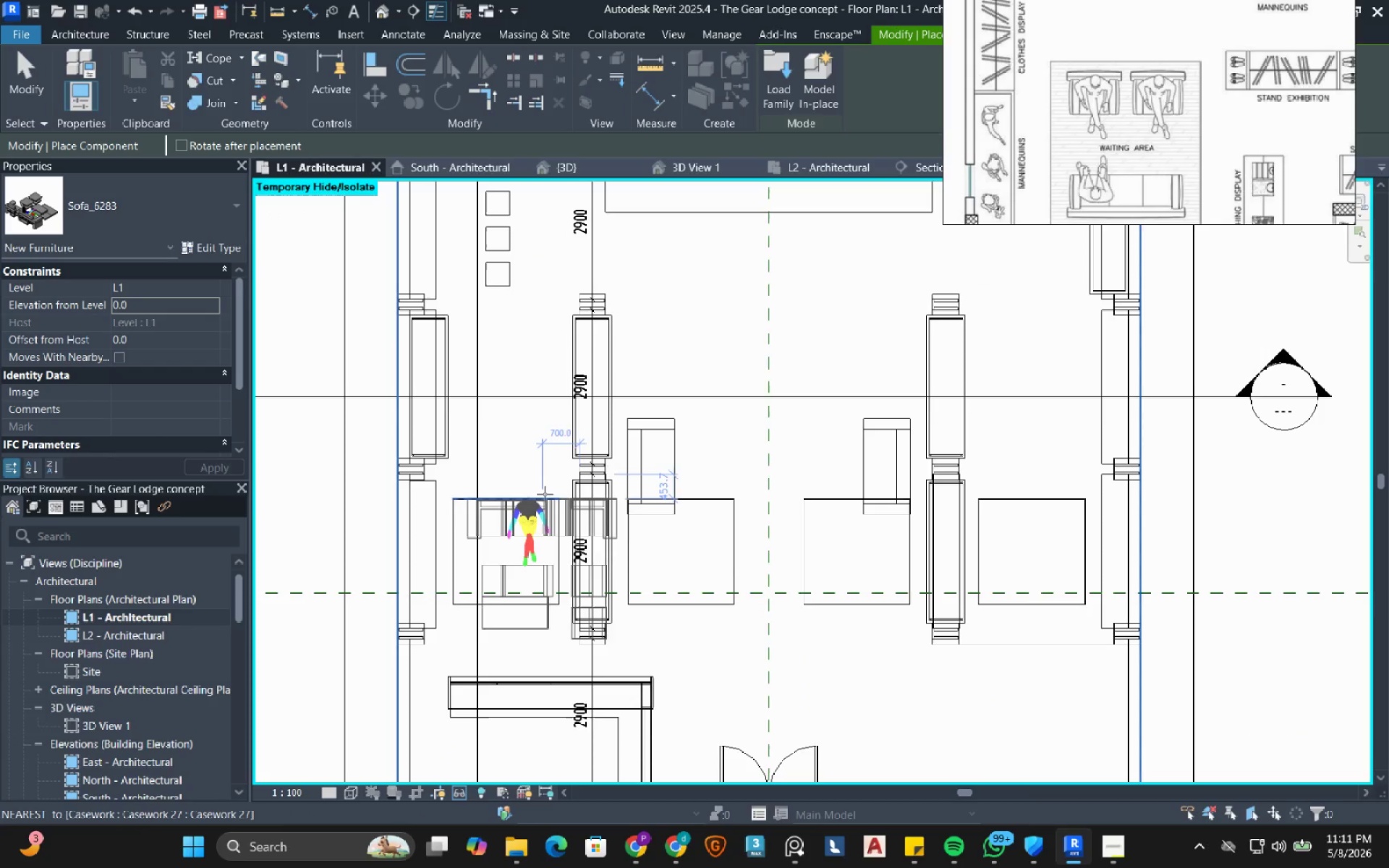 
left_click([547, 496])
 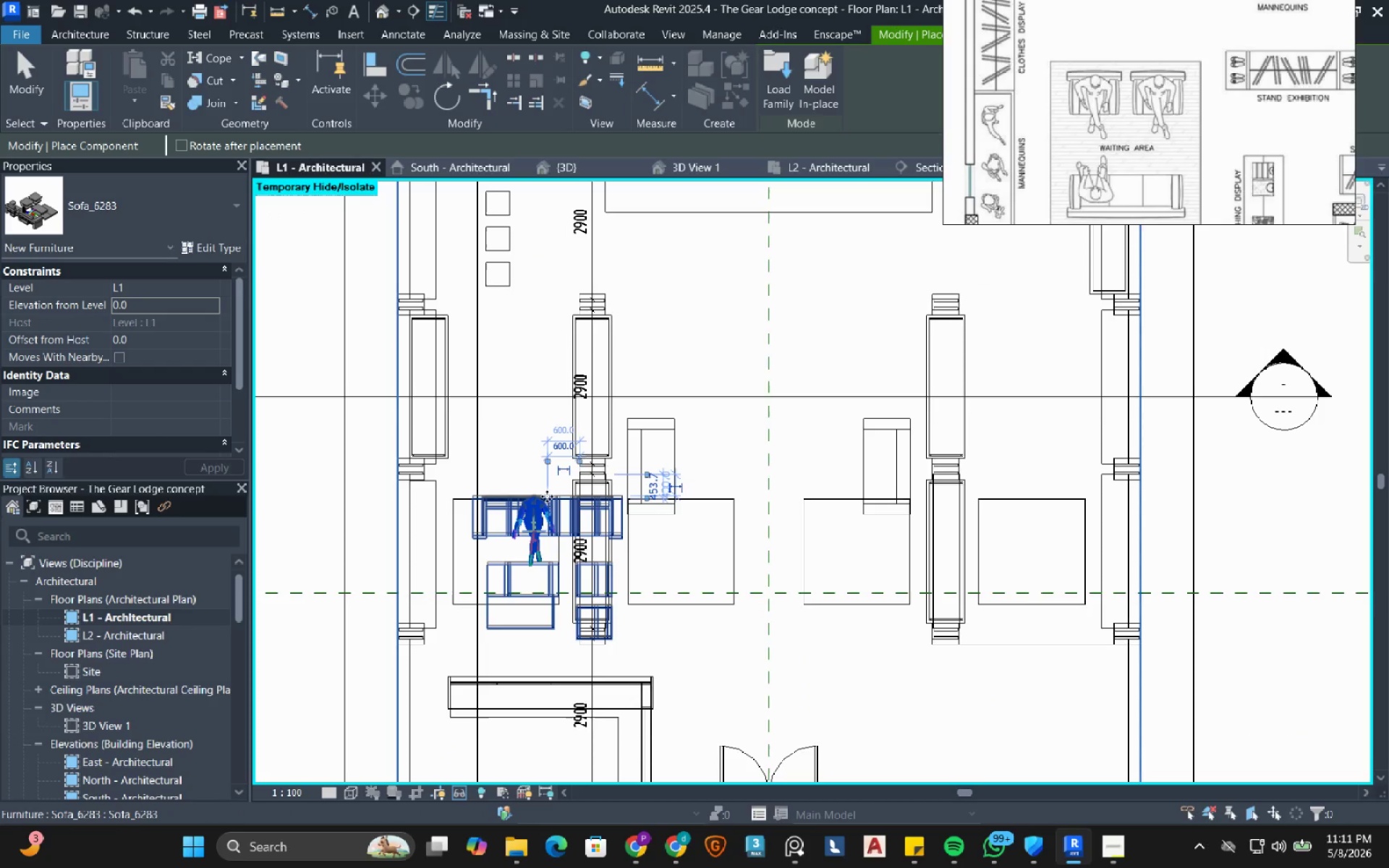 
key(Escape)
 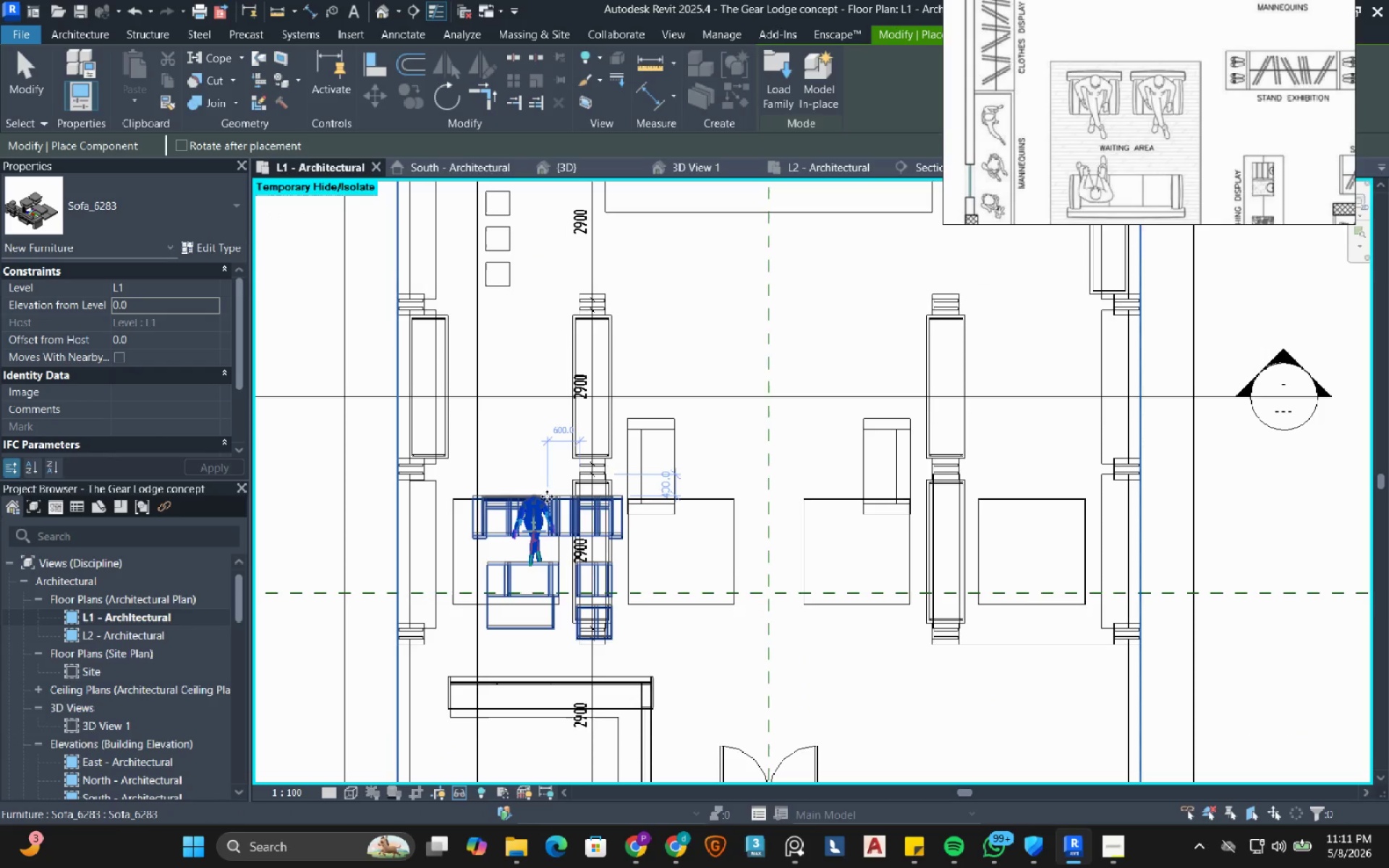 
key(Escape)
 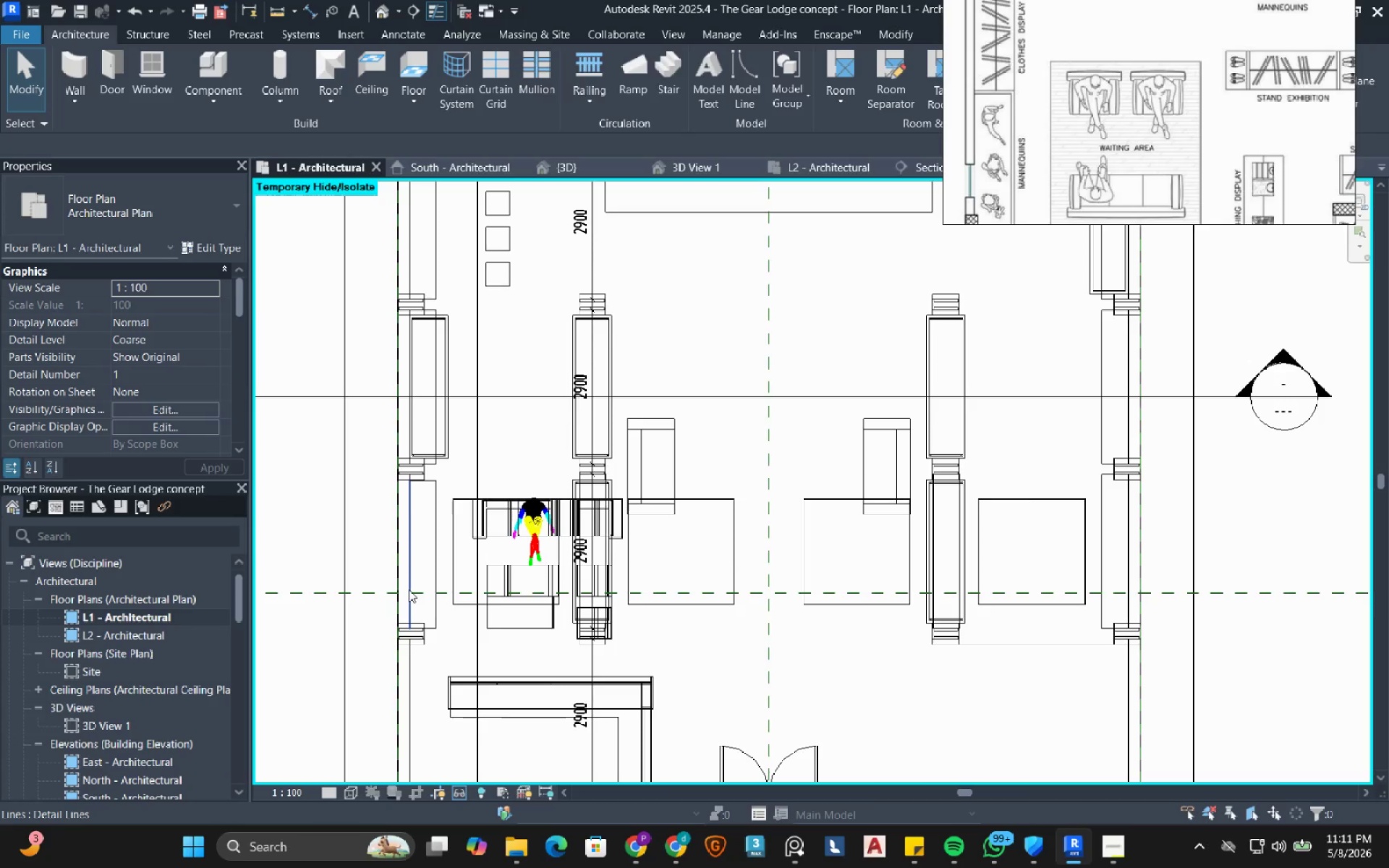 
scroll: coordinate [635, 466], scroll_direction: down, amount: 5.0
 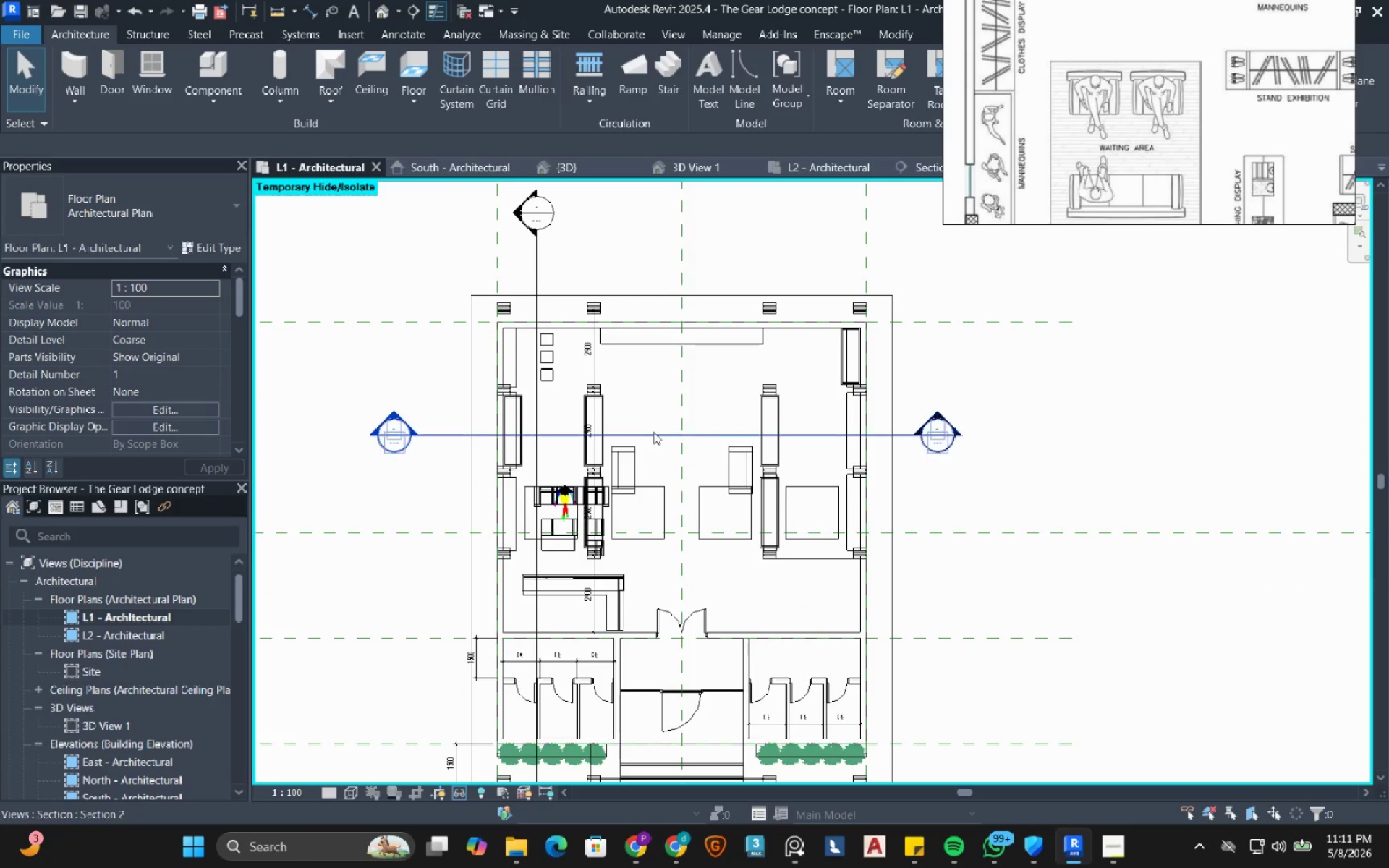 
left_click([645, 436])
 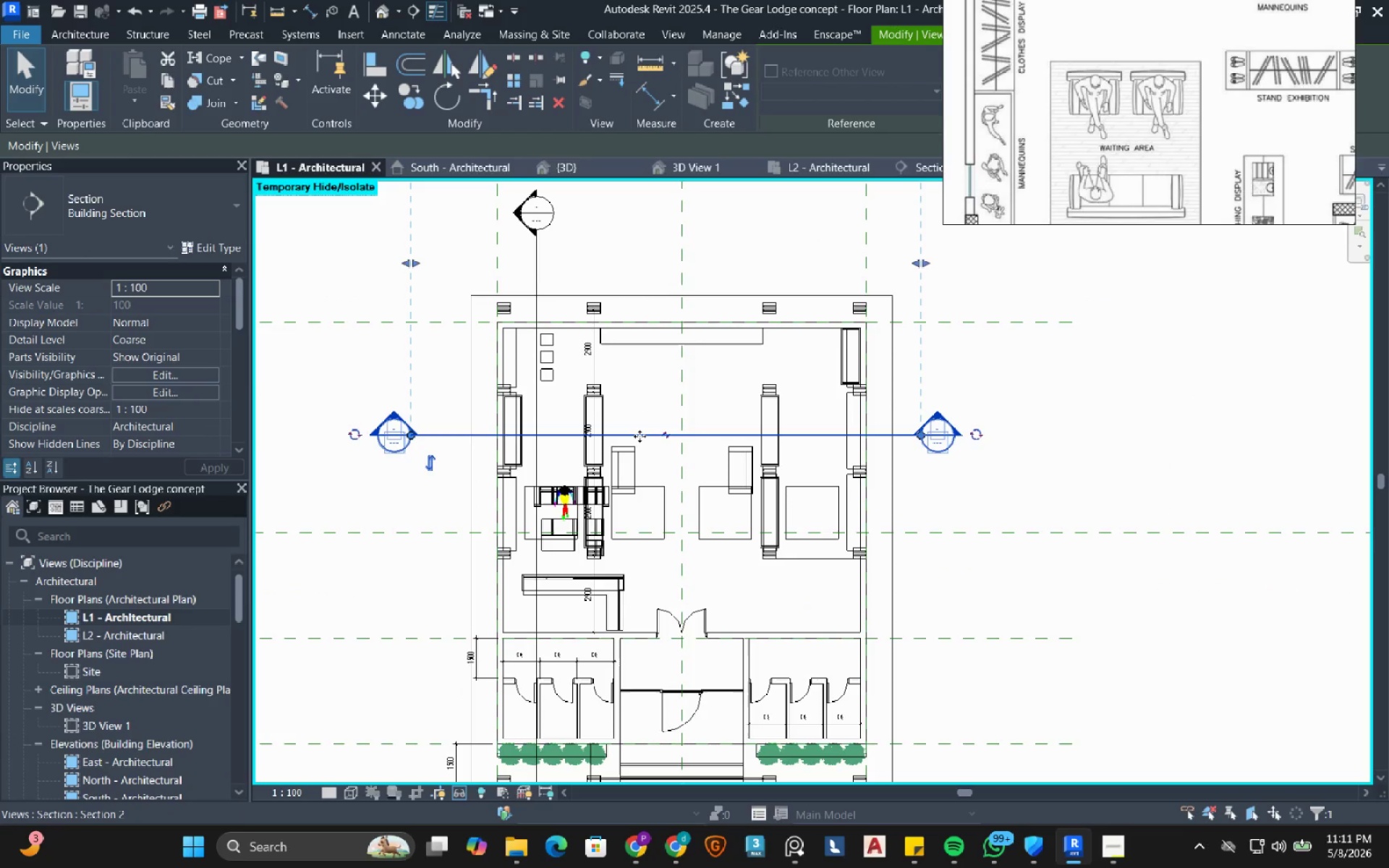 
left_click_drag(start_coordinate=[640, 436], to_coordinate=[634, 377])
 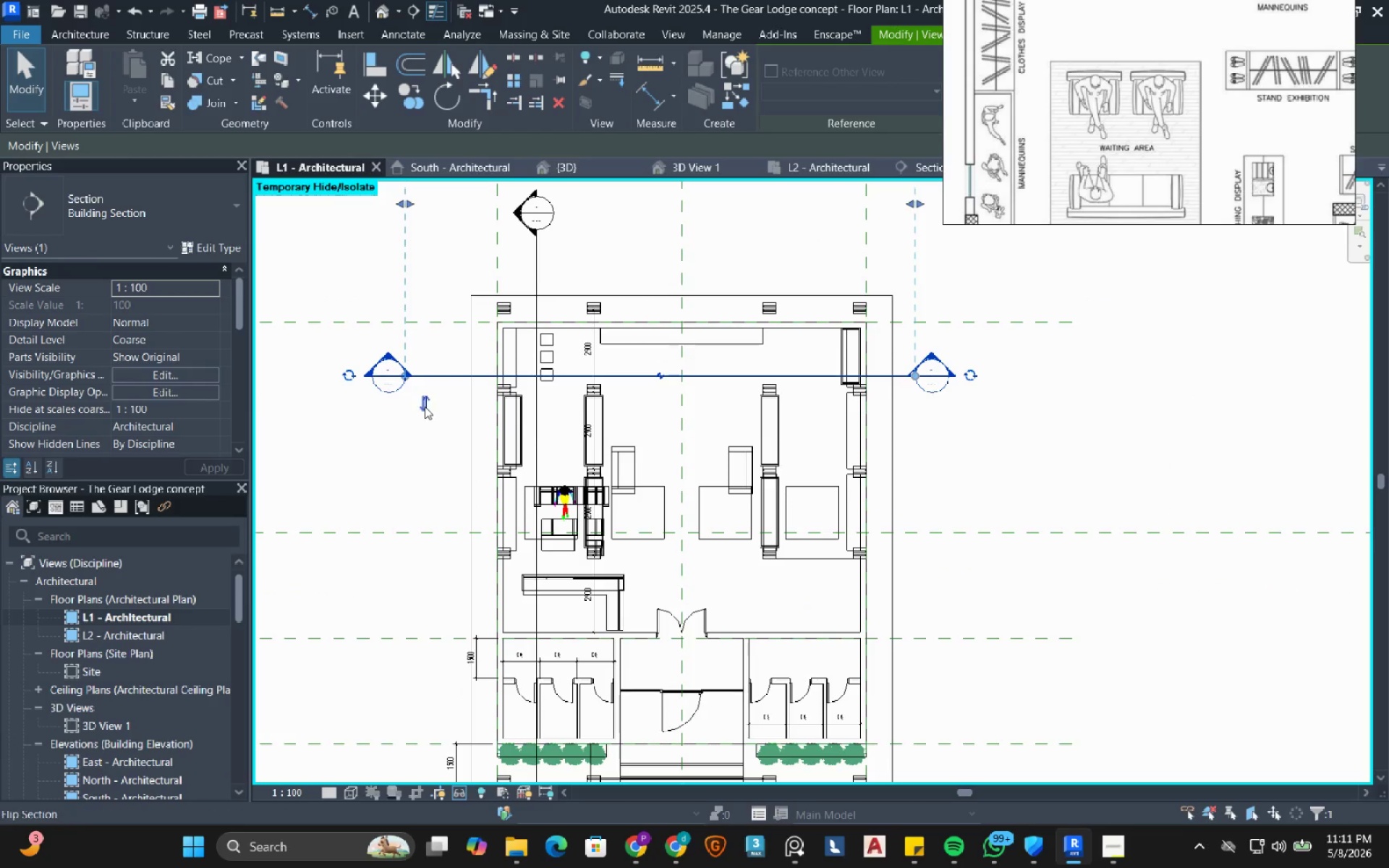 
left_click([422, 406])
 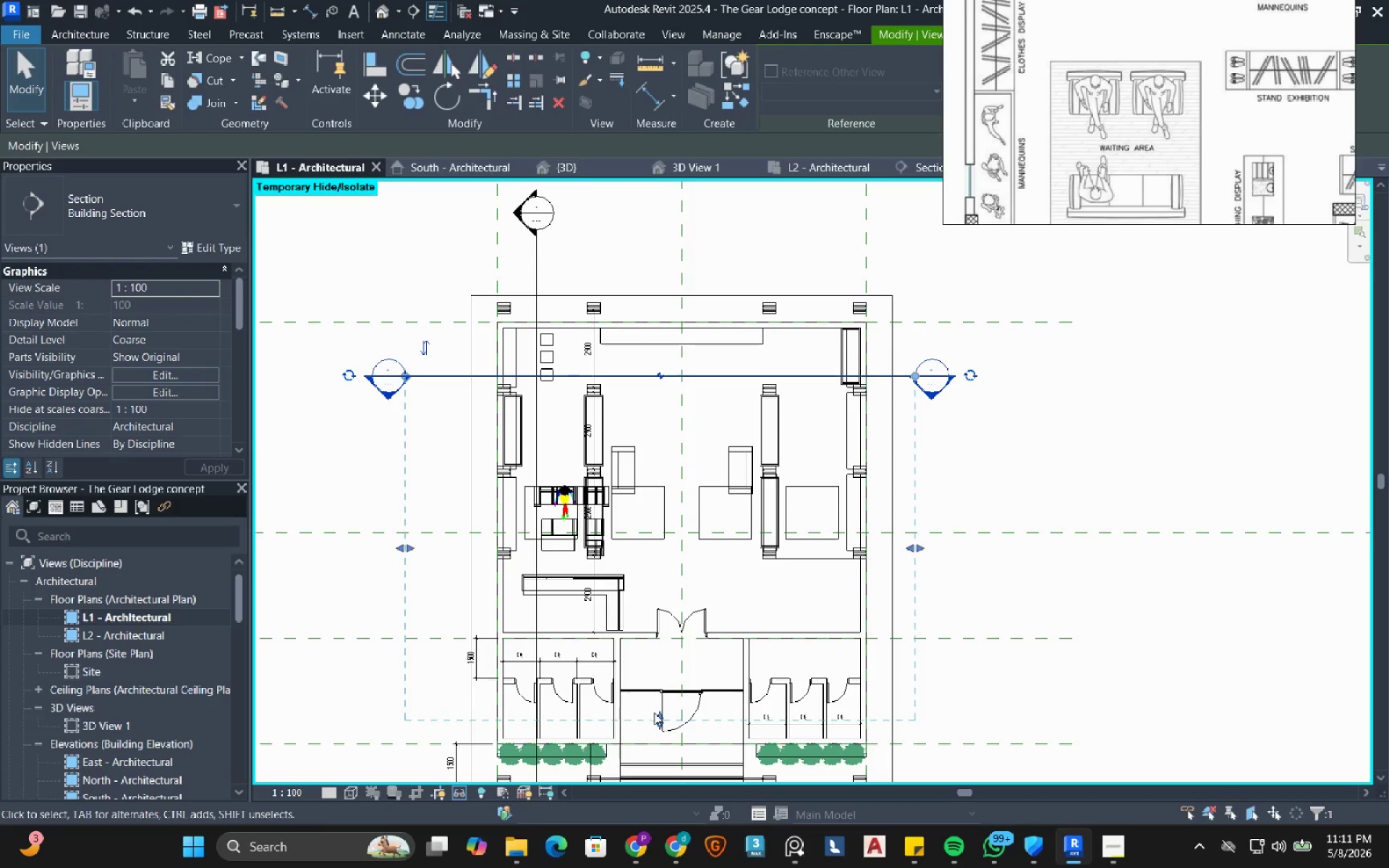 
left_click_drag(start_coordinate=[663, 714], to_coordinate=[683, 396])
 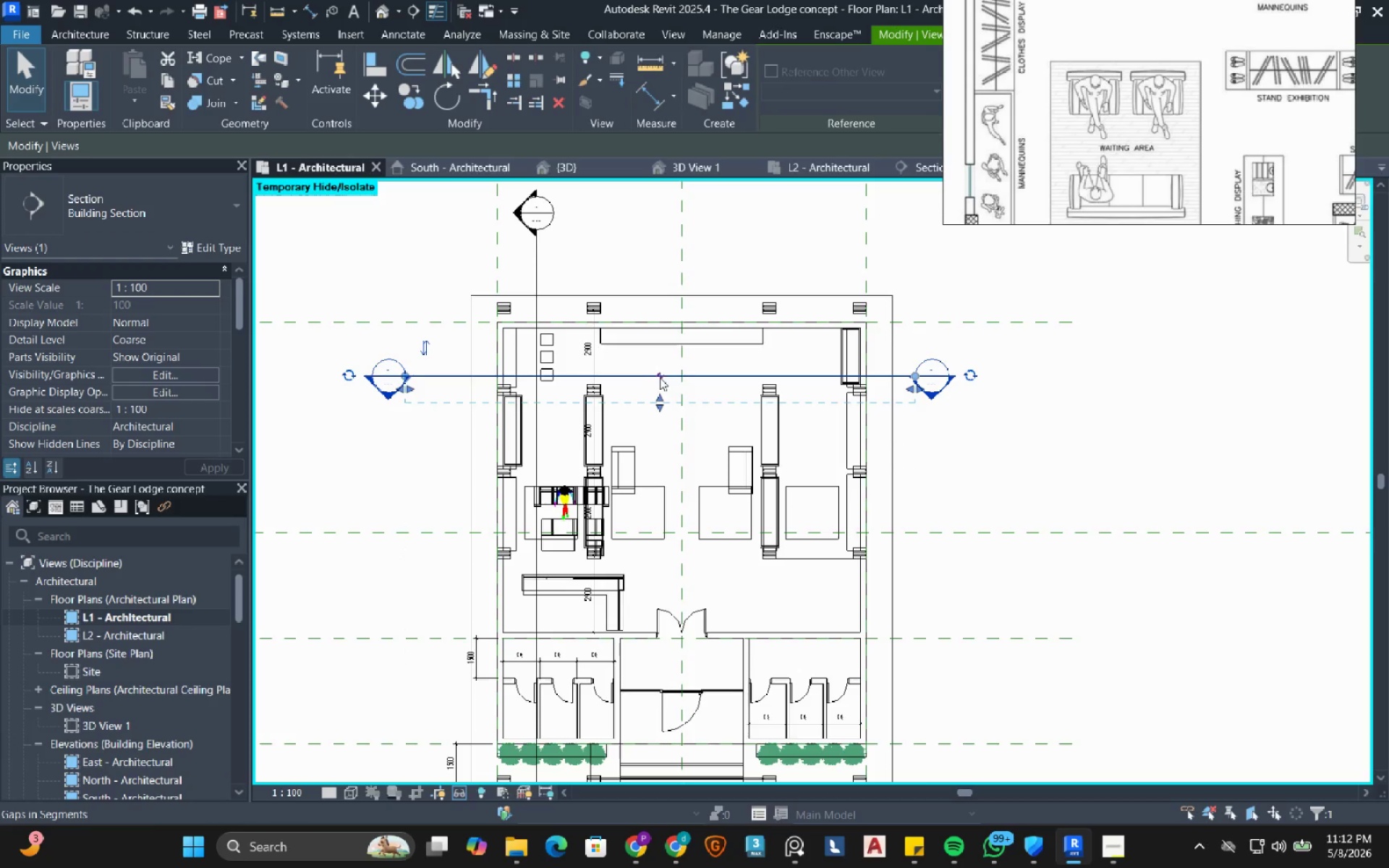 
right_click([631, 371])
 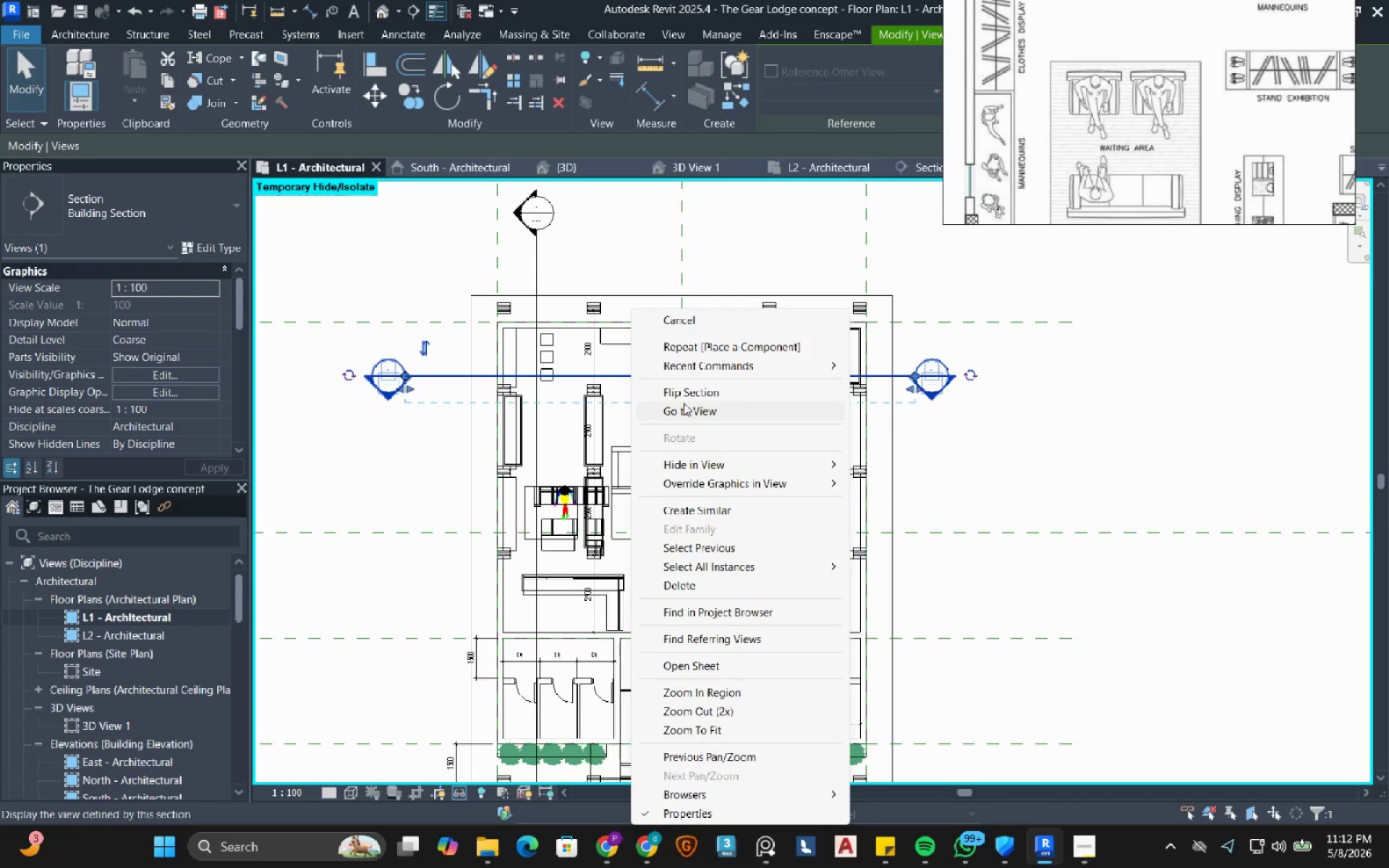 
left_click([685, 405])
 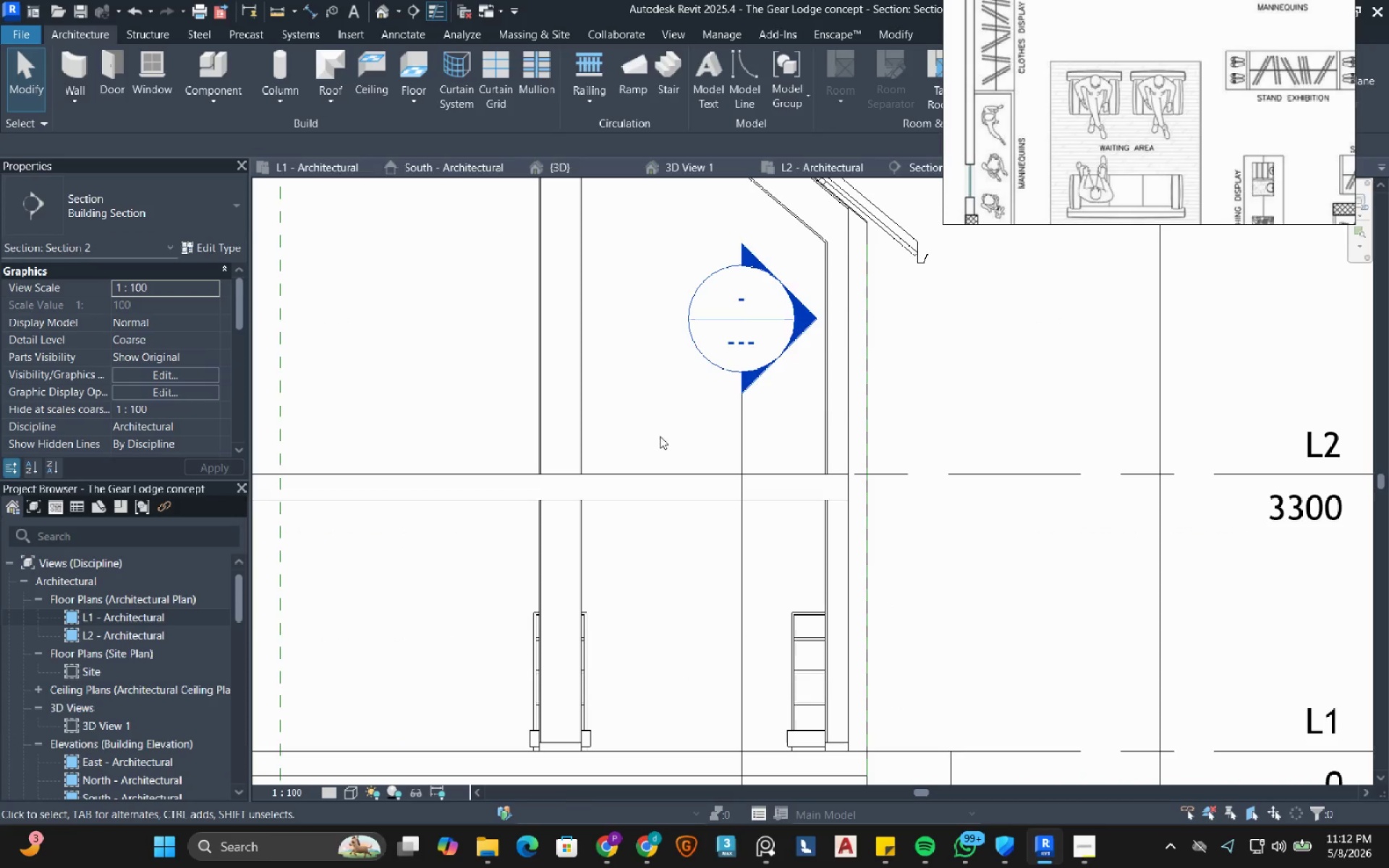 
scroll: coordinate [709, 559], scroll_direction: down, amount: 4.0
 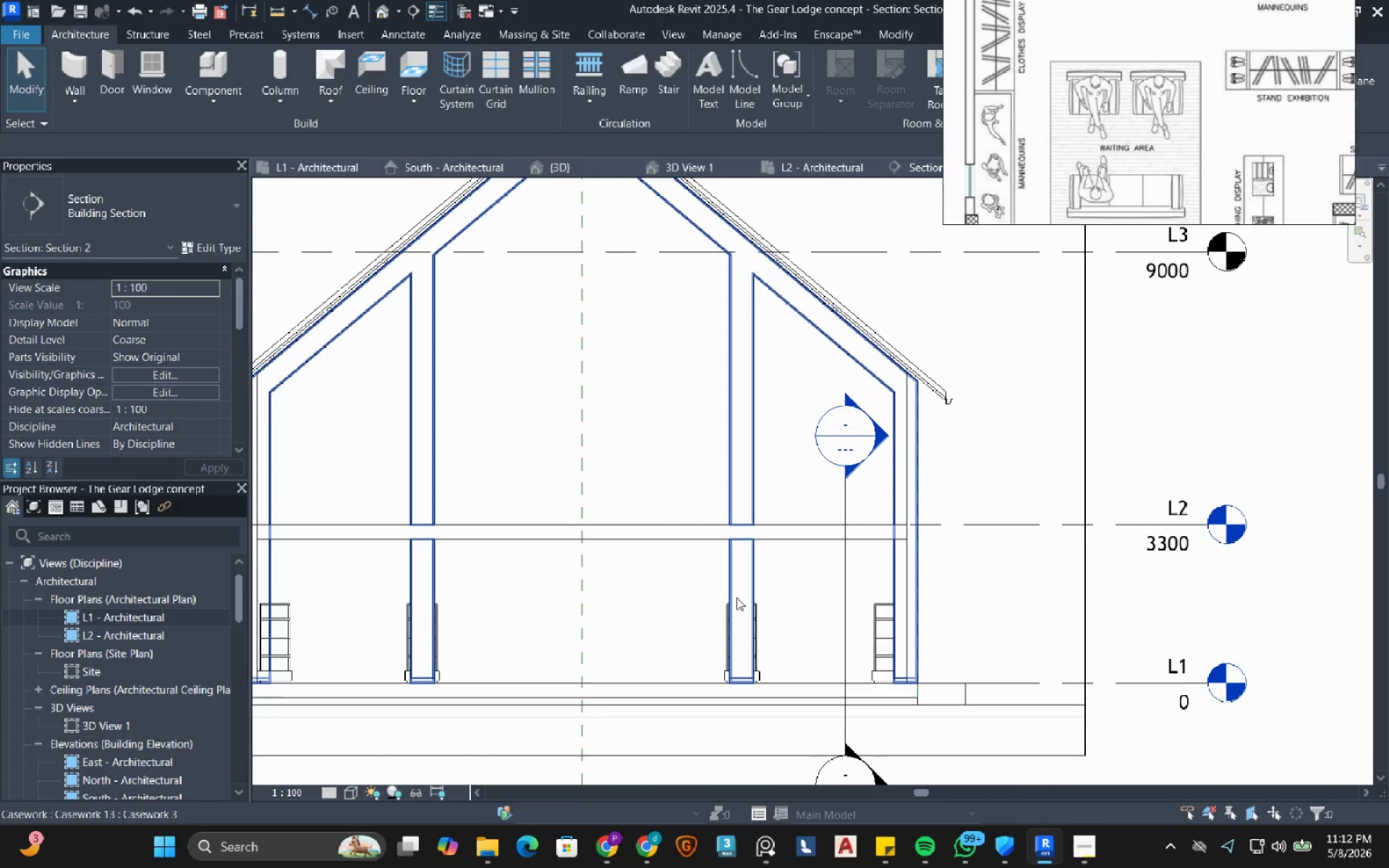 
left_click([742, 587])
 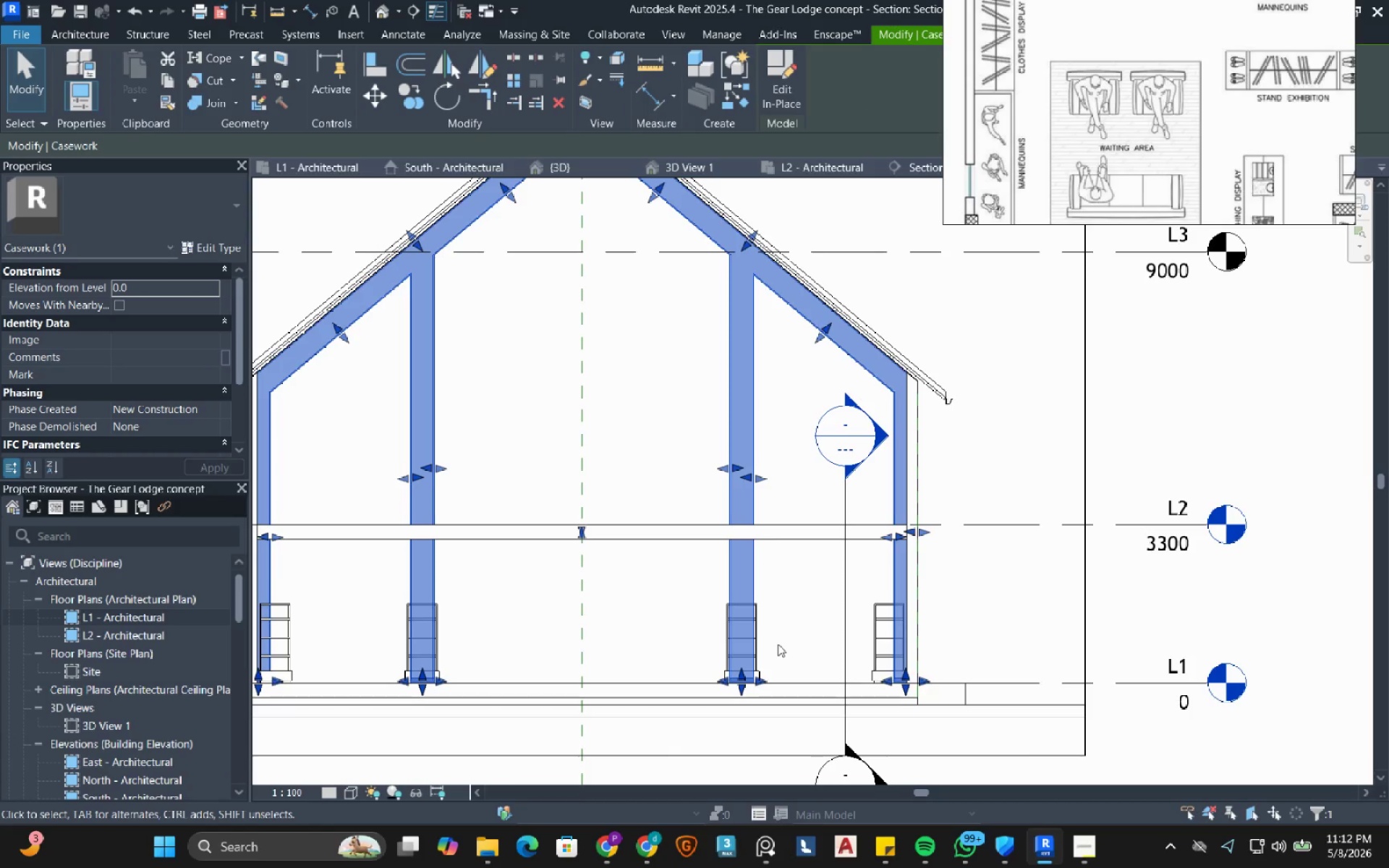 
left_click([788, 91])
 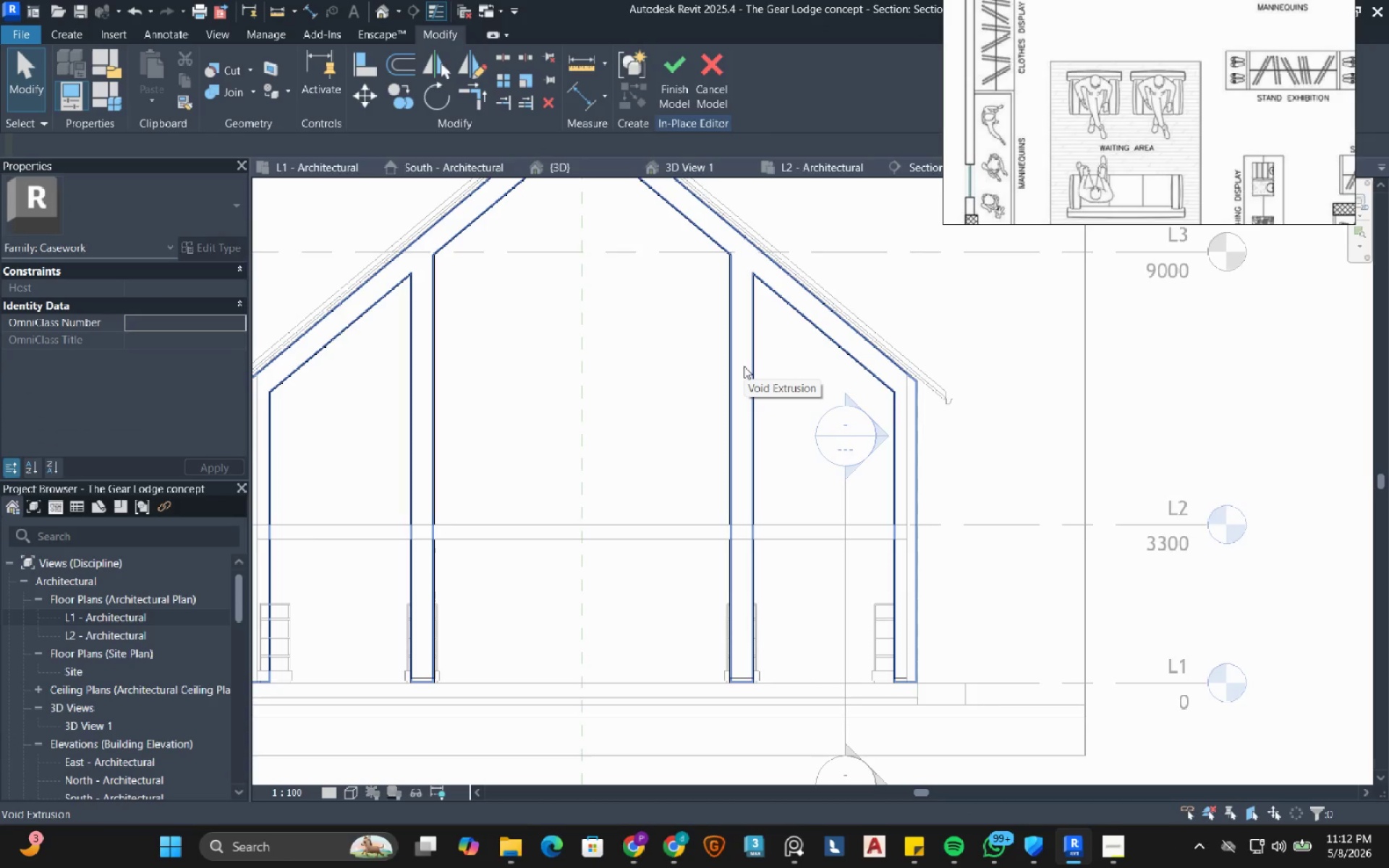 
left_click([744, 366])
 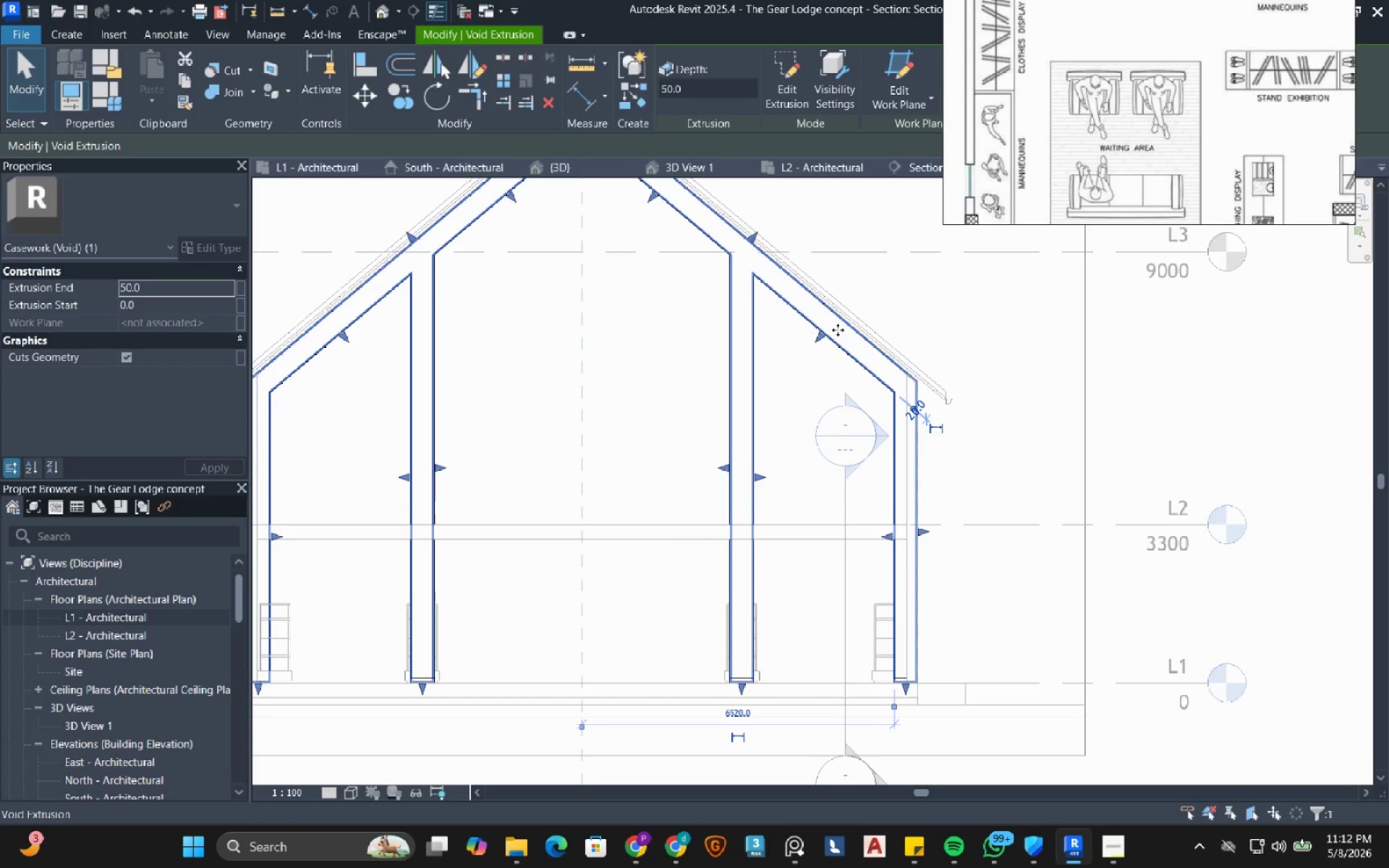 
wait(9.97)
 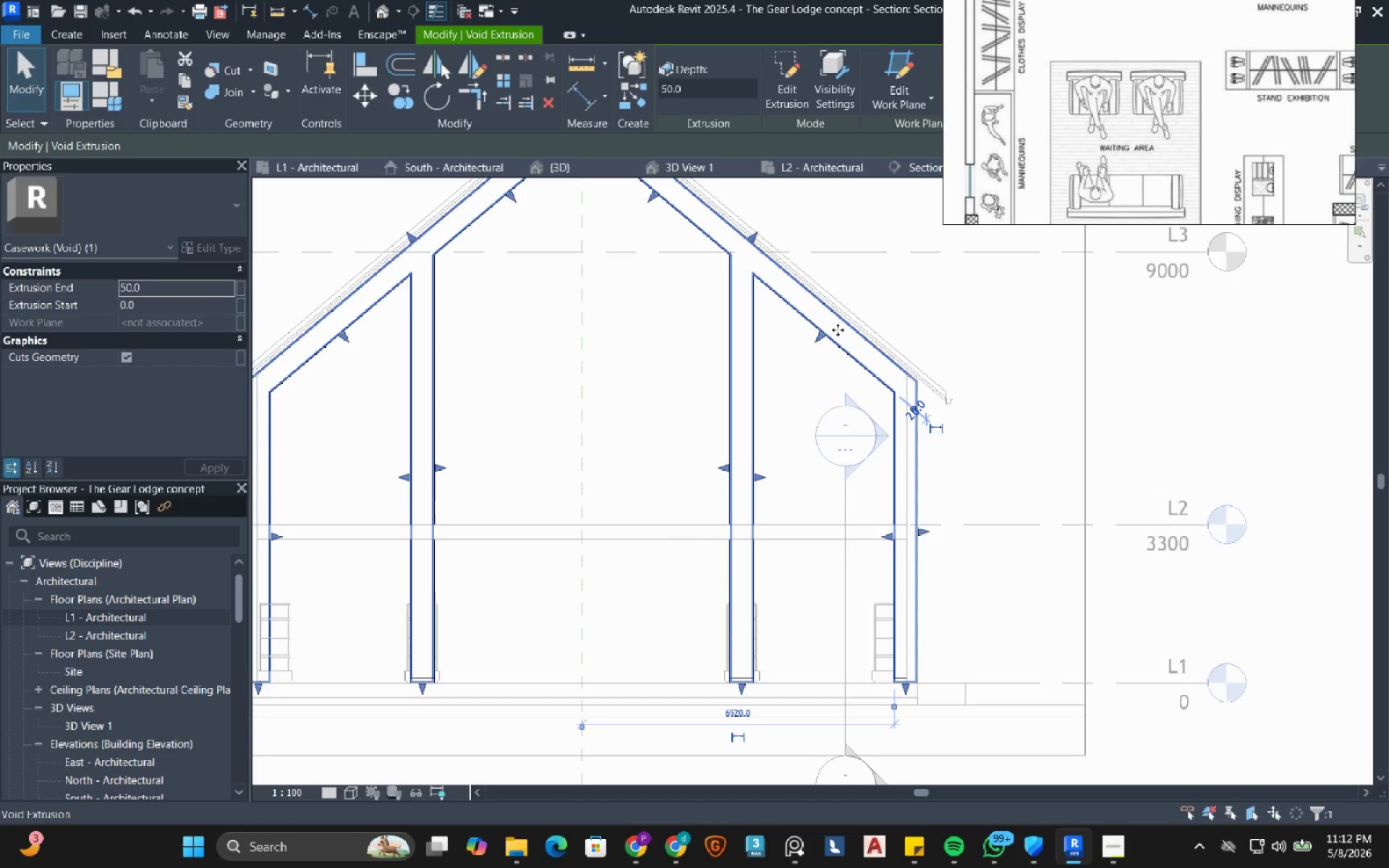 
scroll: coordinate [744, 486], scroll_direction: up, amount: 7.0
 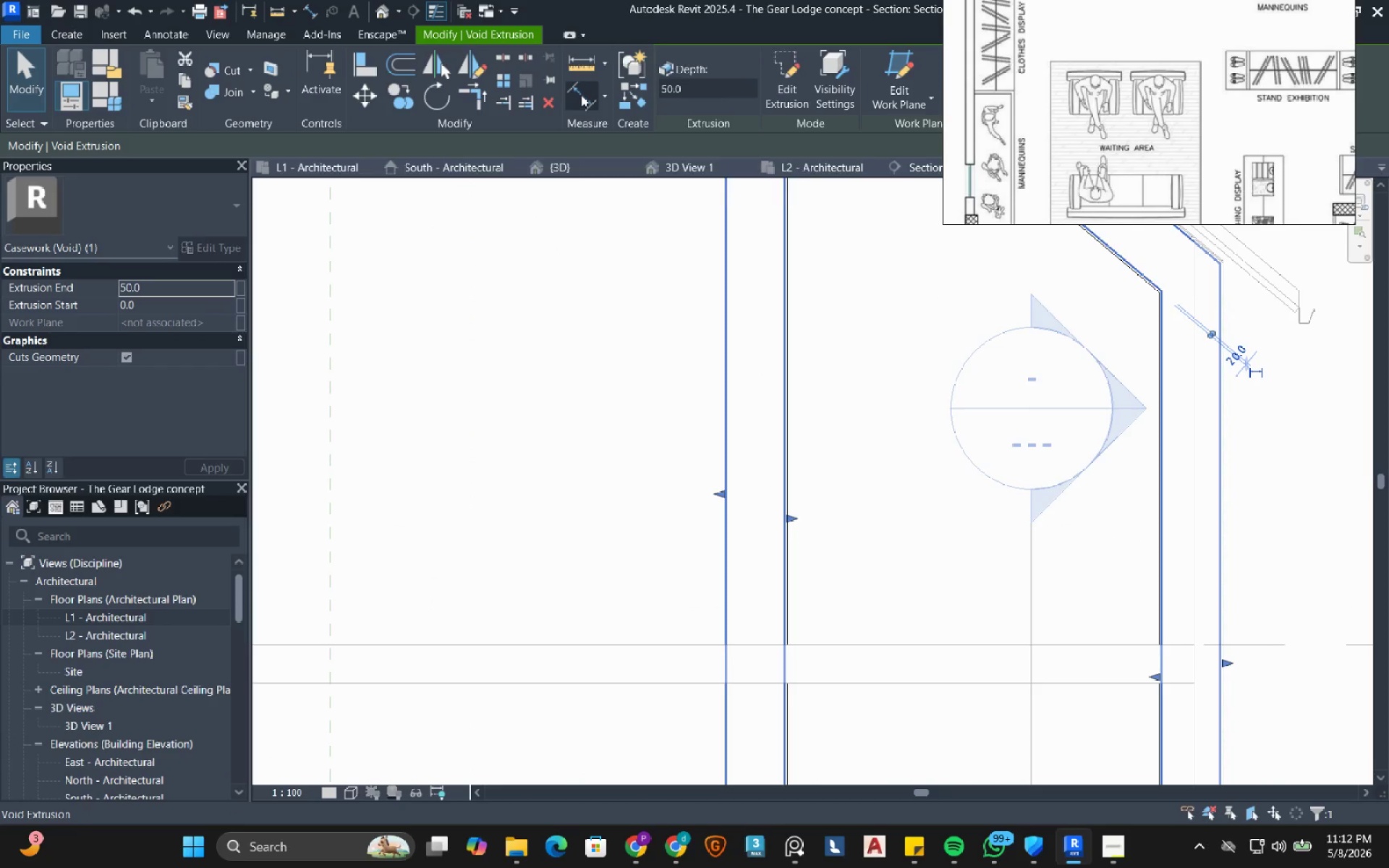 
left_click([581, 95])
 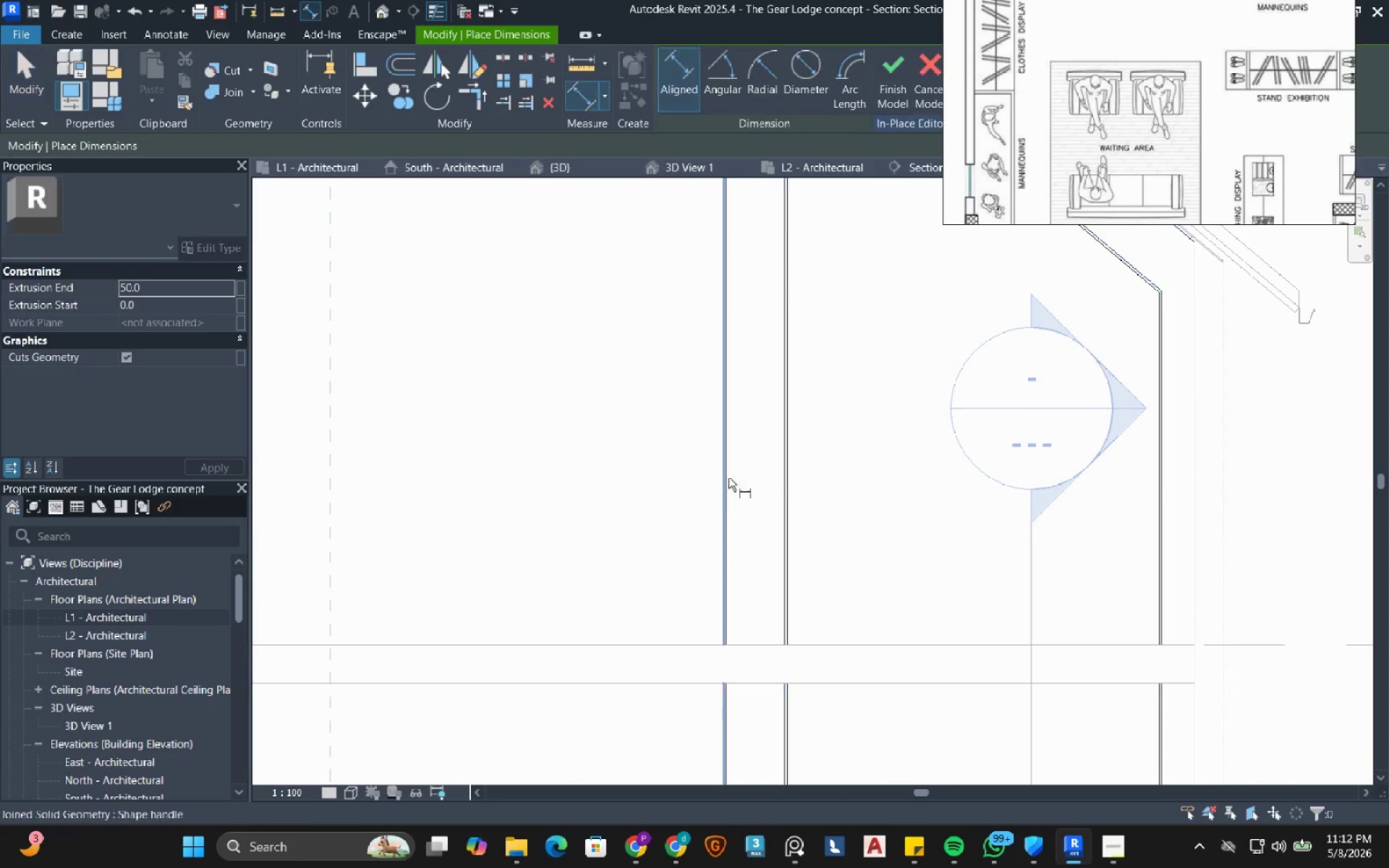 
scroll: coordinate [733, 532], scroll_direction: up, amount: 7.0
 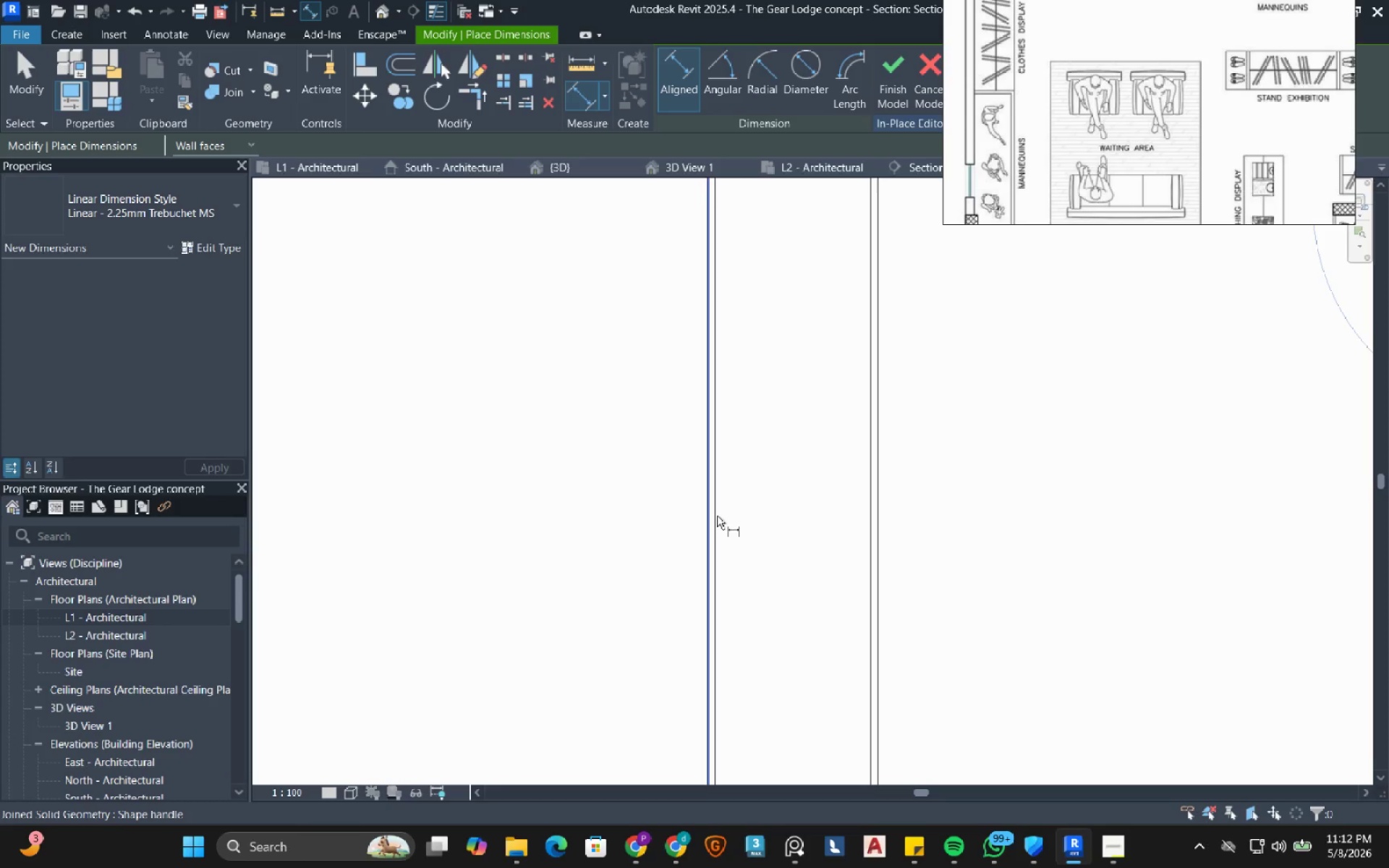 
left_click([718, 516])
 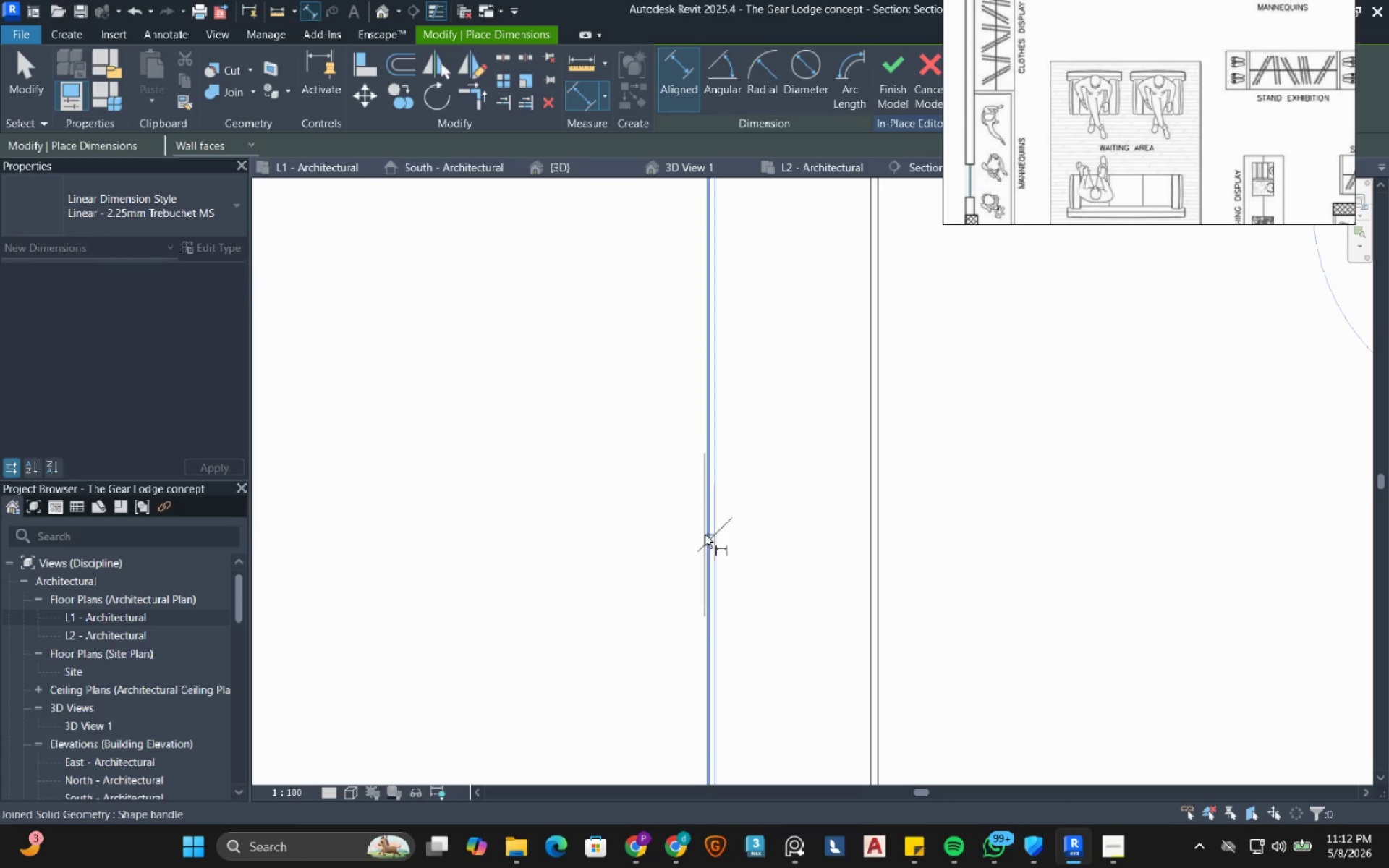 
left_click([705, 535])
 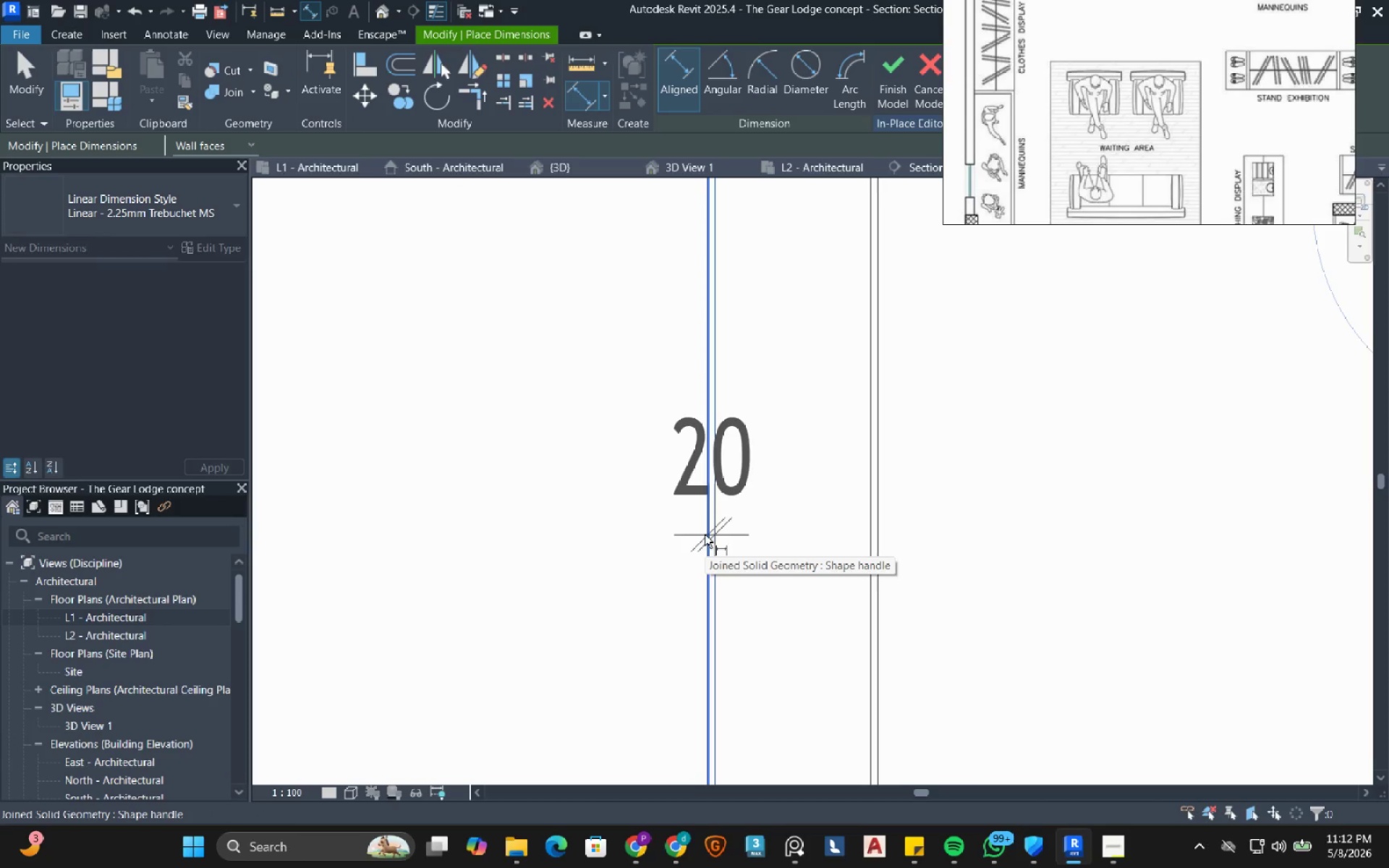 
key(Escape)
 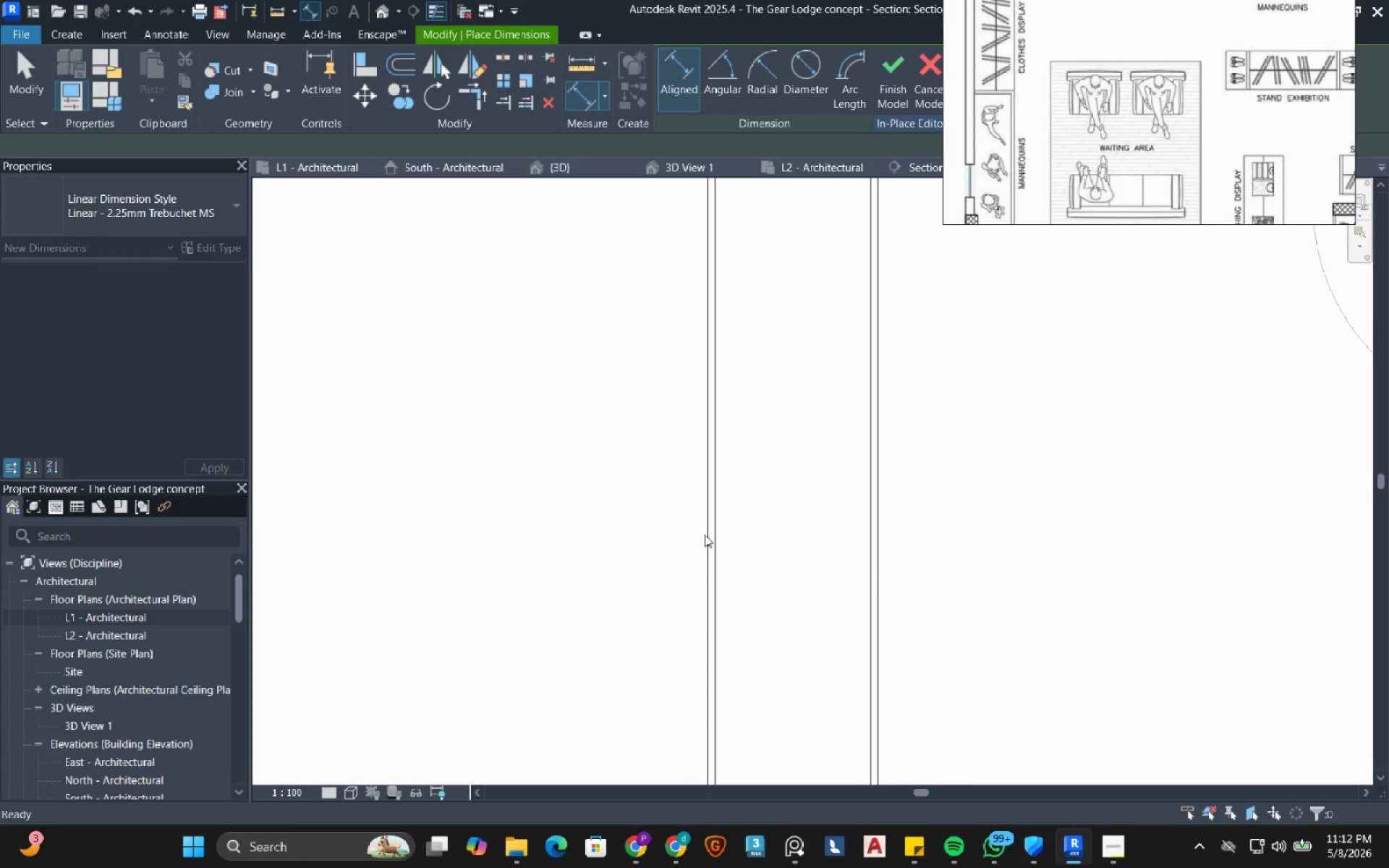 
key(Escape)
 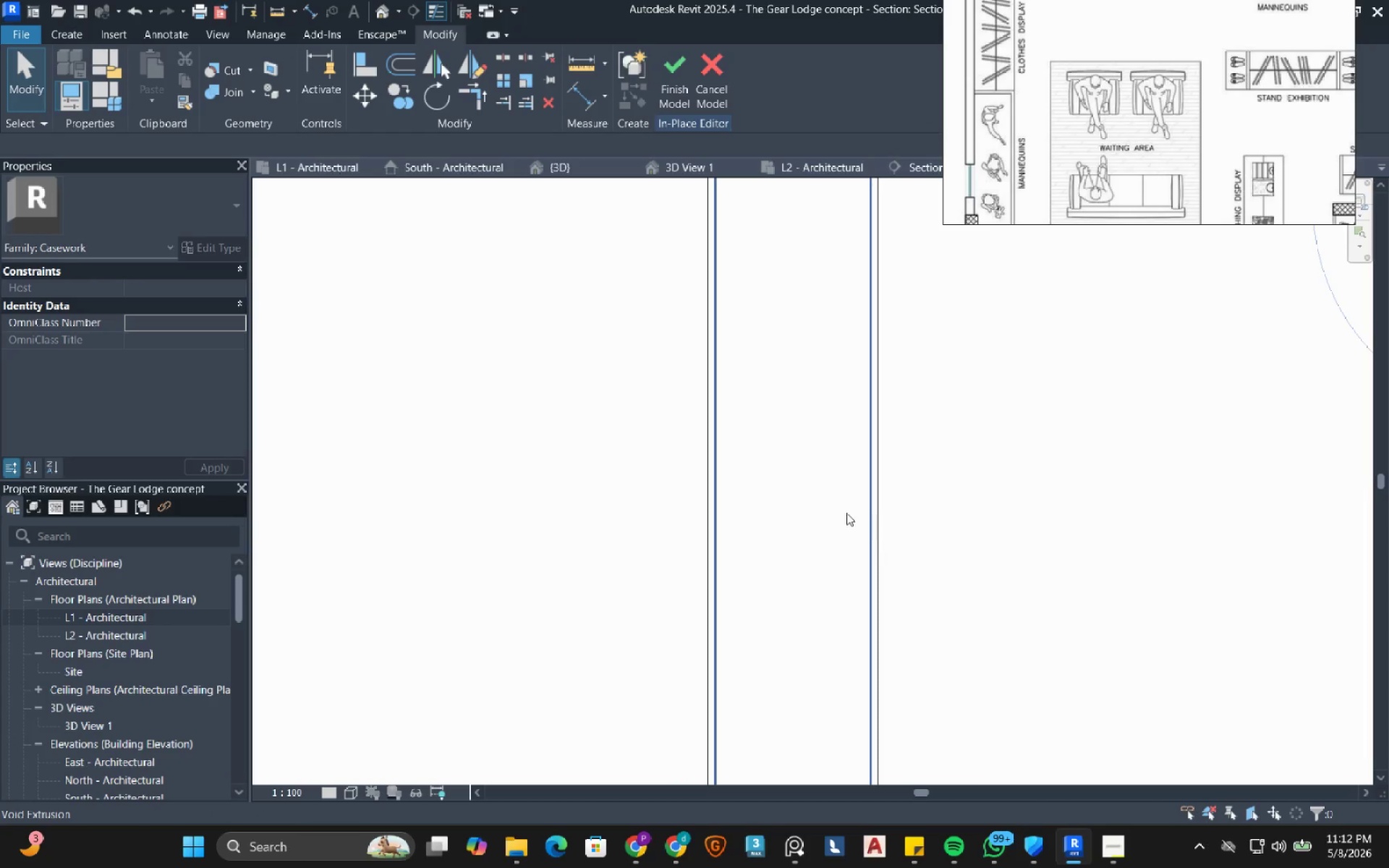 
left_click([739, 478])
 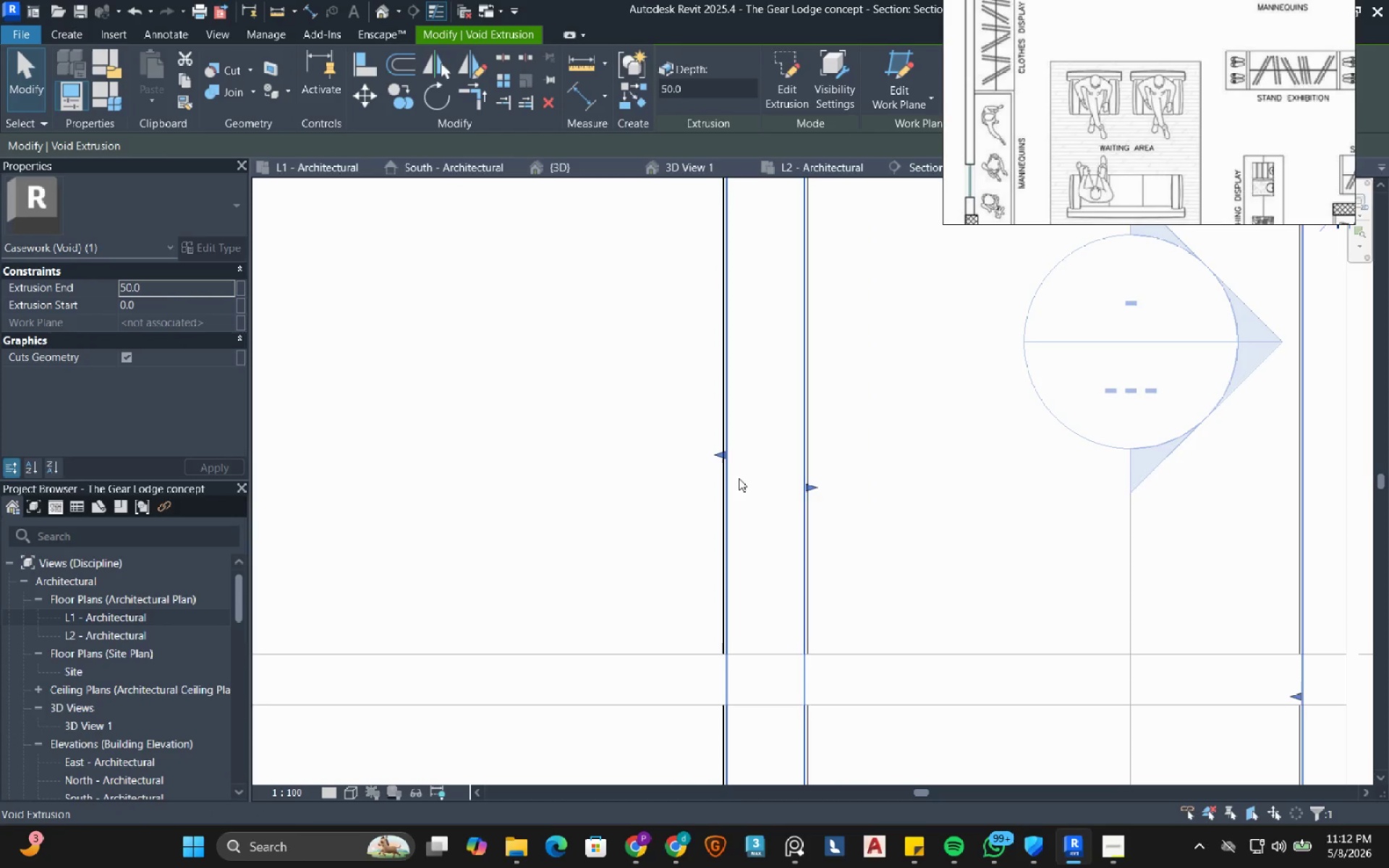 
scroll: coordinate [739, 478], scroll_direction: down, amount: 5.0
 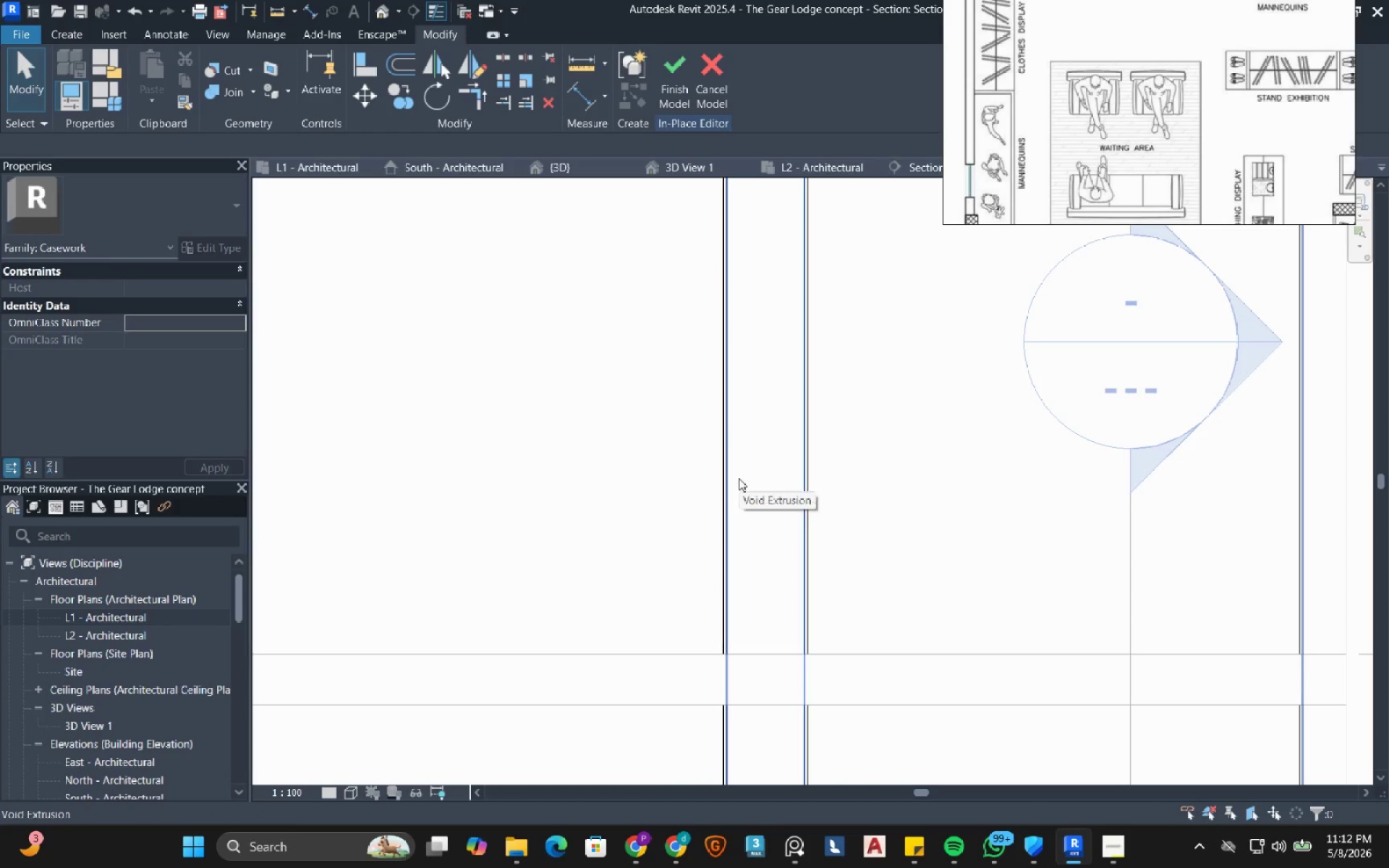 
type(de)
 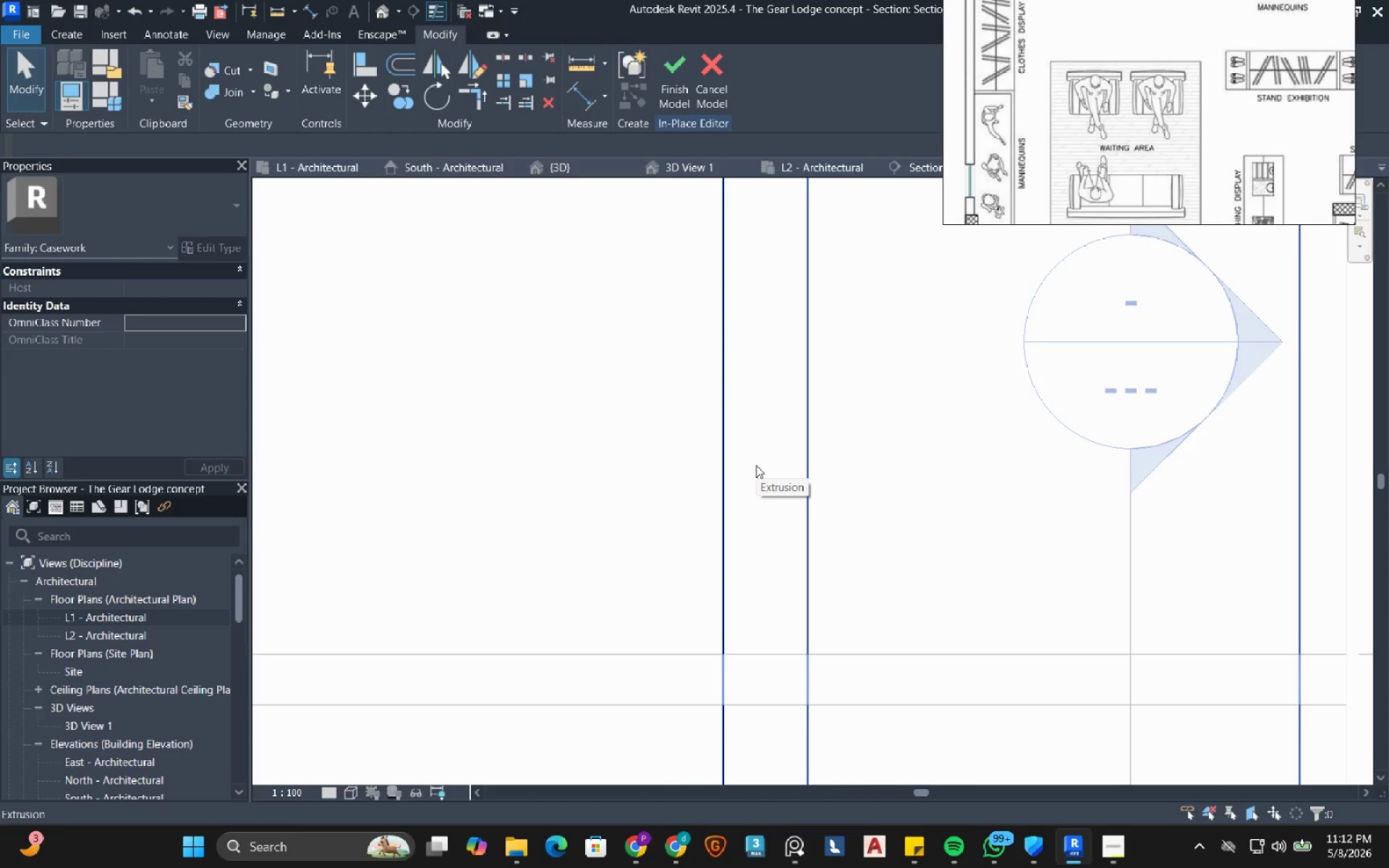 
left_click([756, 465])
 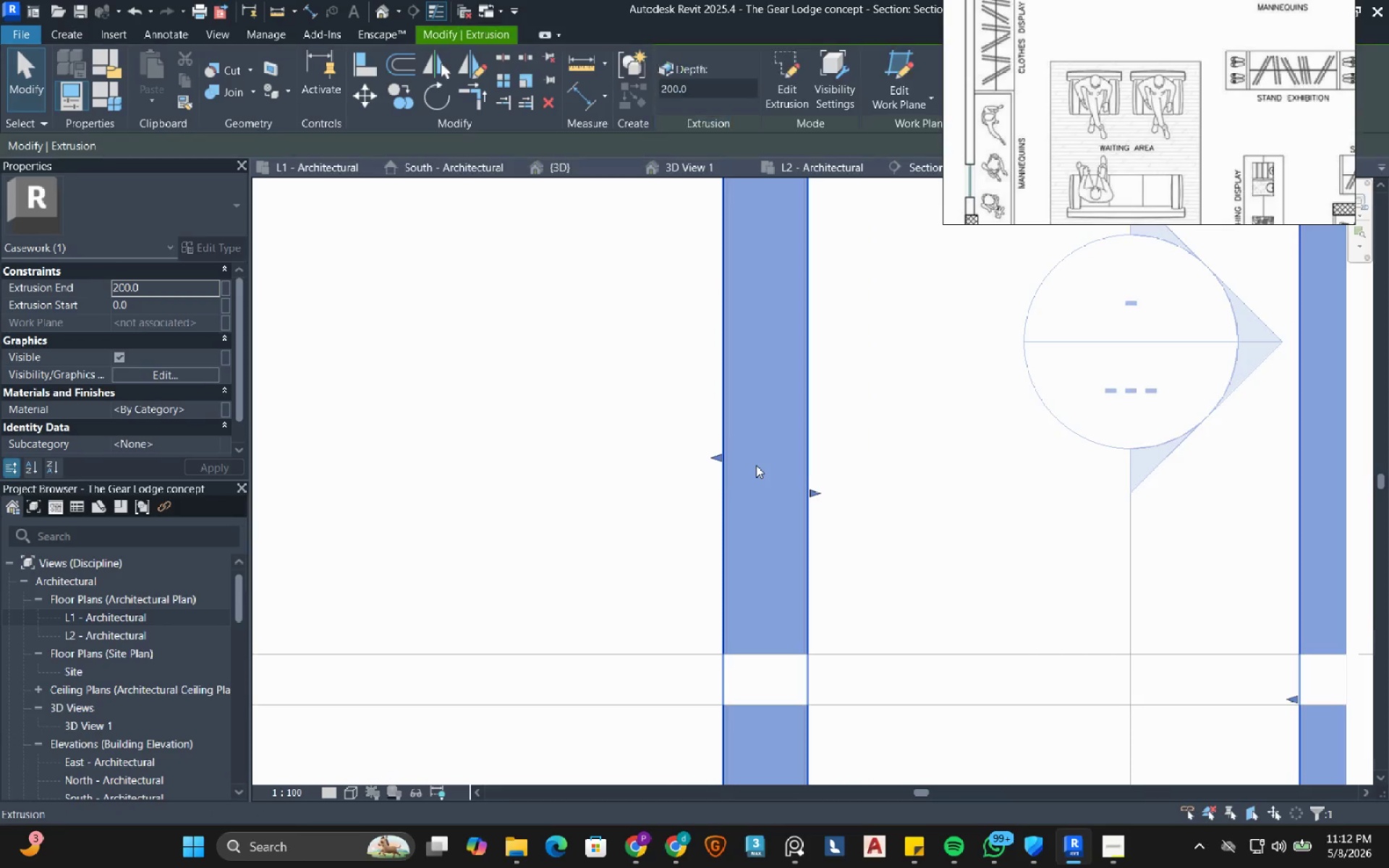 
scroll: coordinate [756, 465], scroll_direction: down, amount: 4.0
 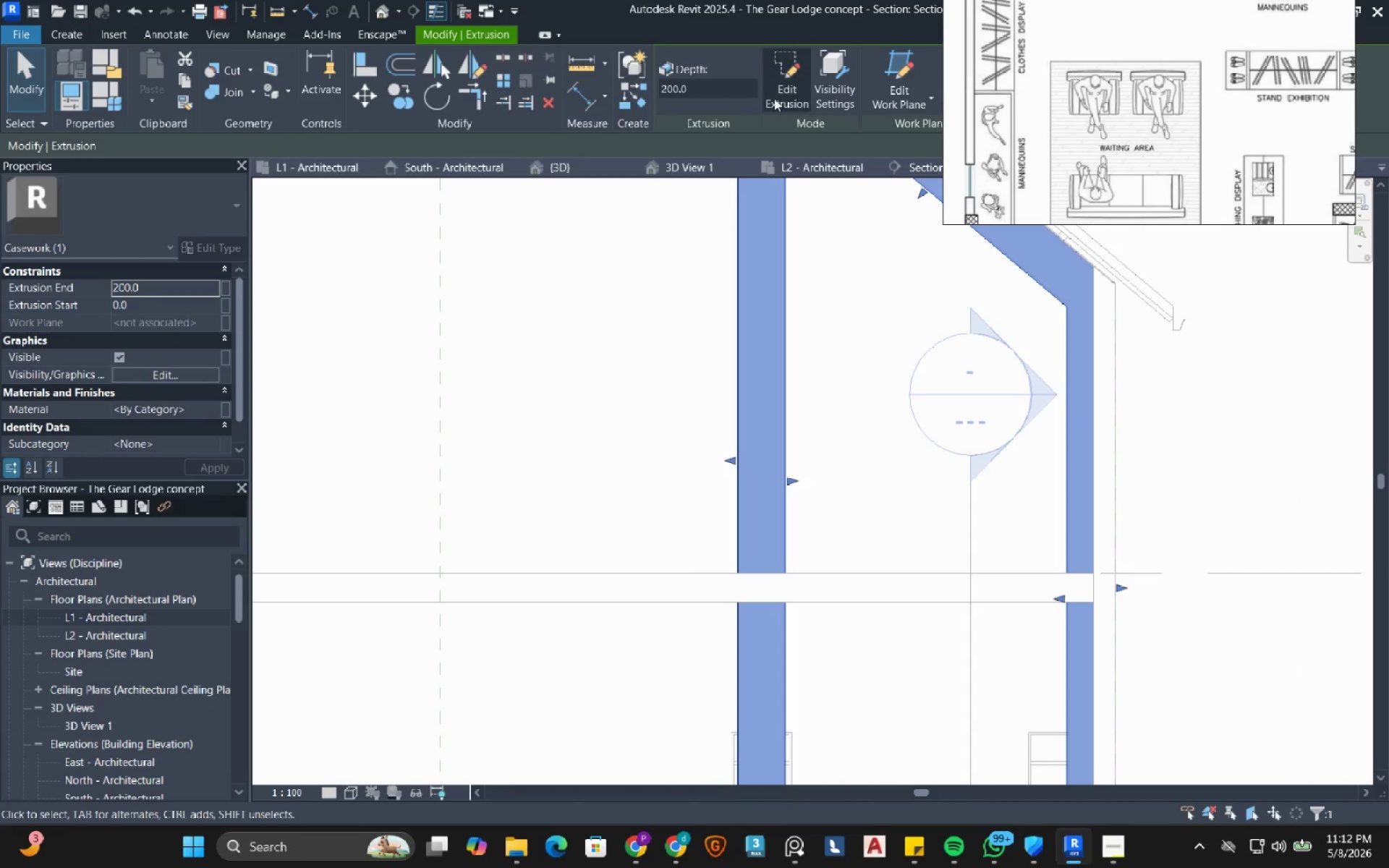 
left_click([774, 98])
 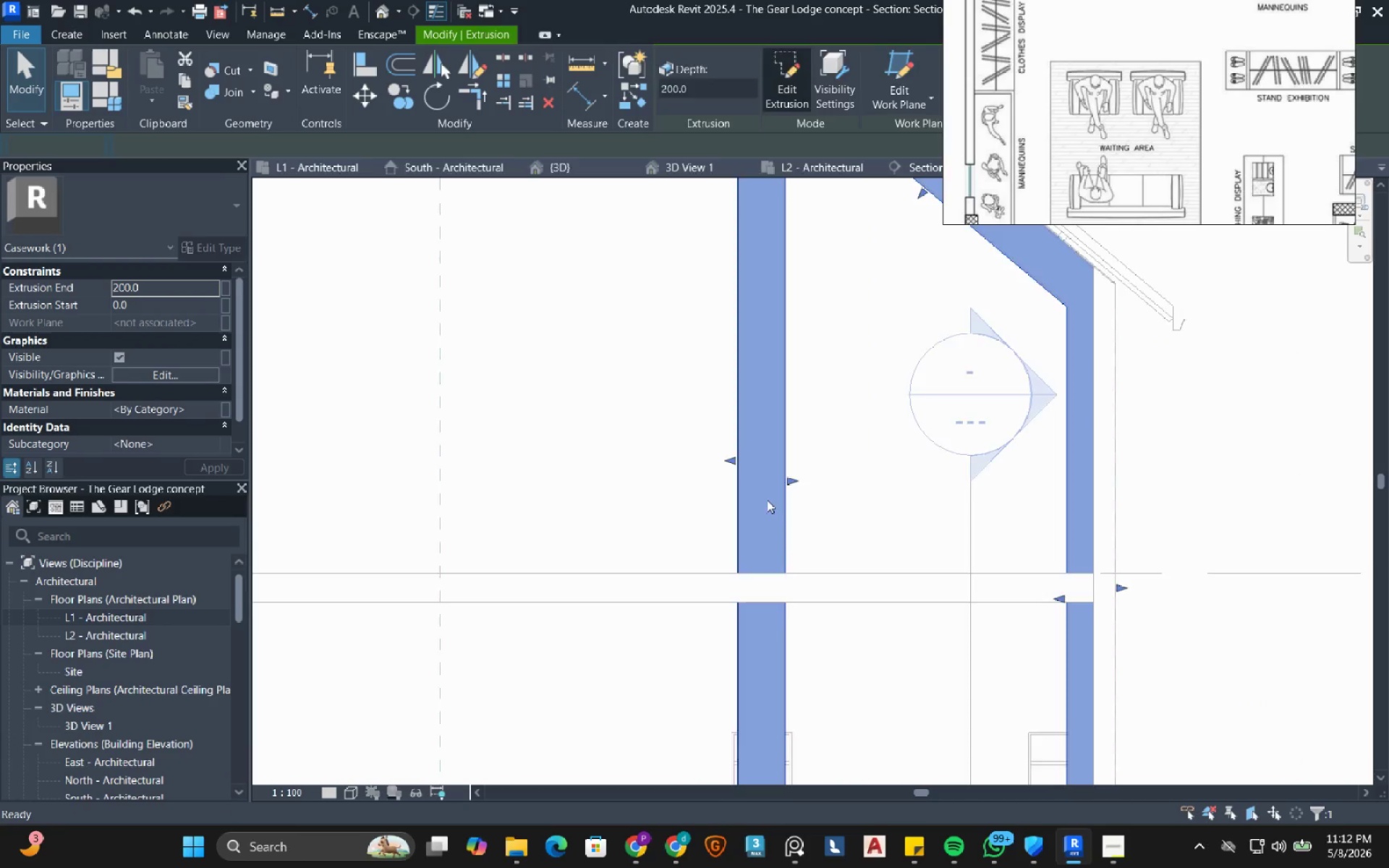 
scroll: coordinate [767, 500], scroll_direction: down, amount: 6.0
 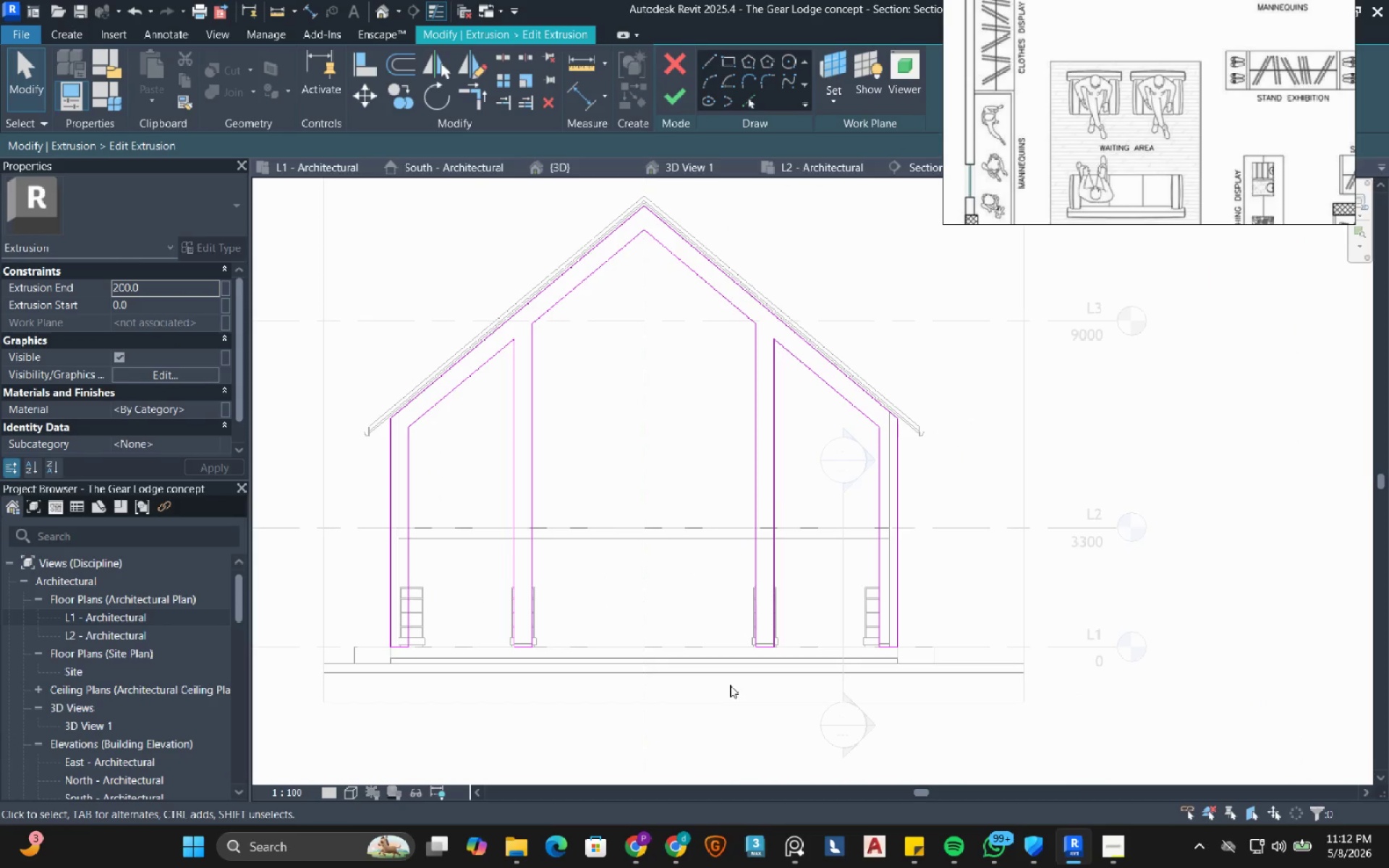 
left_click_drag(start_coordinate=[730, 685], to_coordinate=[807, 270])
 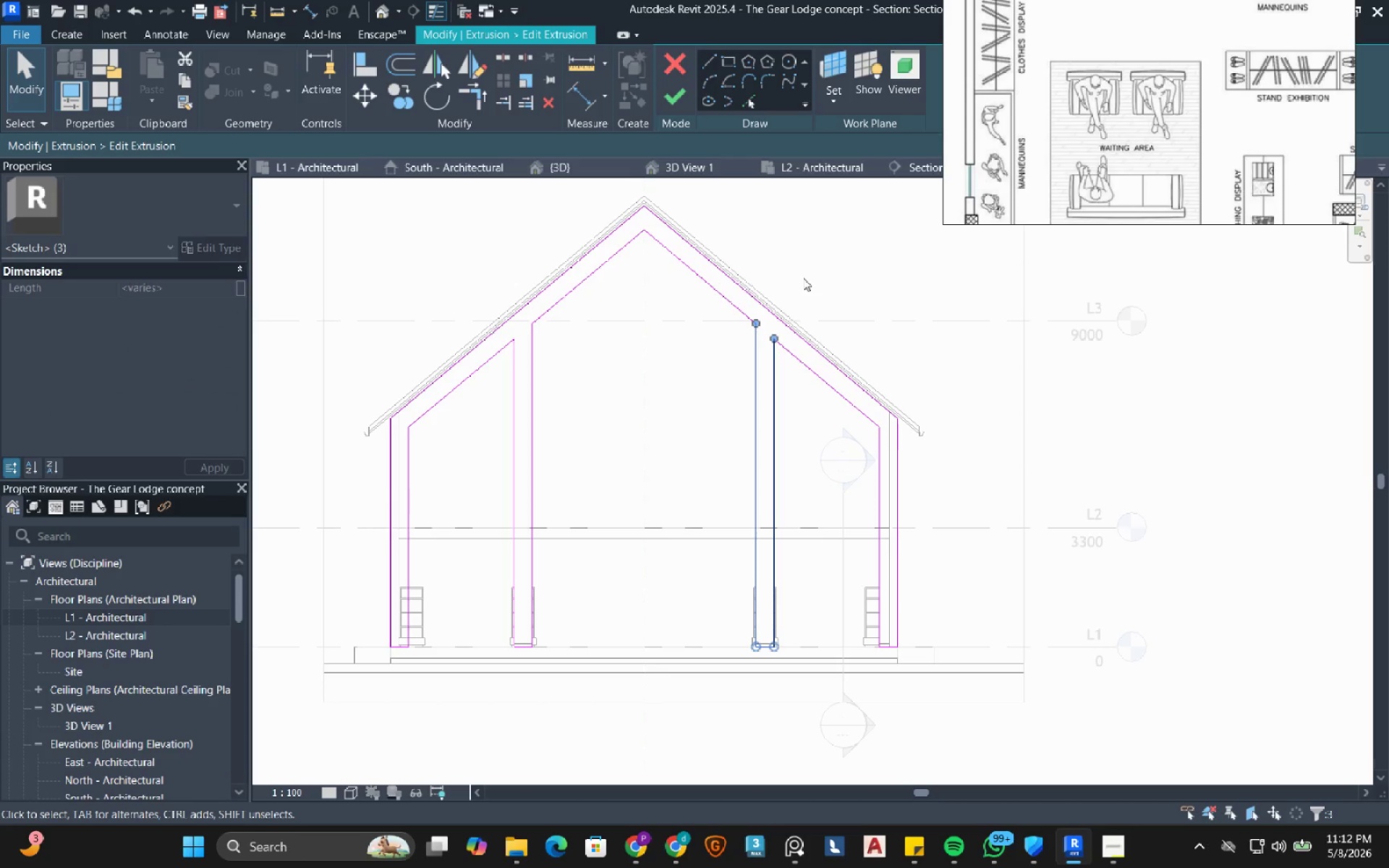 
scroll: coordinate [768, 578], scroll_direction: up, amount: 7.0
 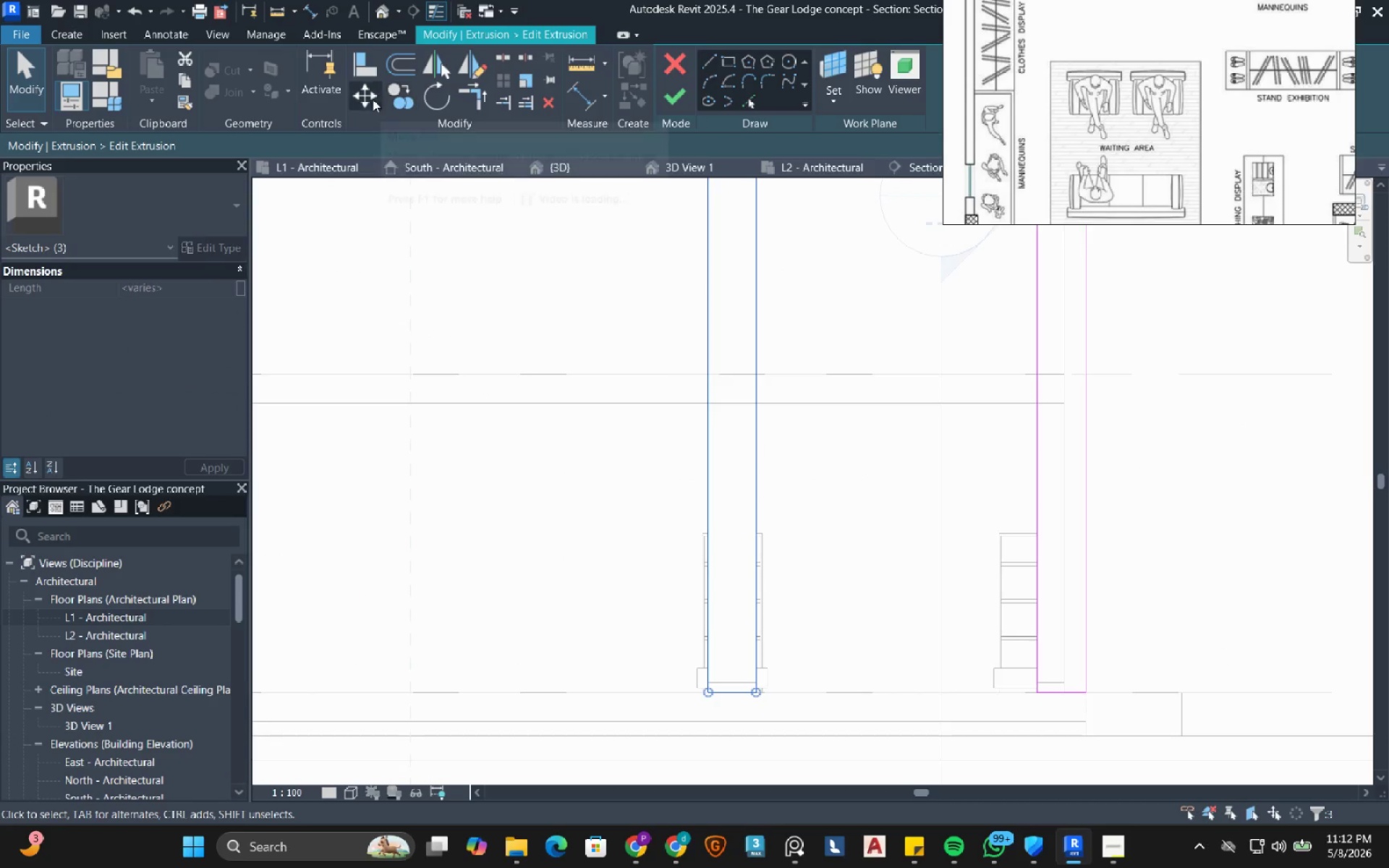 
left_click([363, 94])
 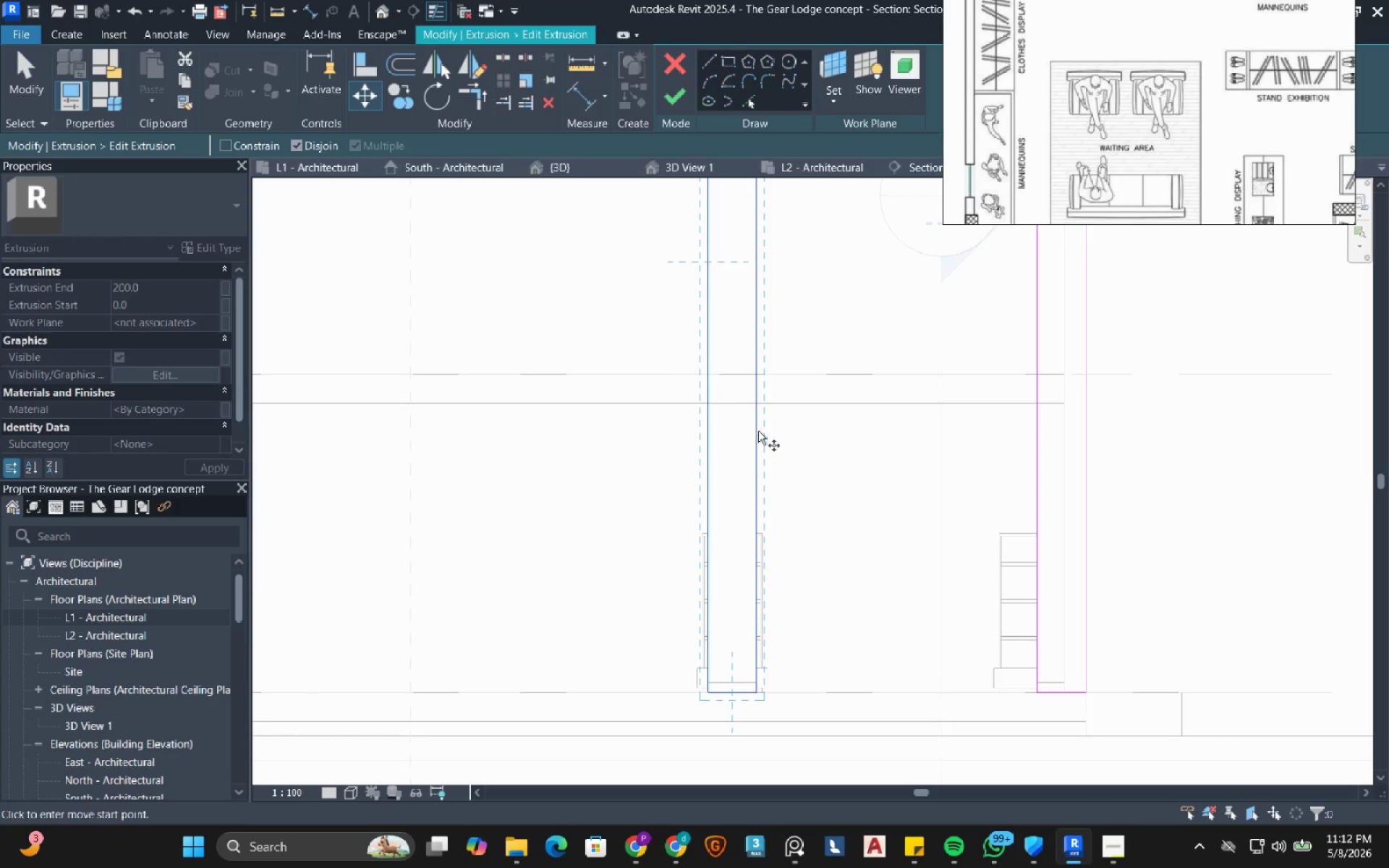 
scroll: coordinate [750, 428], scroll_direction: up, amount: 2.0
 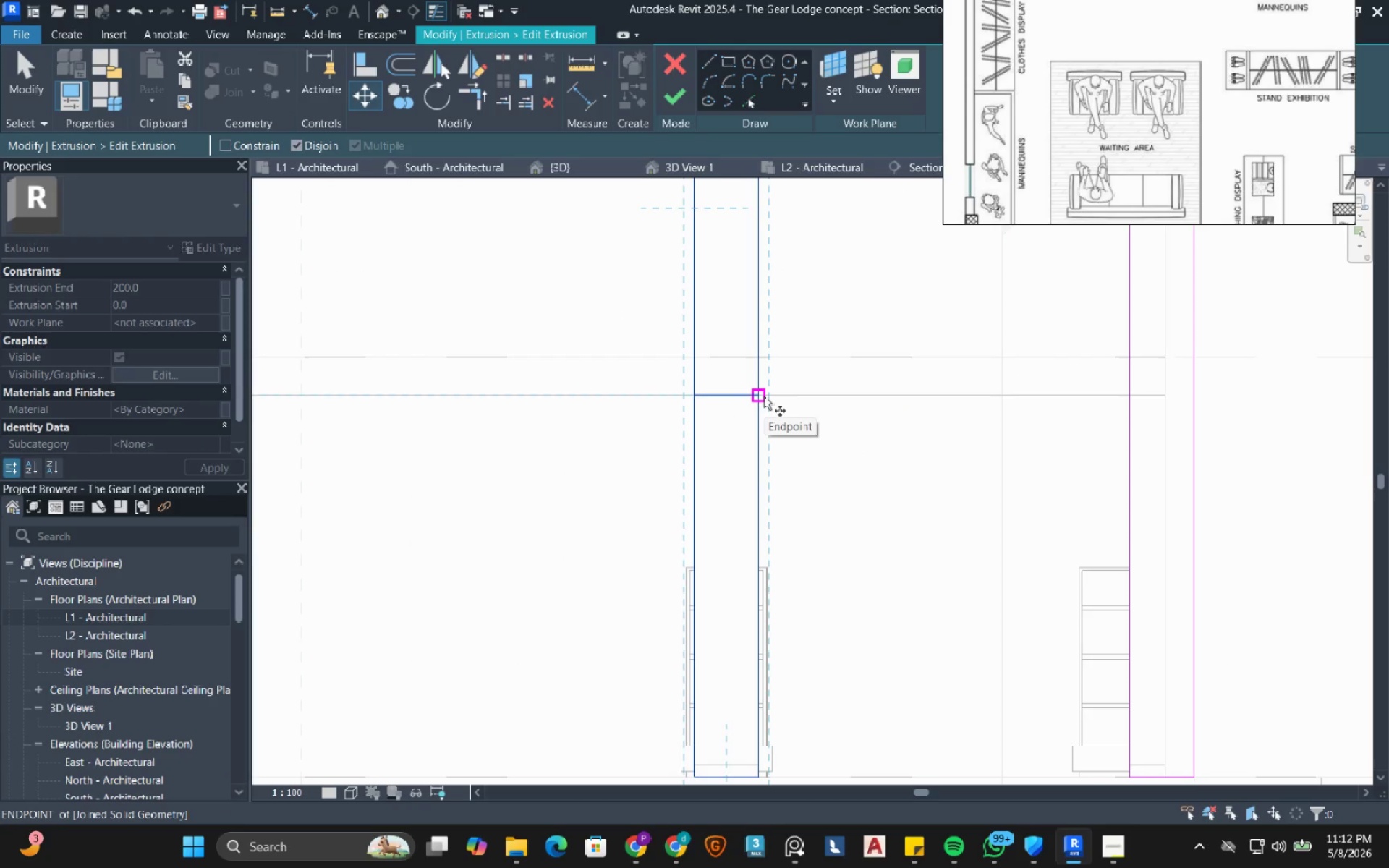 
left_click([764, 396])
 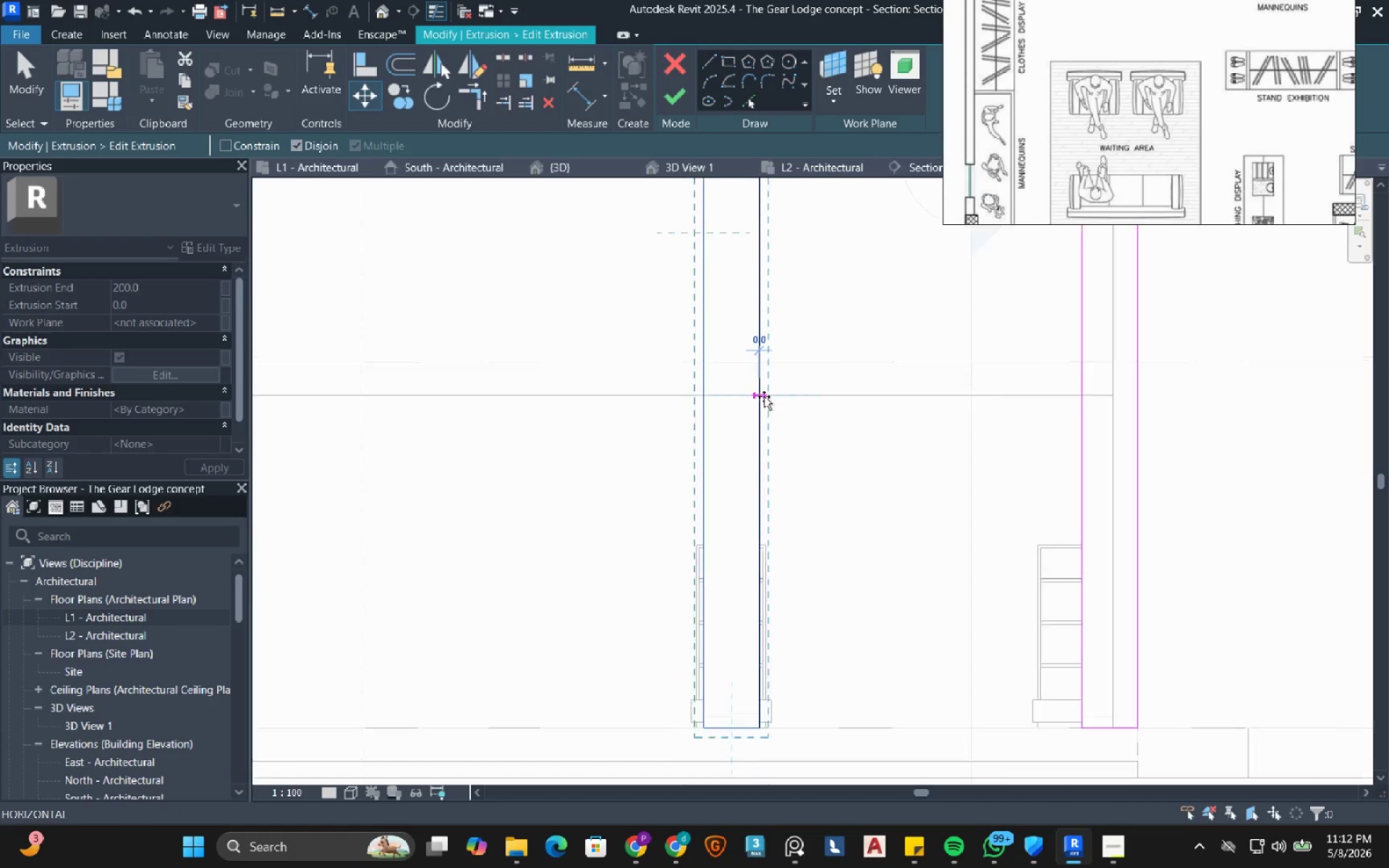 
scroll: coordinate [764, 397], scroll_direction: down, amount: 6.0
 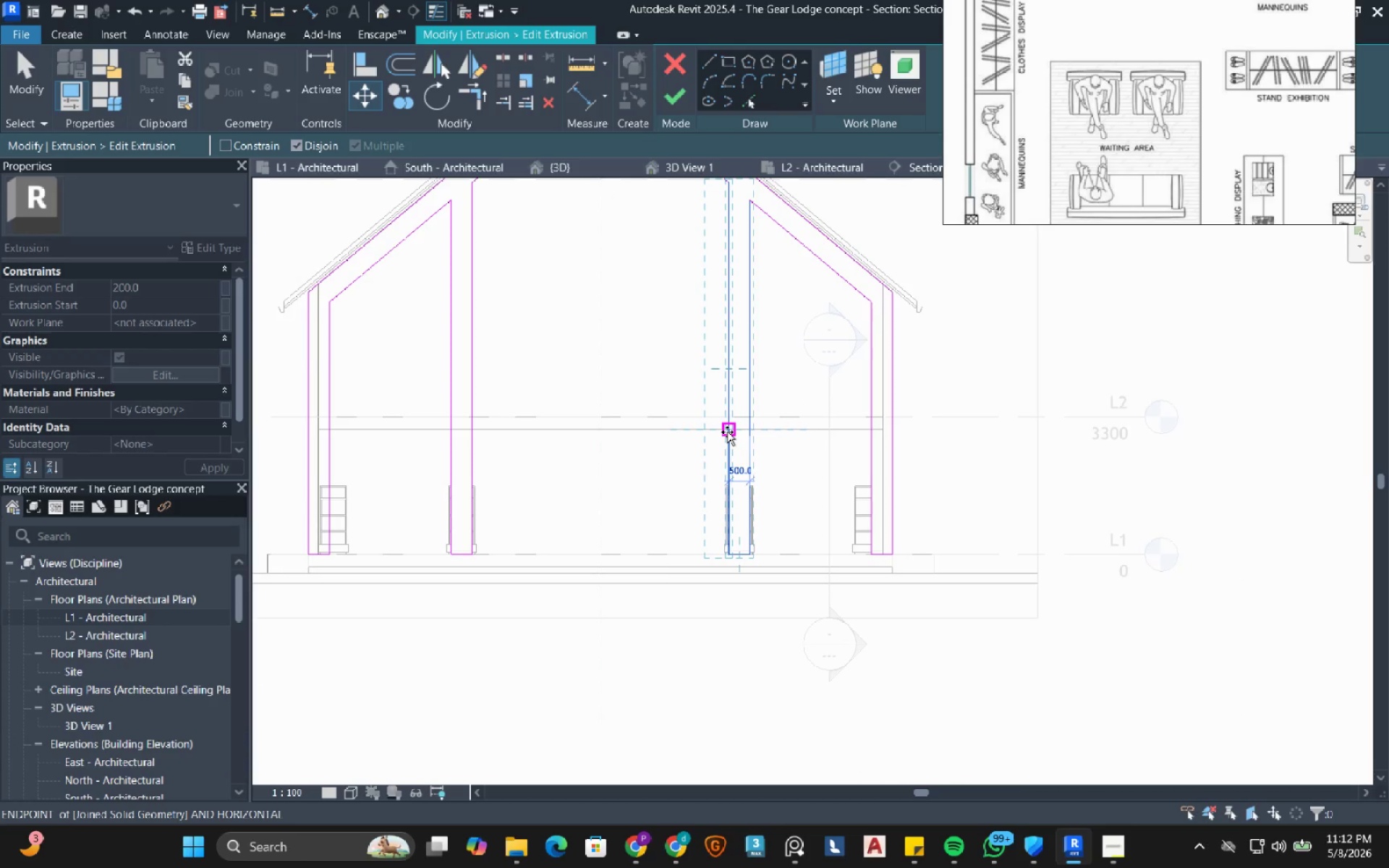 
key(Numpad1)
 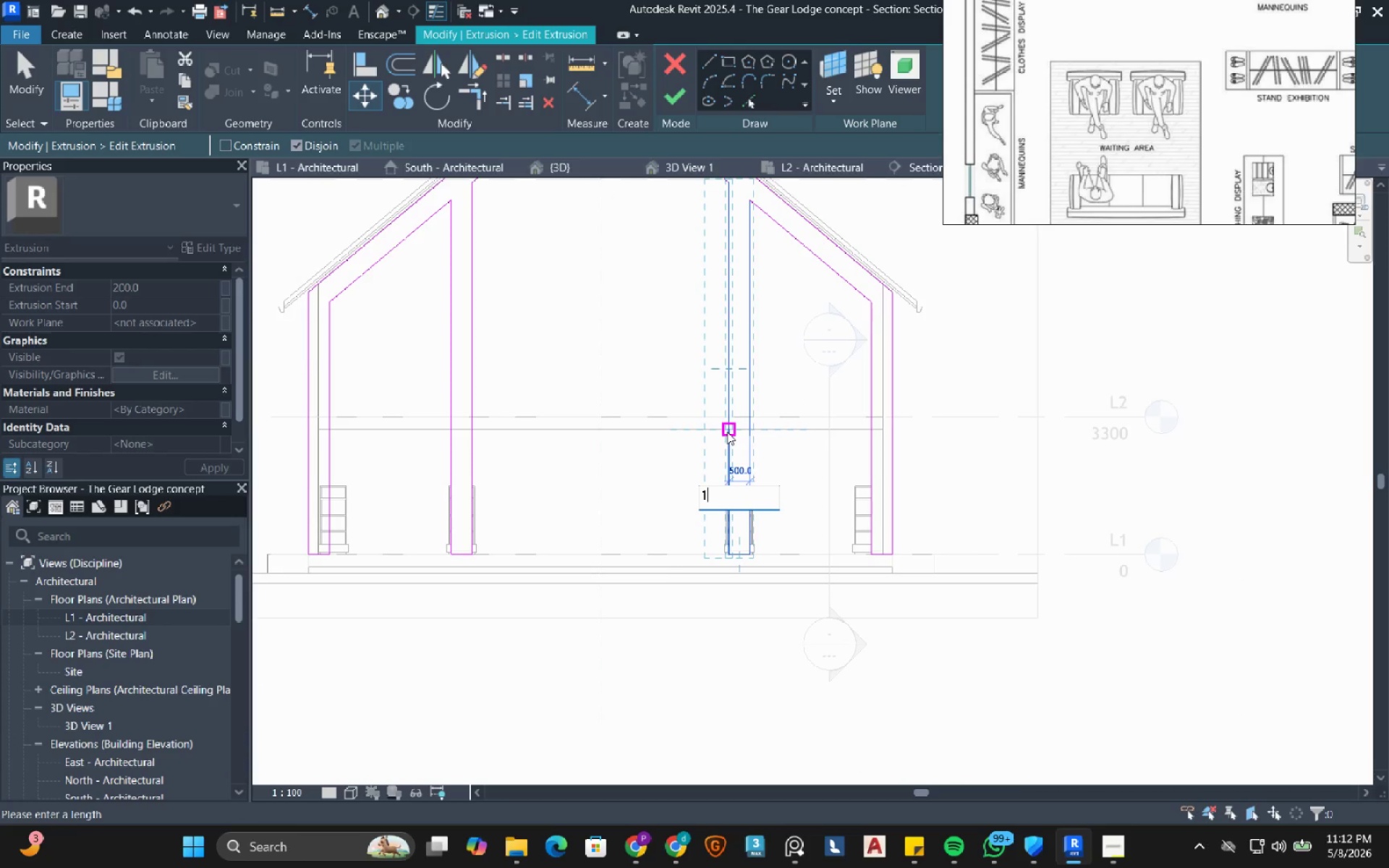 
key(Numpad0)
 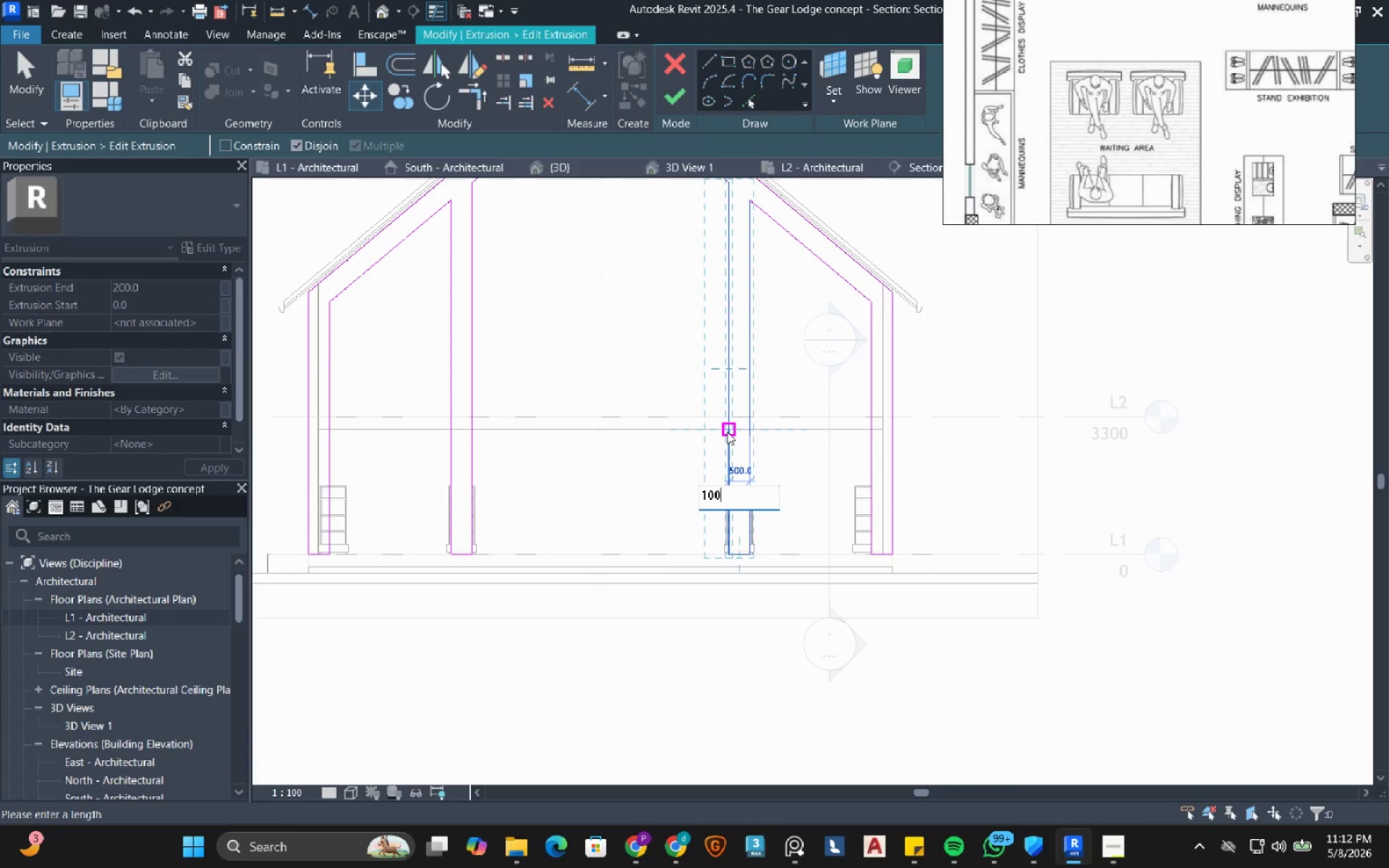 
key(Numpad0)
 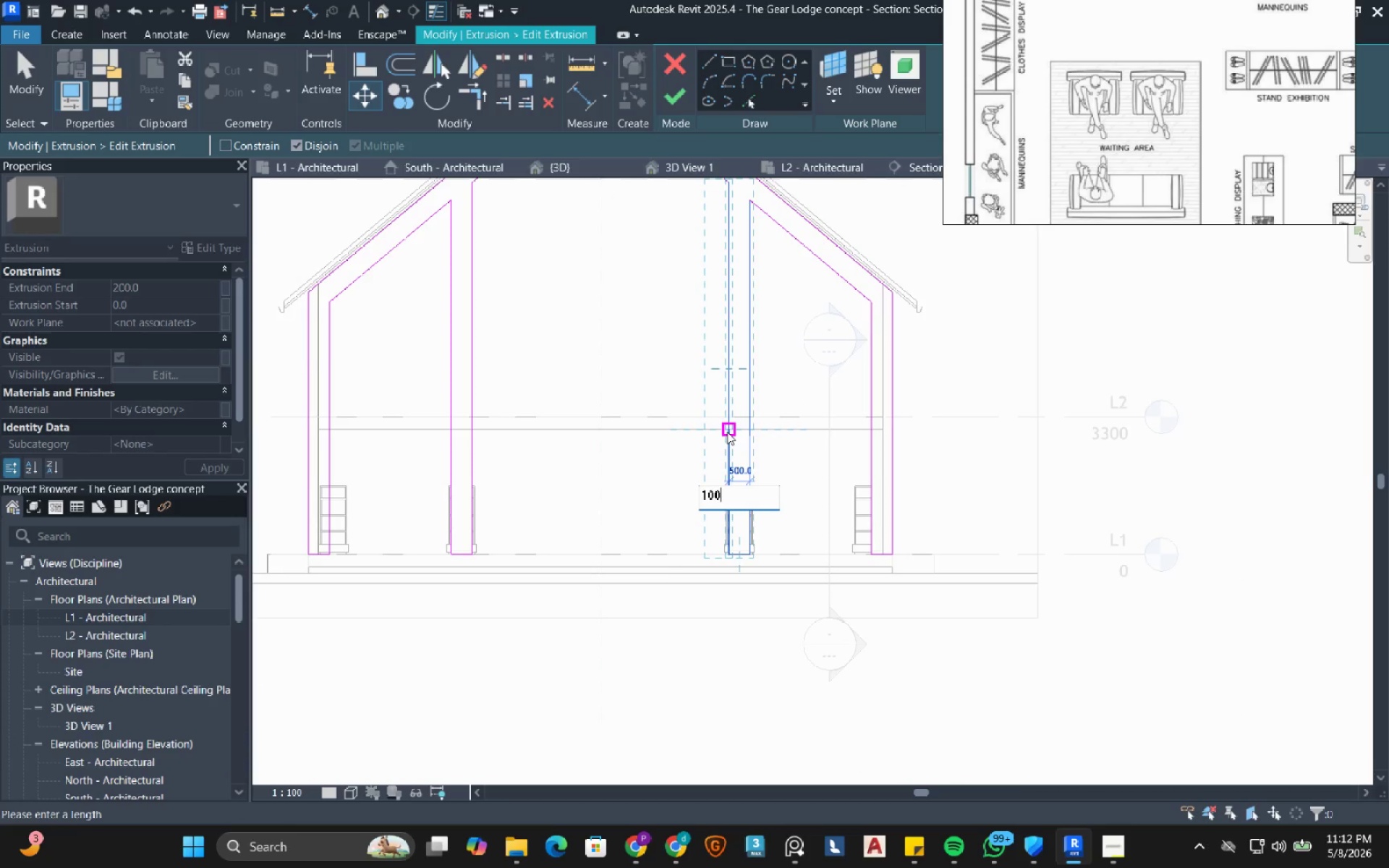 
key(Numpad0)
 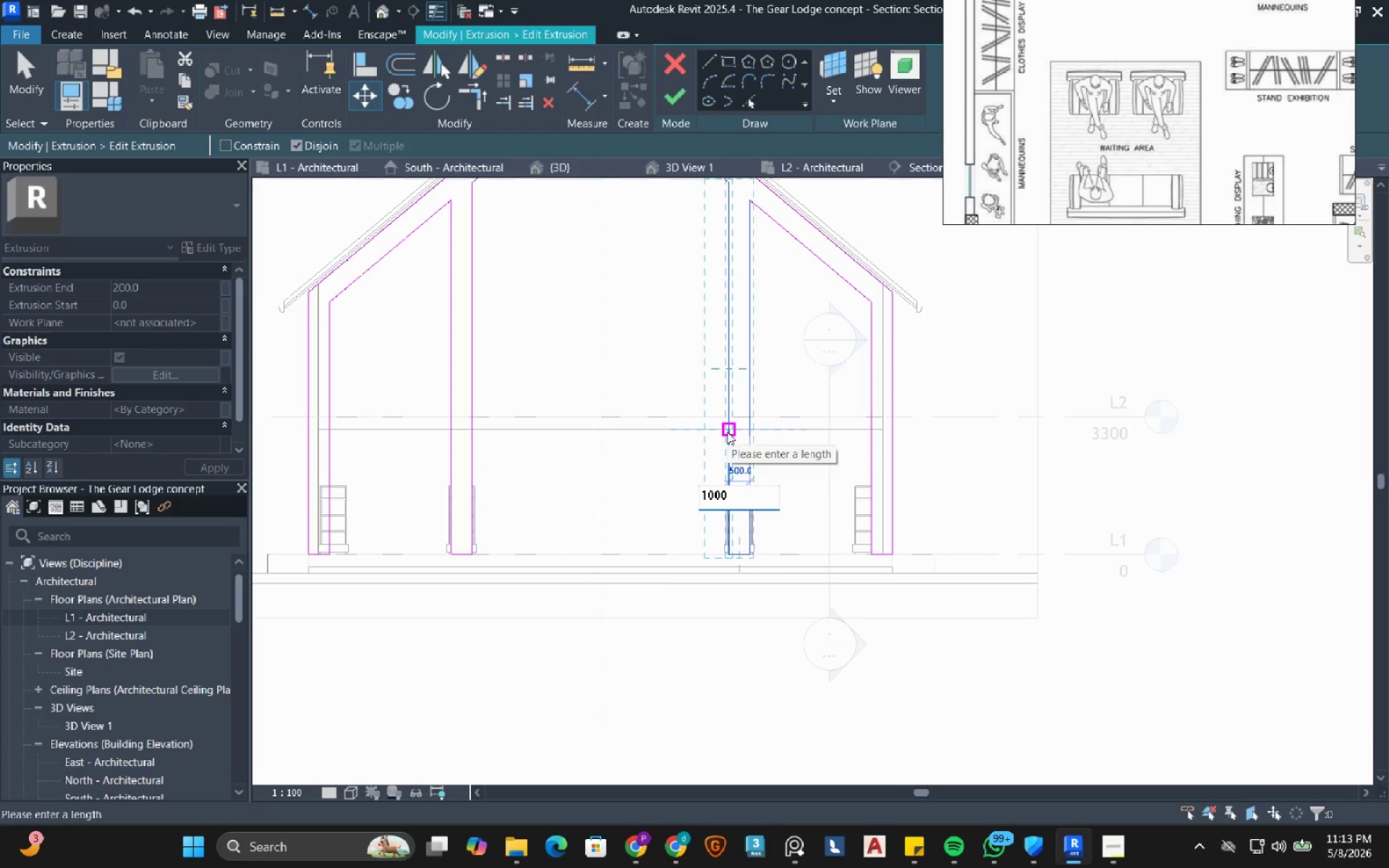 
key(NumpadEnter)
 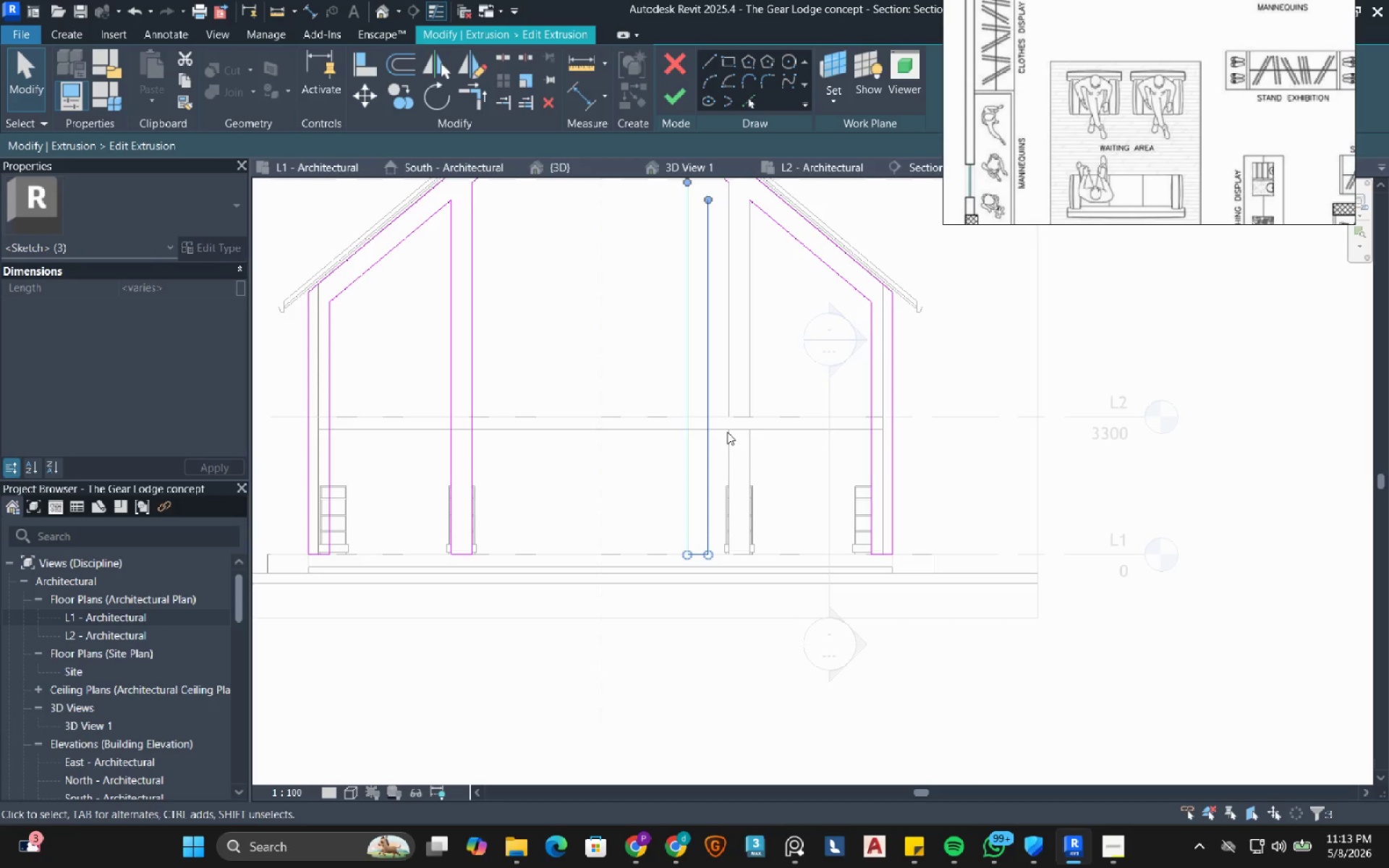 
wait(9.19)
 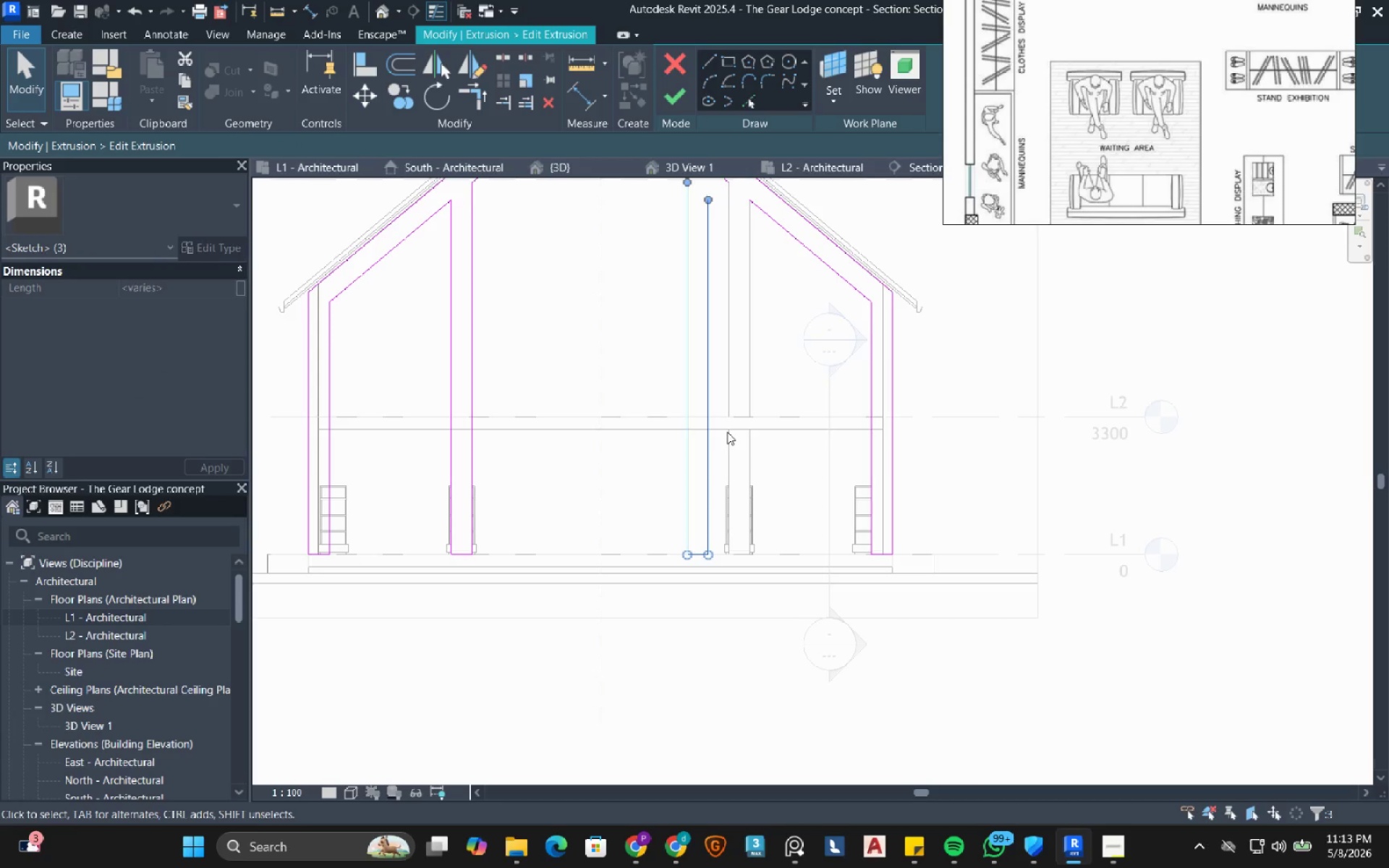 
left_click_drag(start_coordinate=[588, 615], to_coordinate=[504, 488])
 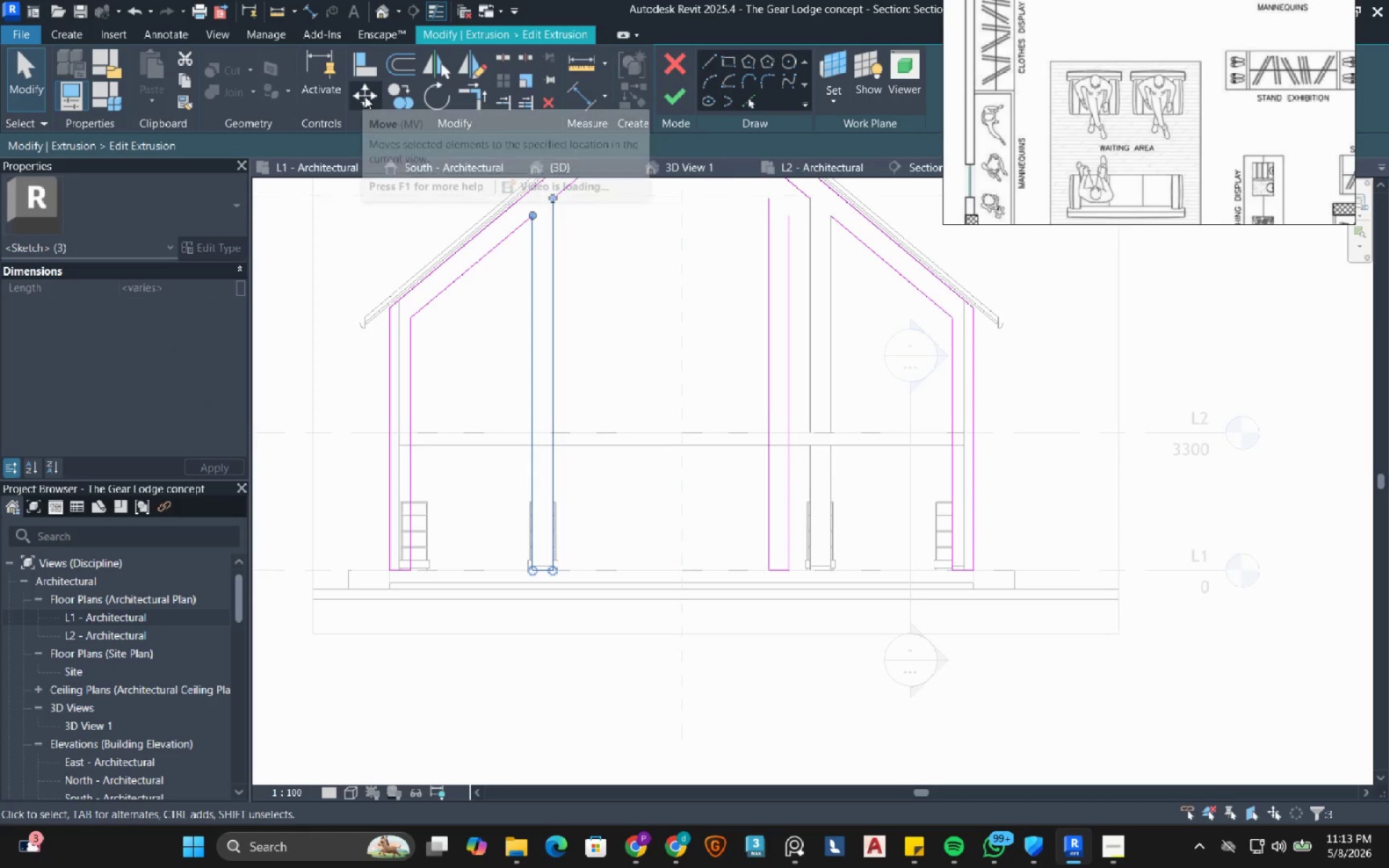 
left_click([365, 96])
 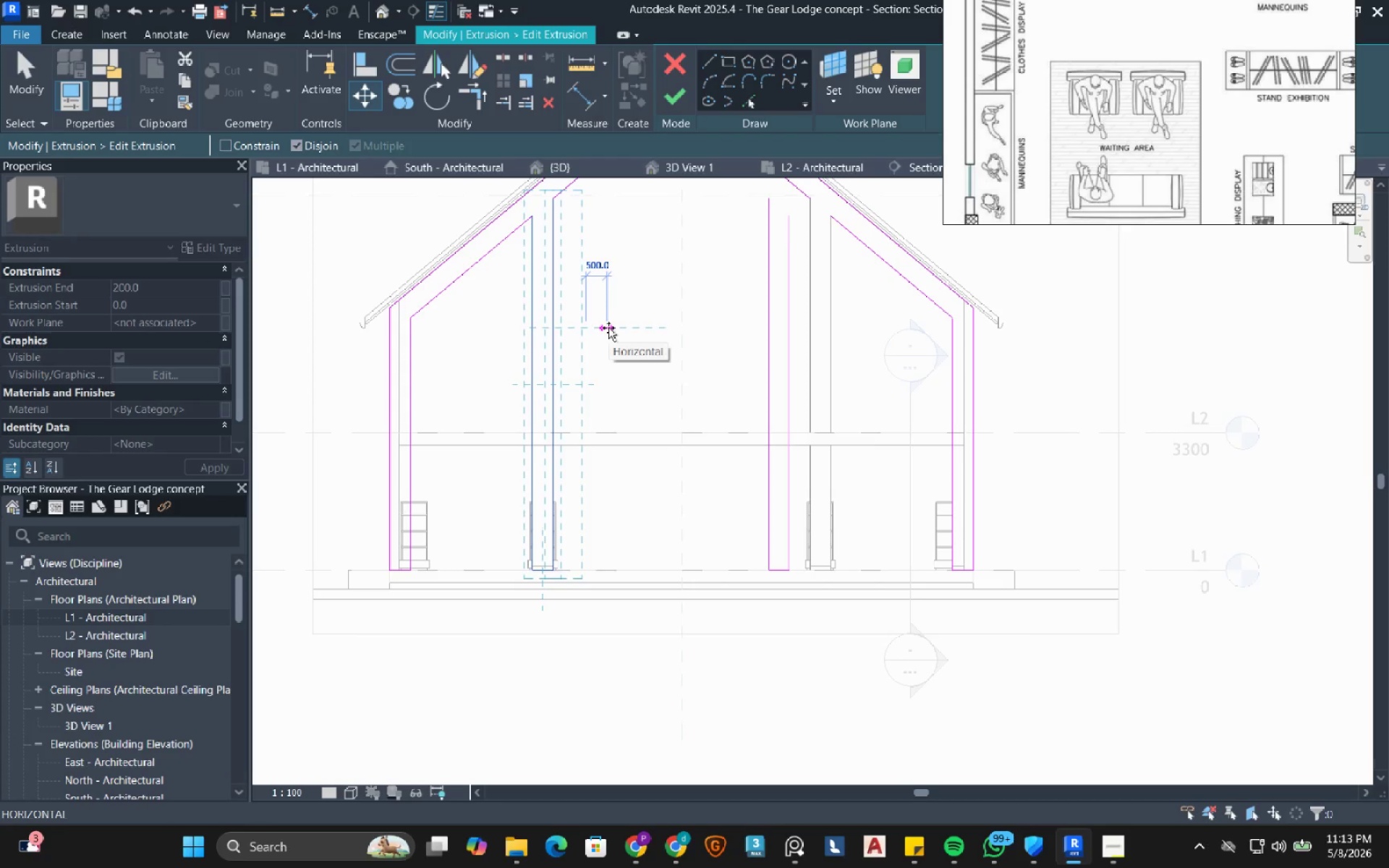 
key(Numpad1)
 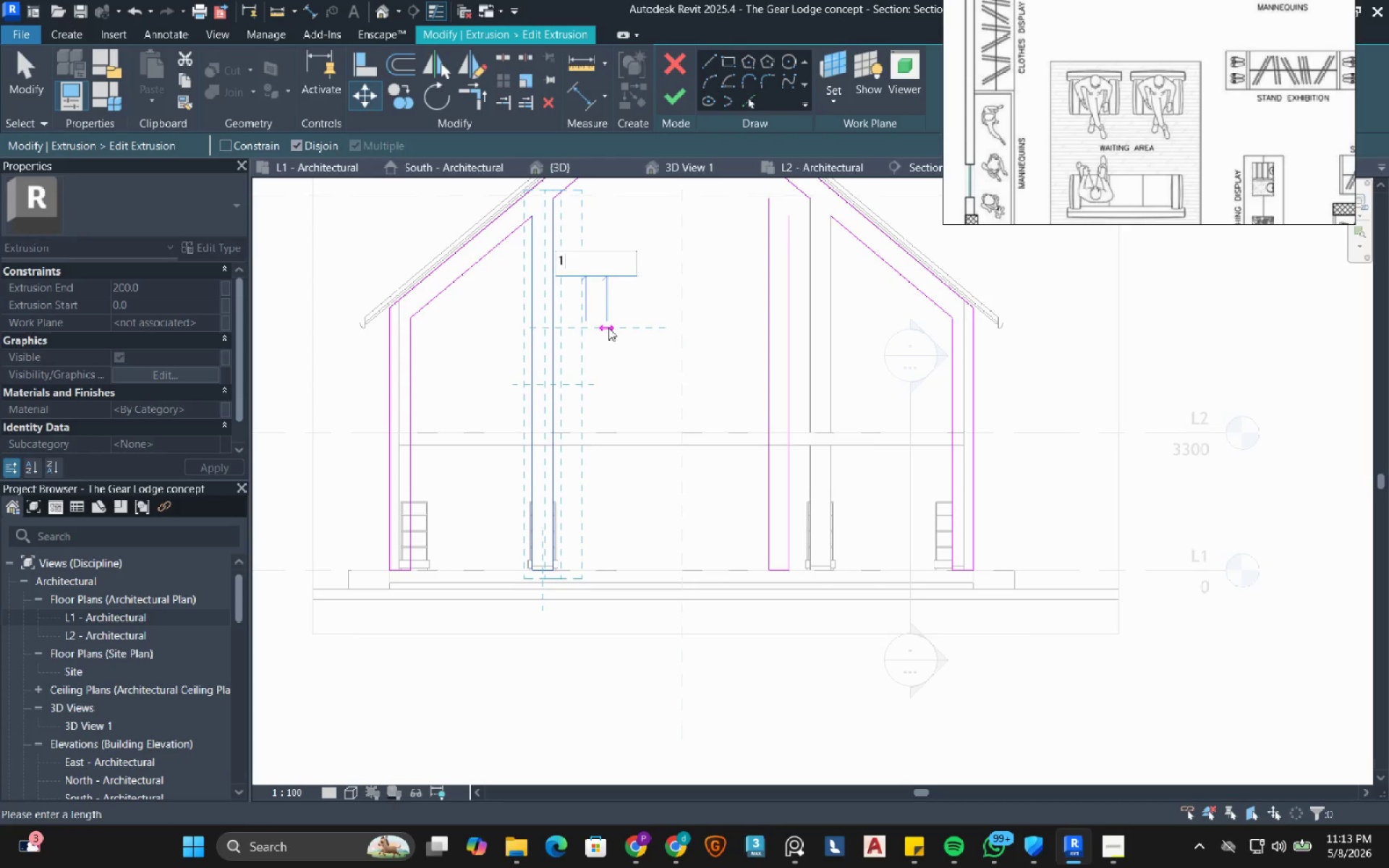 
key(Numpad0)
 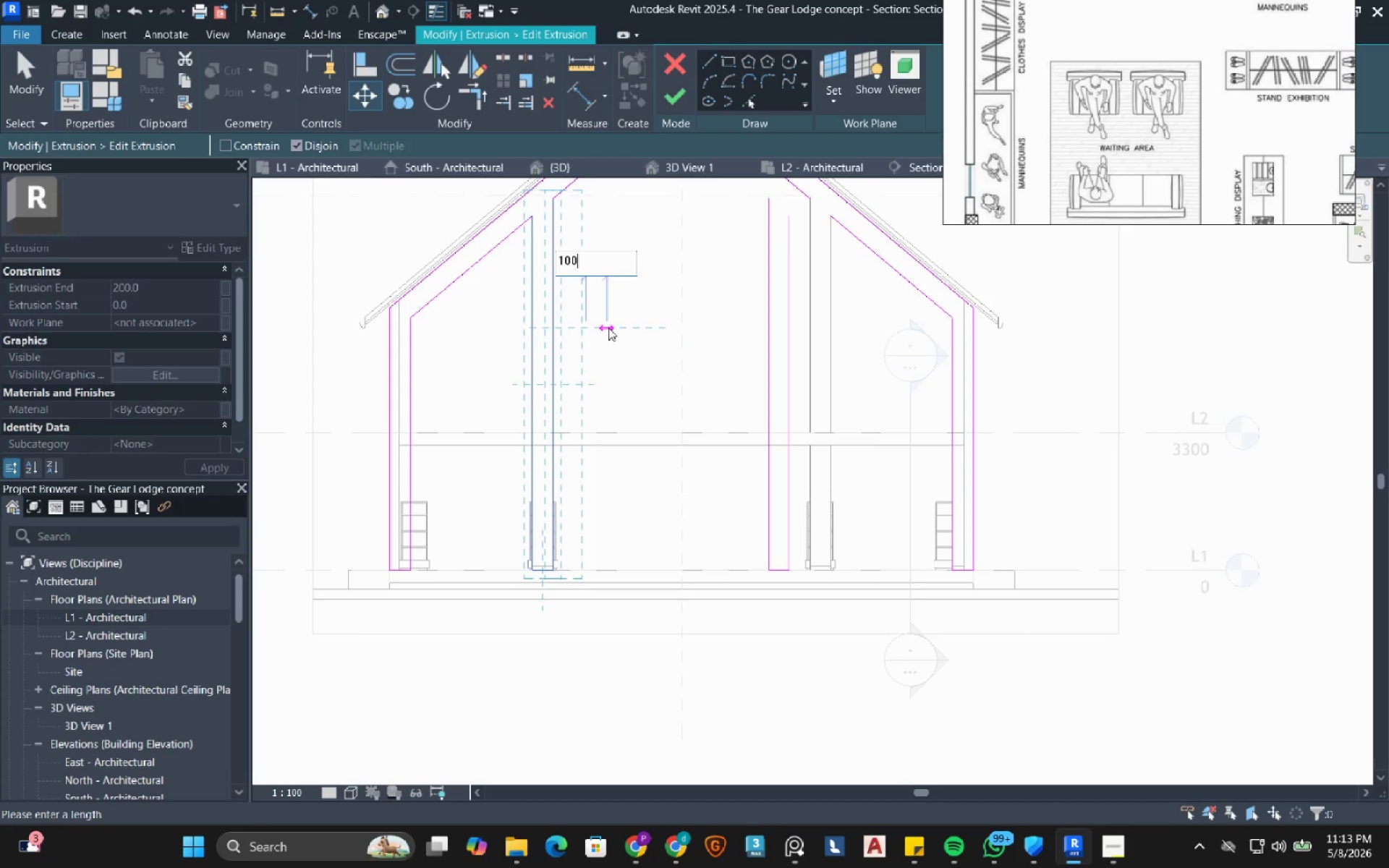 
key(Numpad0)
 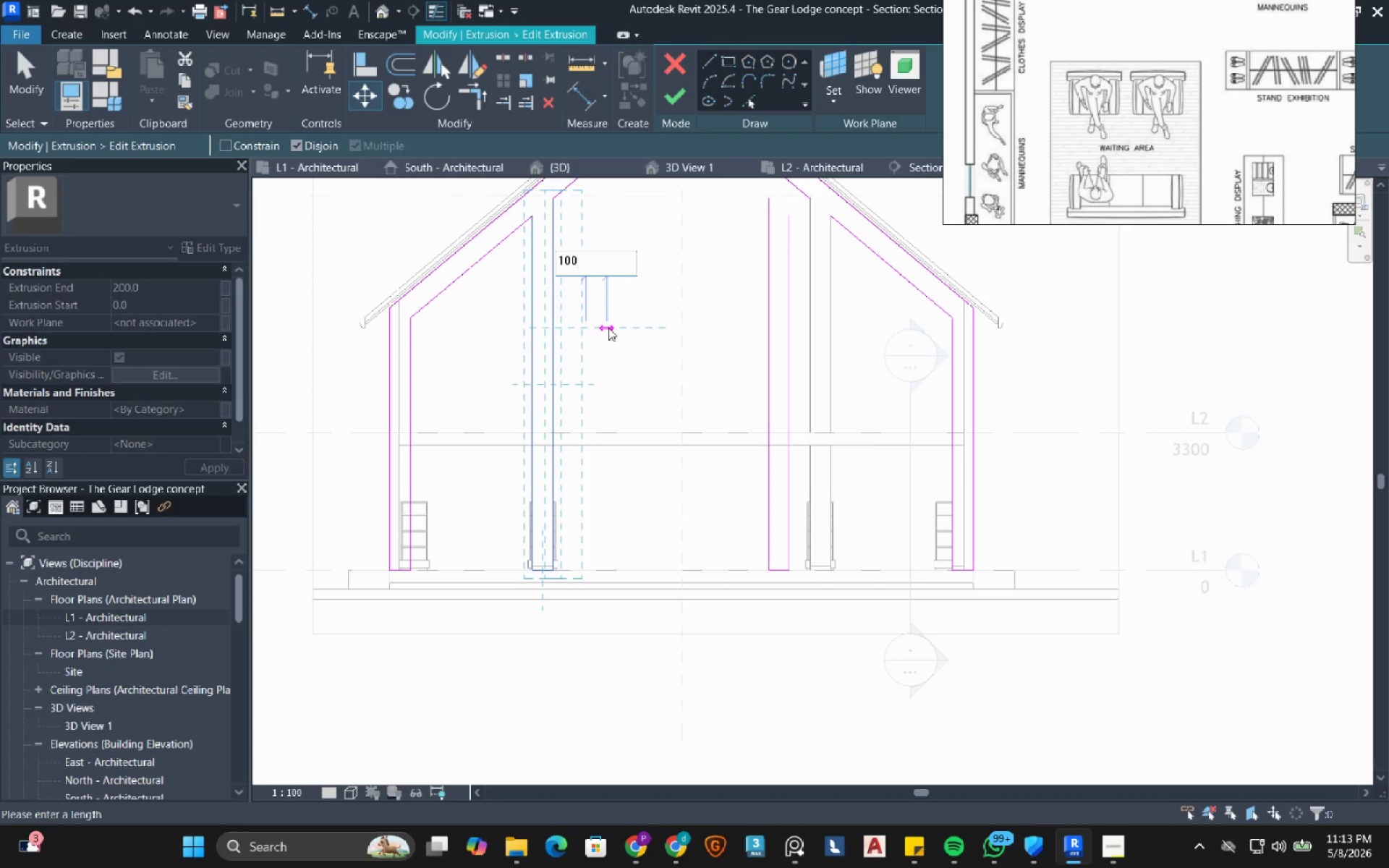 
key(Numpad0)
 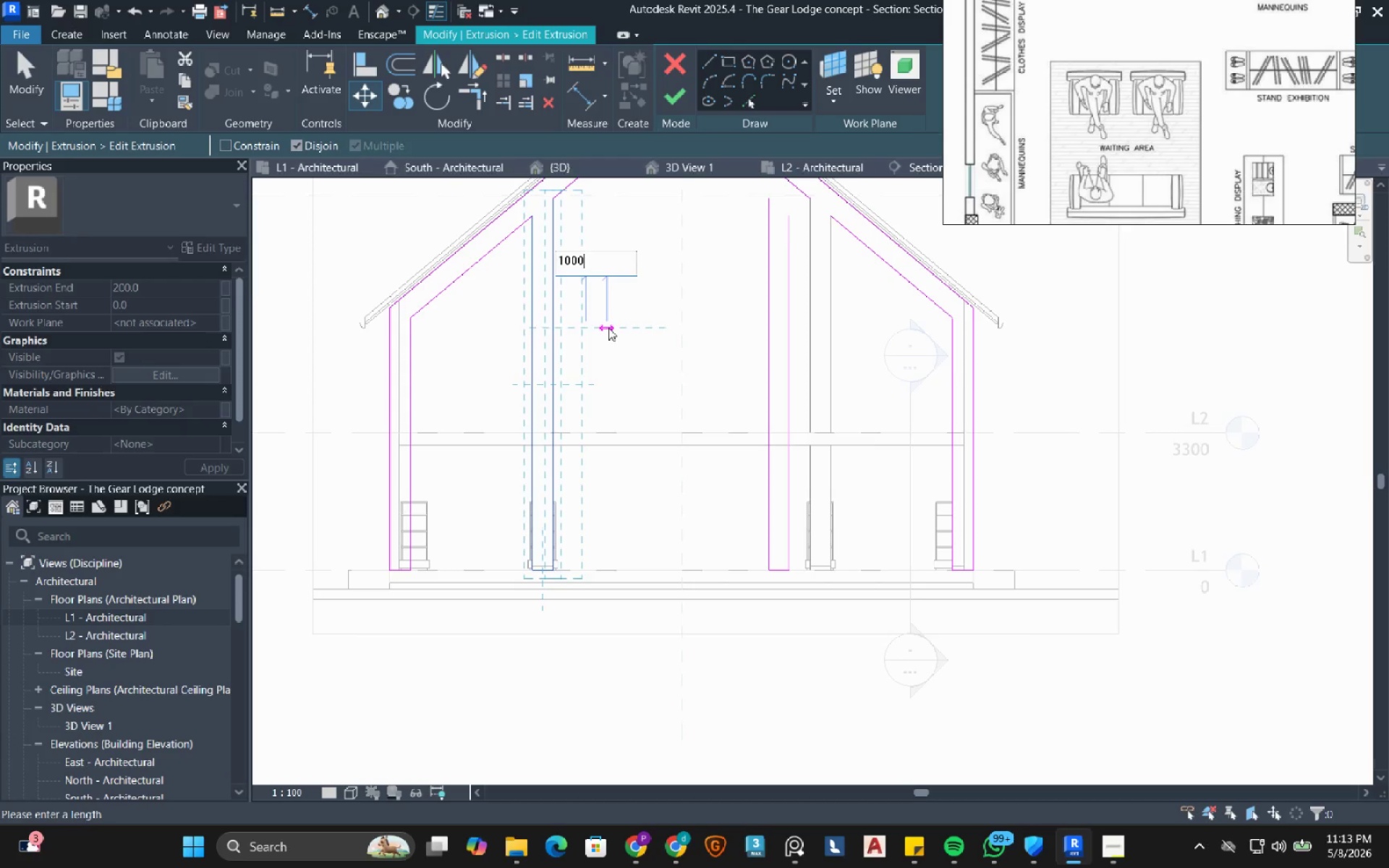 
key(NumpadEnter)
 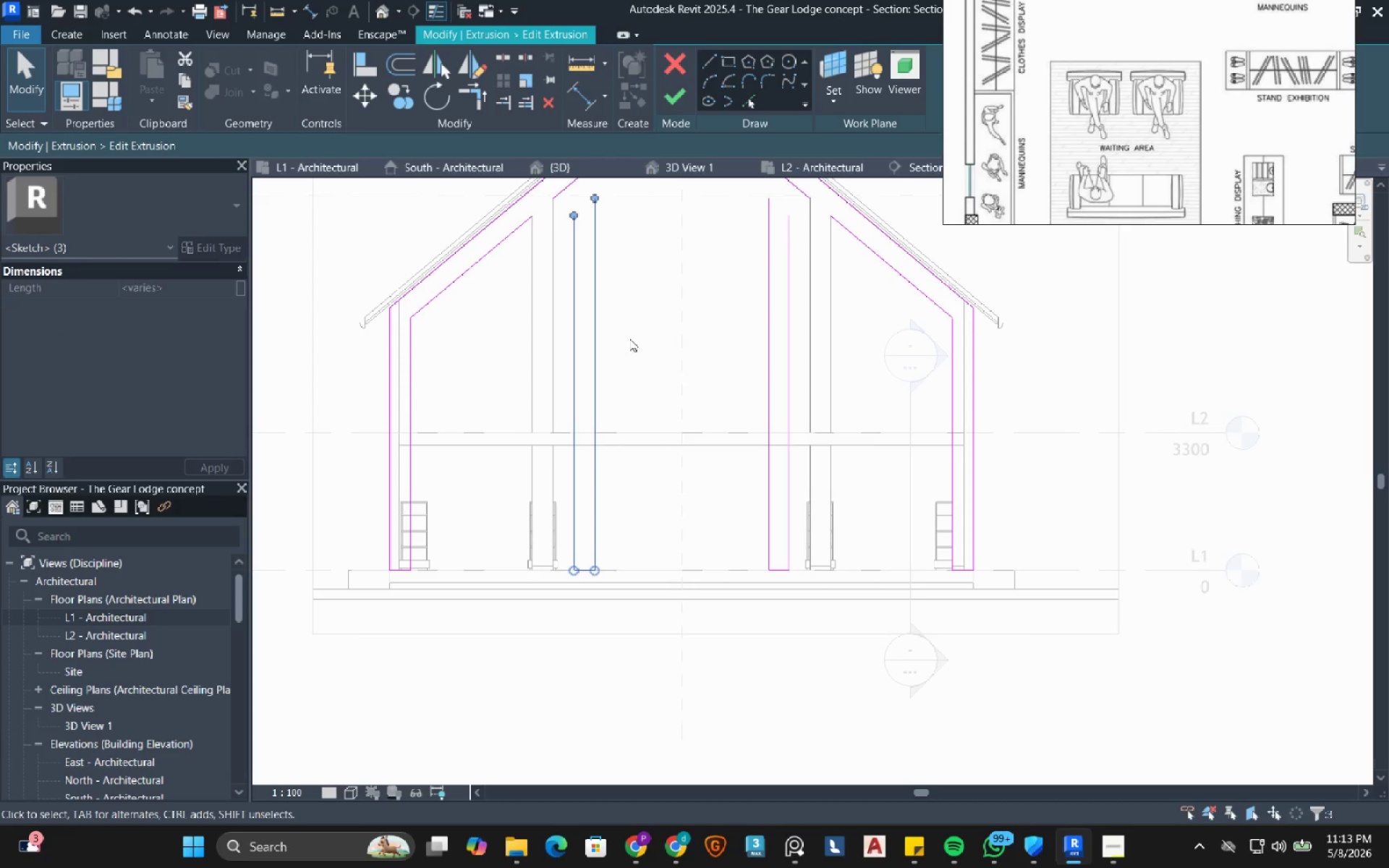 
left_click([677, 383])
 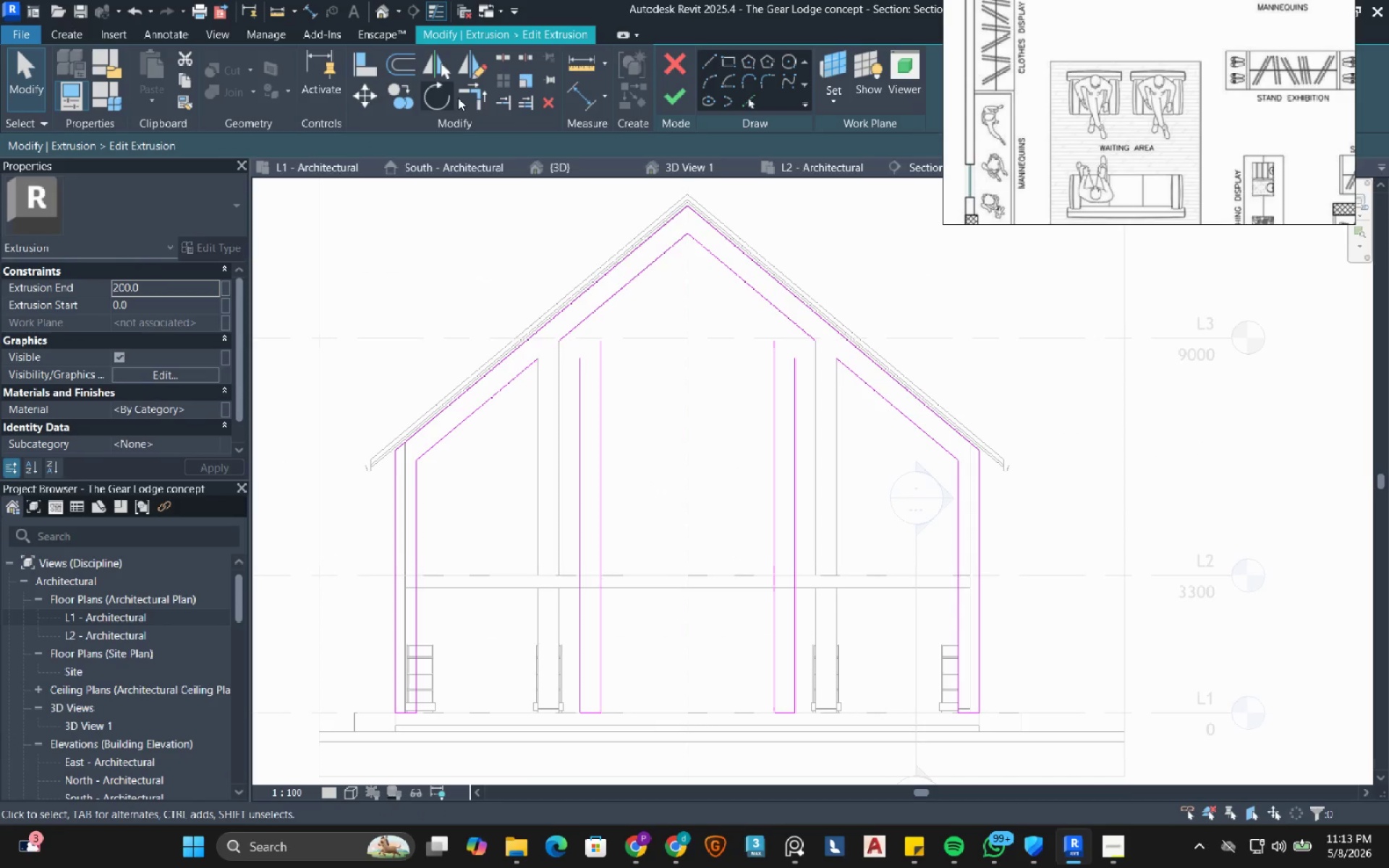 
left_click([483, 97])
 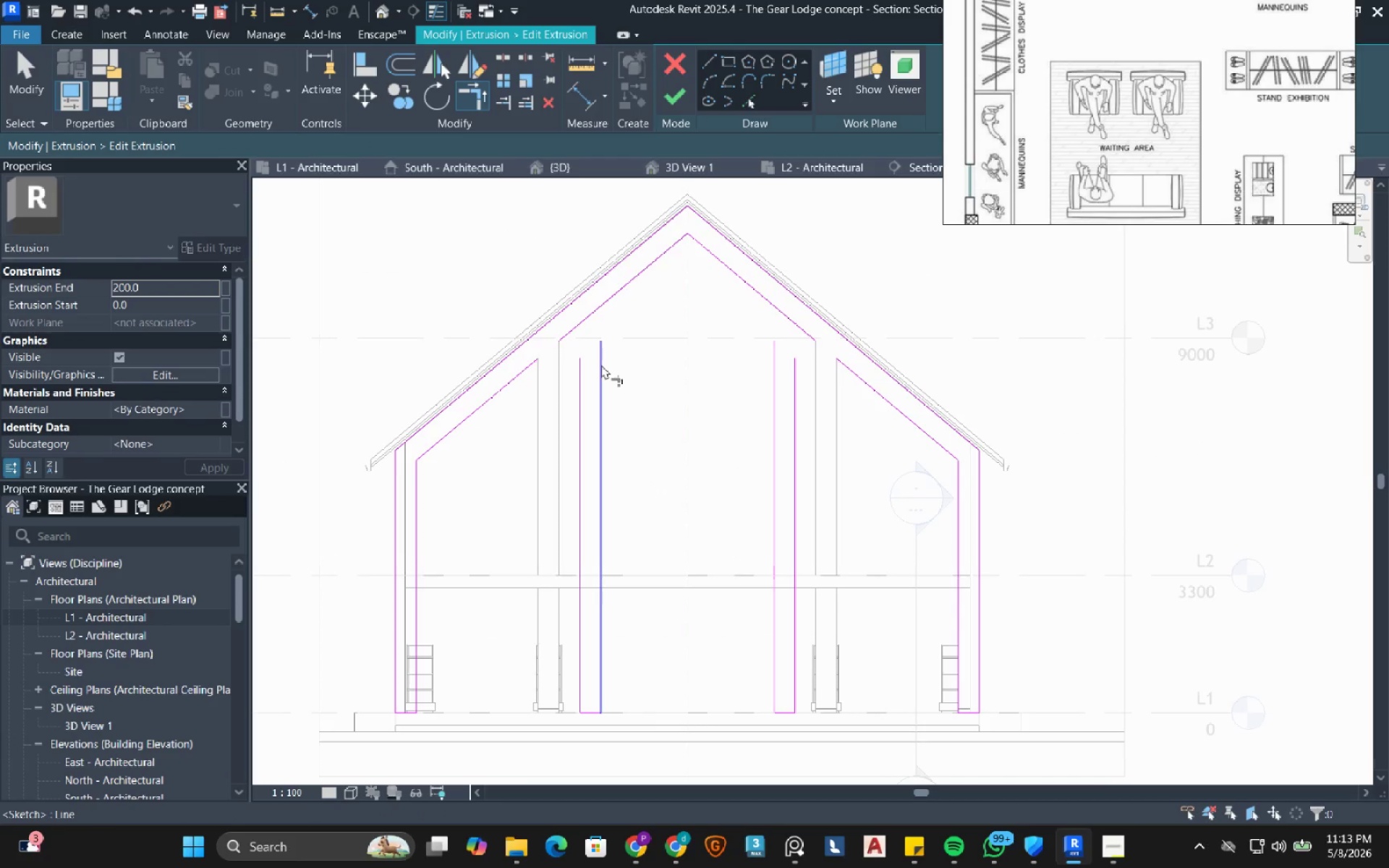 
left_click_drag(start_coordinate=[601, 365], to_coordinate=[603, 354])
 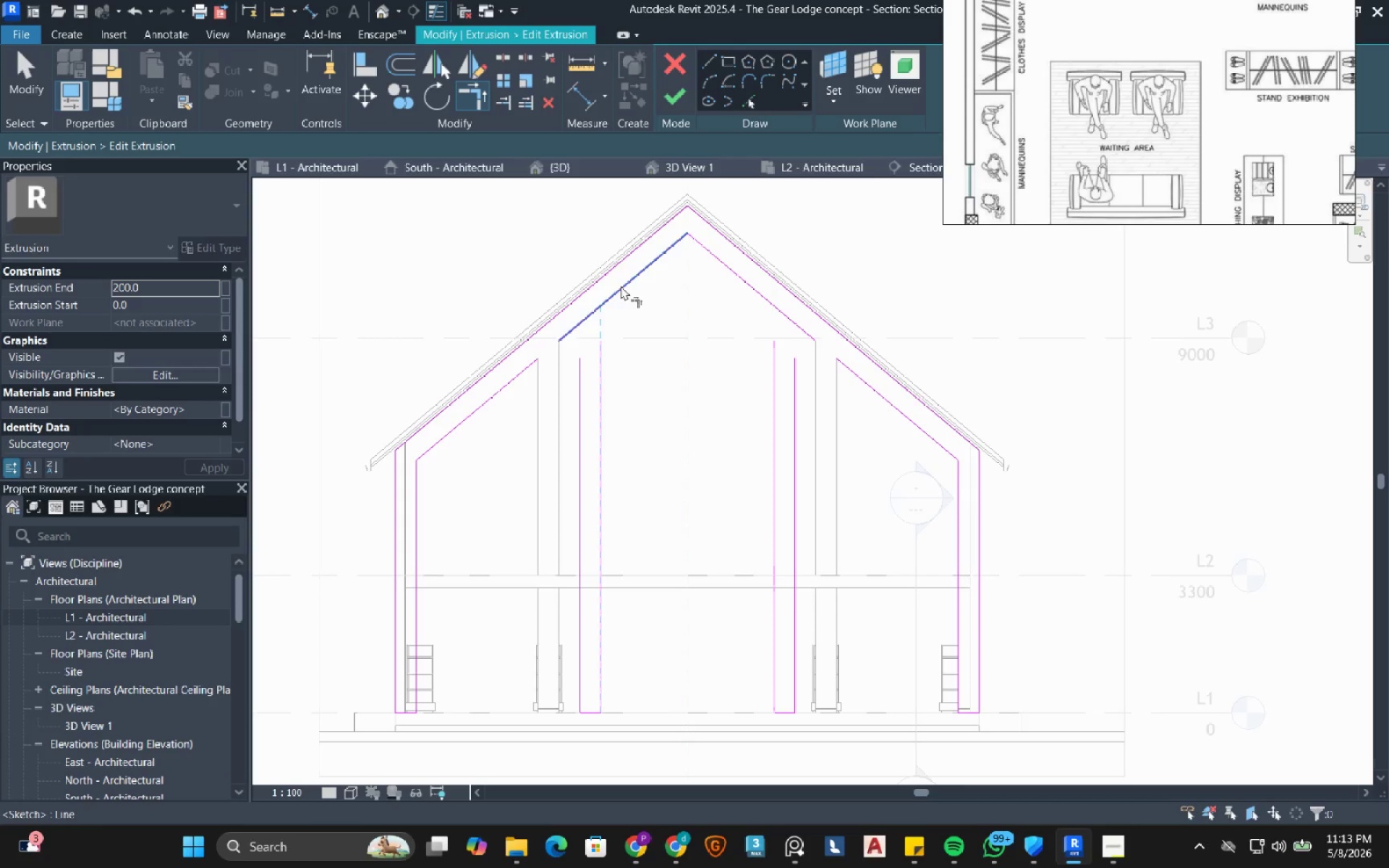 
double_click([621, 286])
 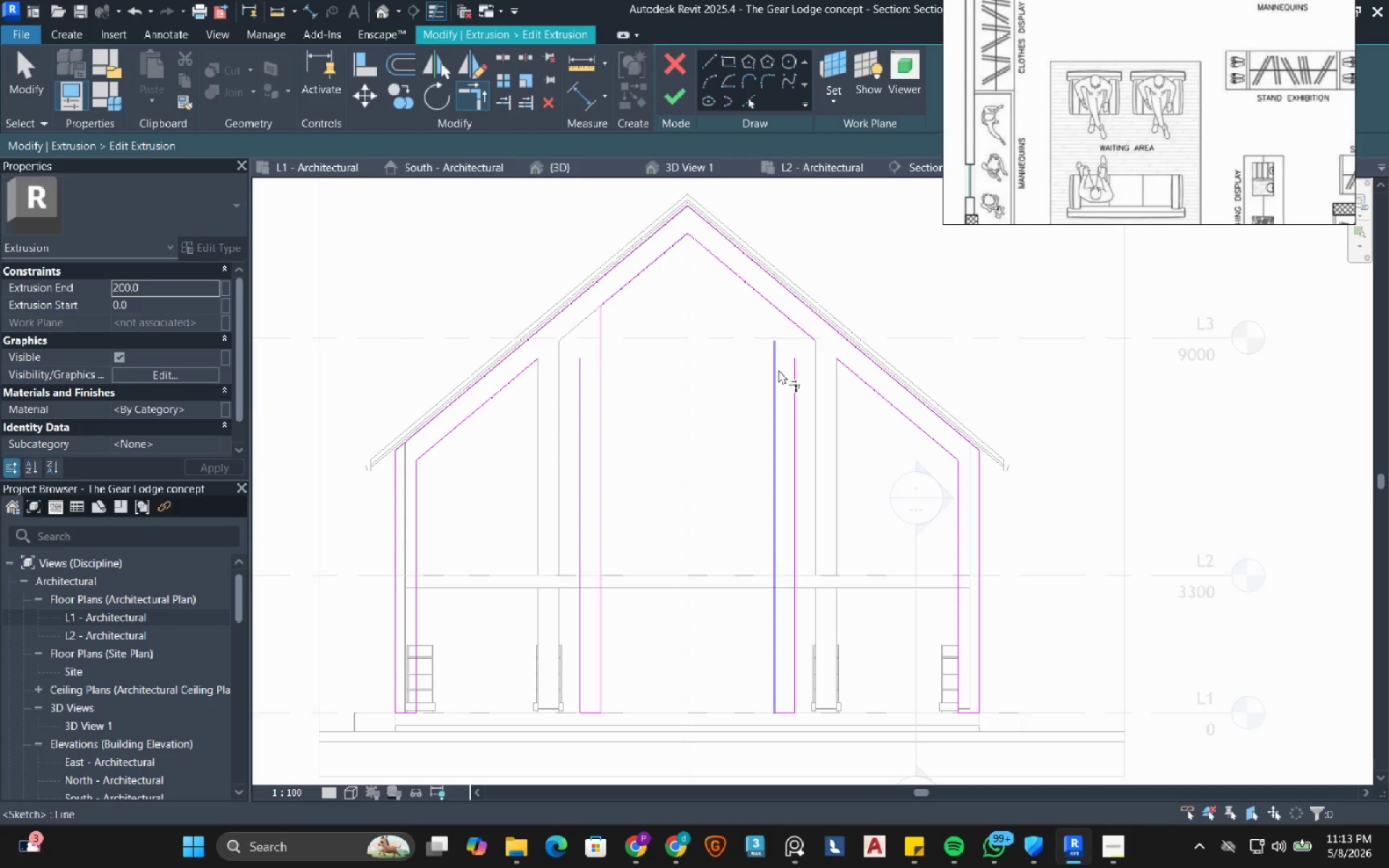 
left_click_drag(start_coordinate=[778, 370], to_coordinate=[778, 366])
 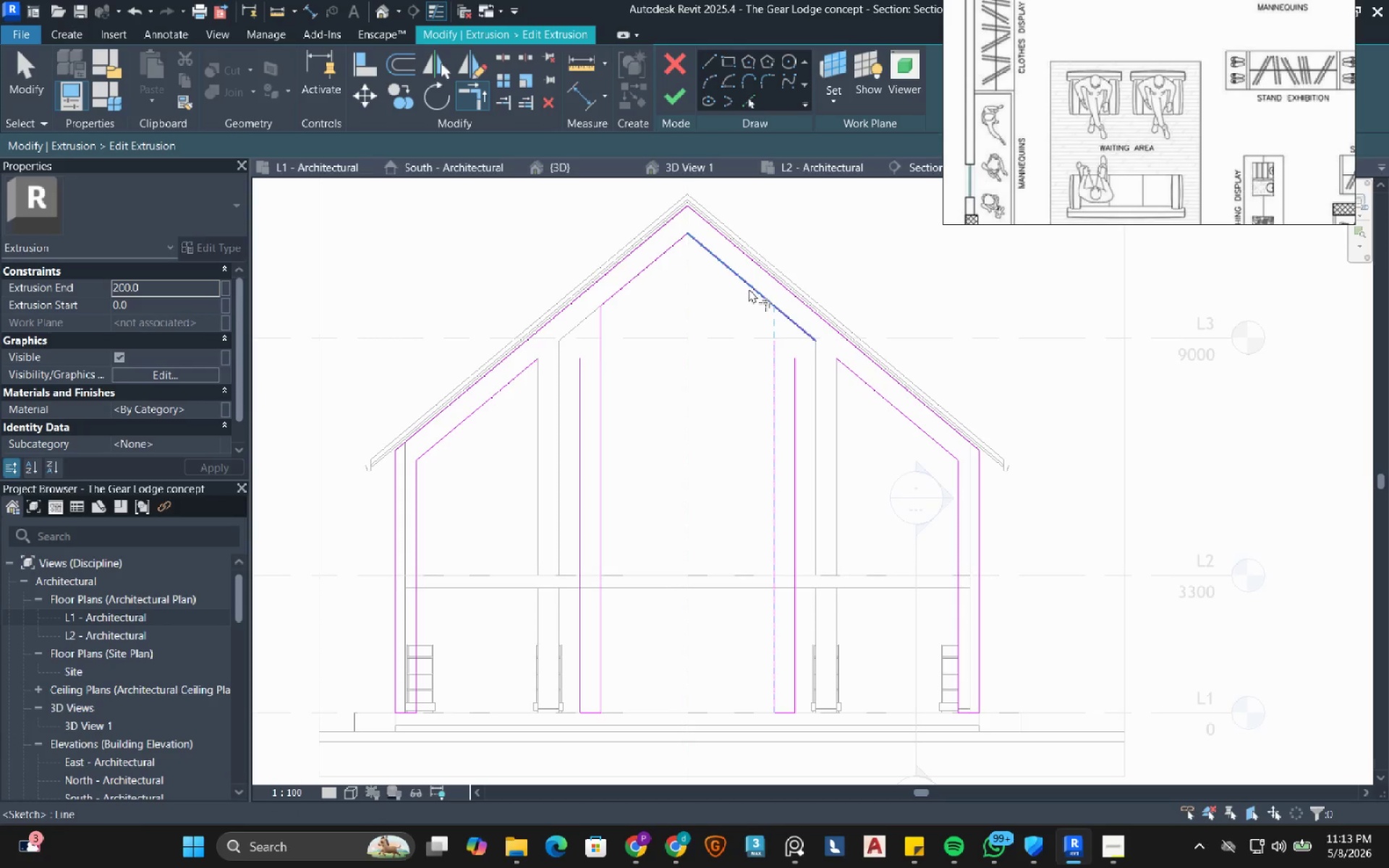 
left_click([749, 289])
 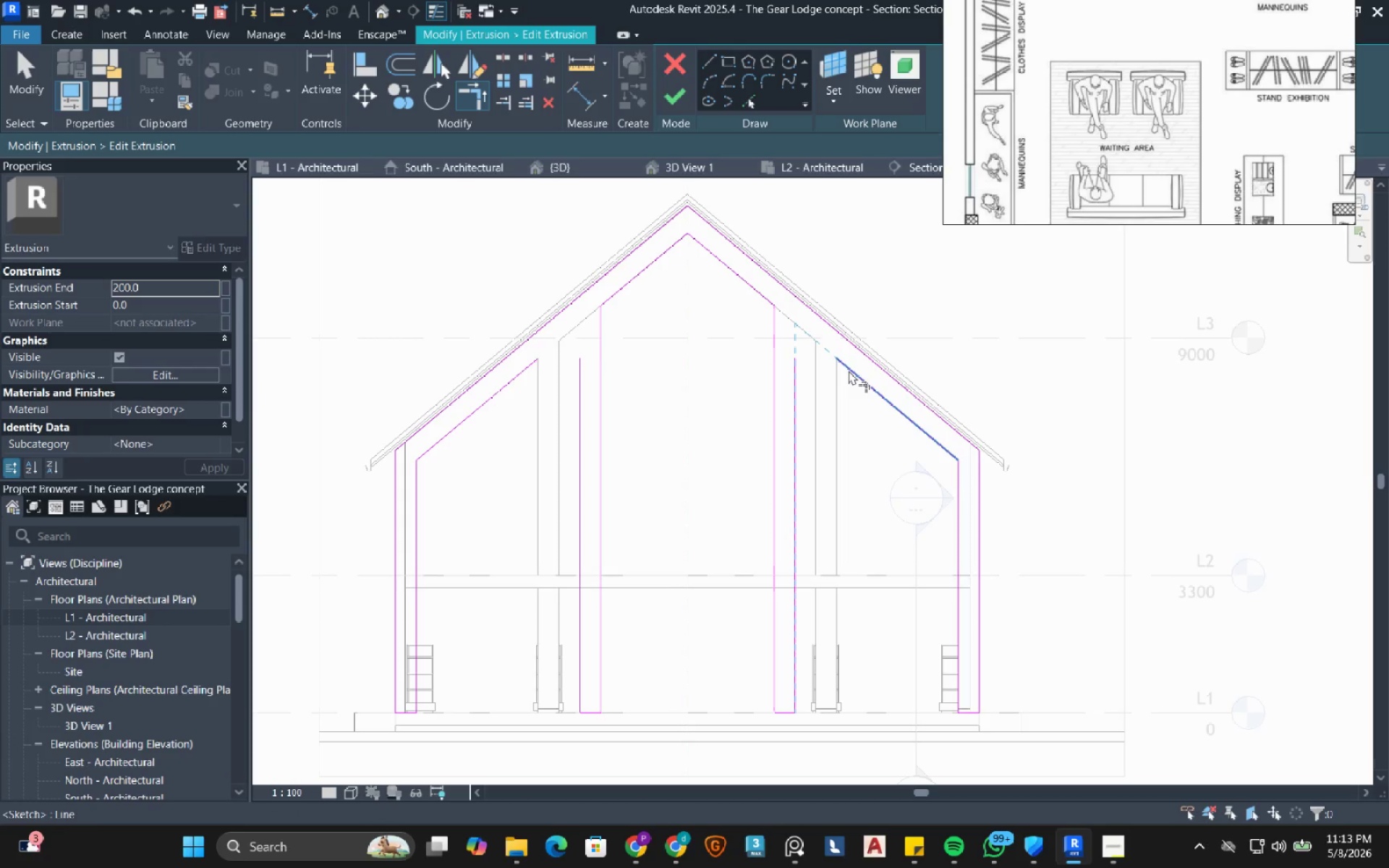 
left_click([851, 370])
 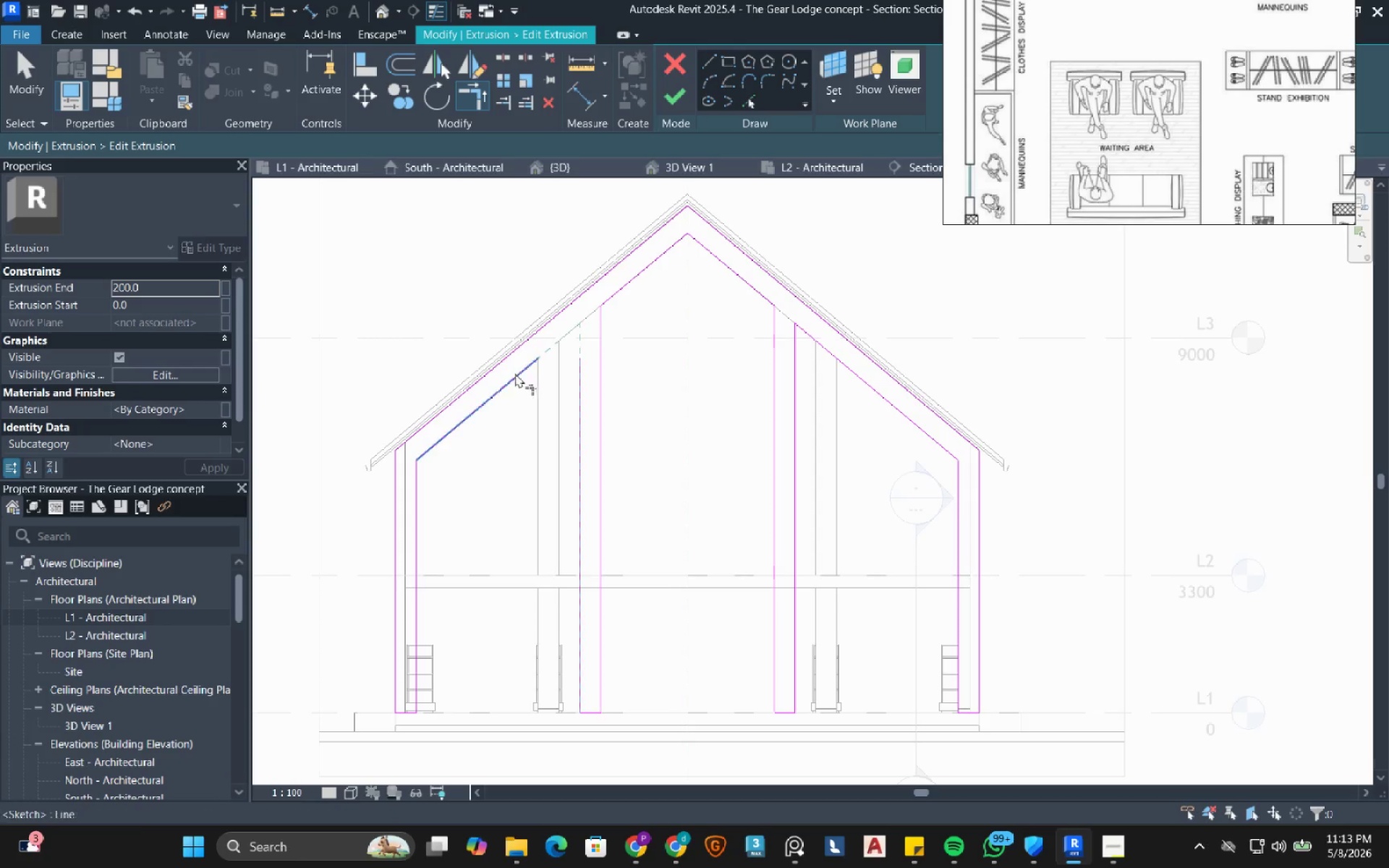 
left_click([518, 377])
 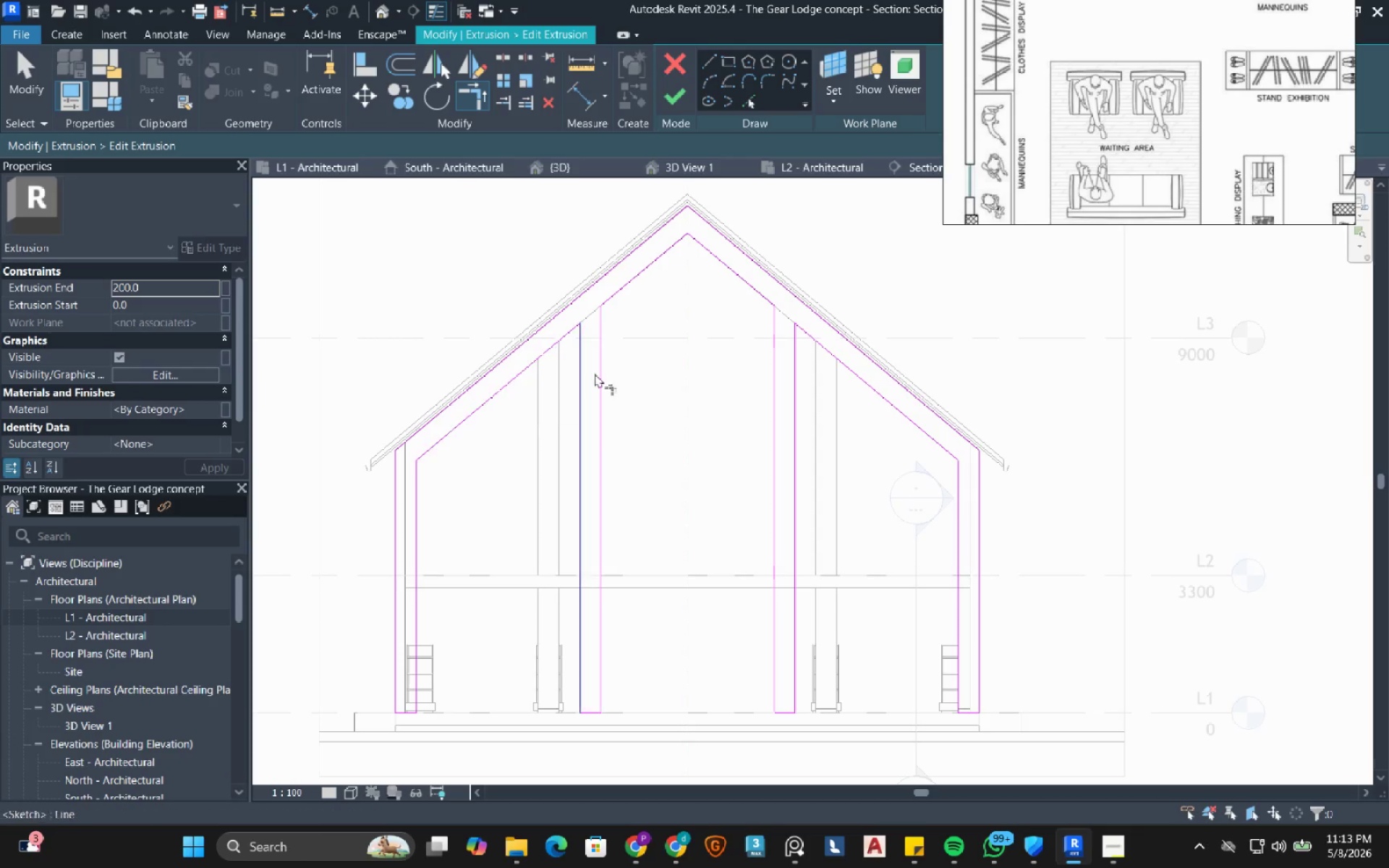 
mouse_move([612, 358])
 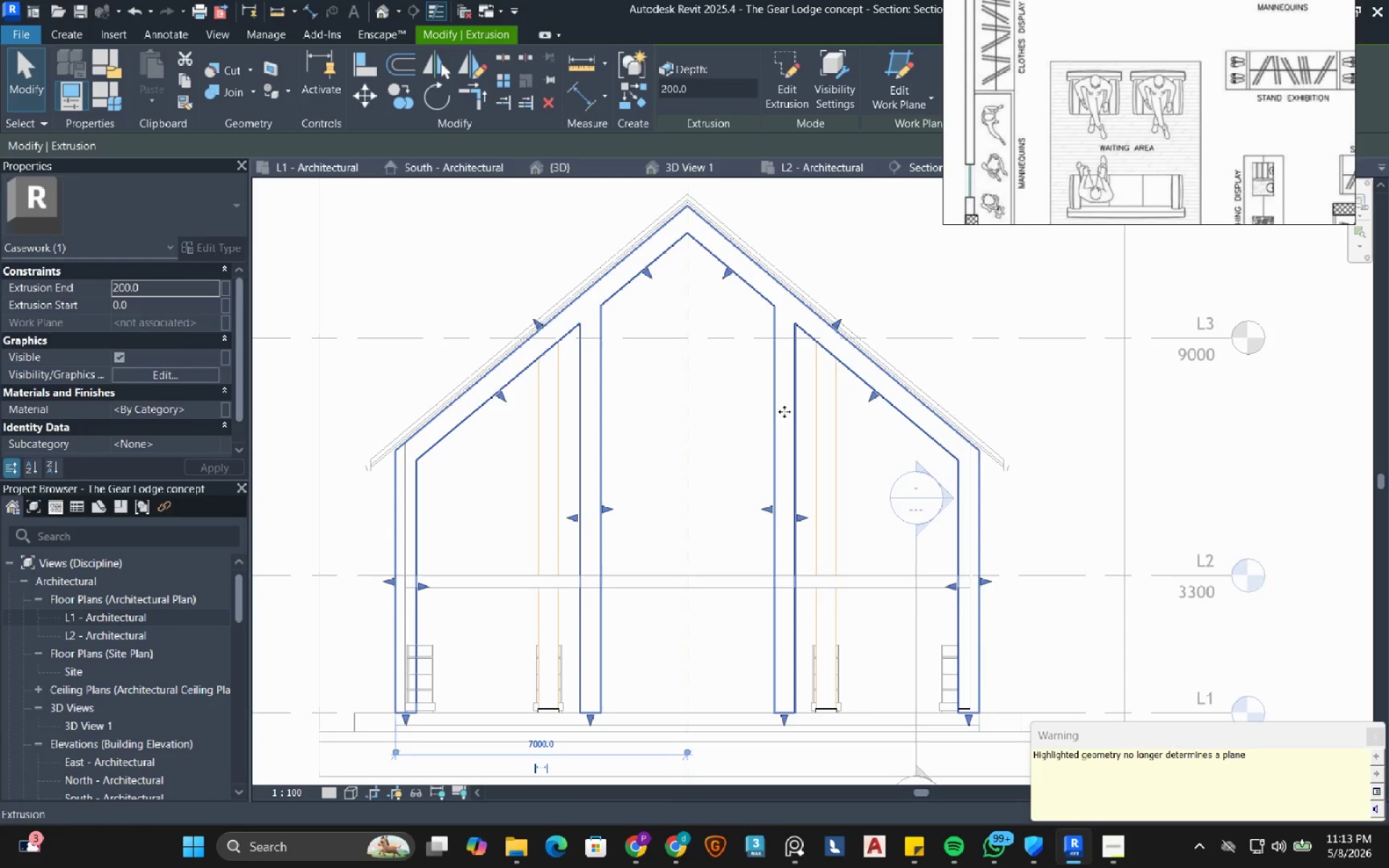 
wait(8.09)
 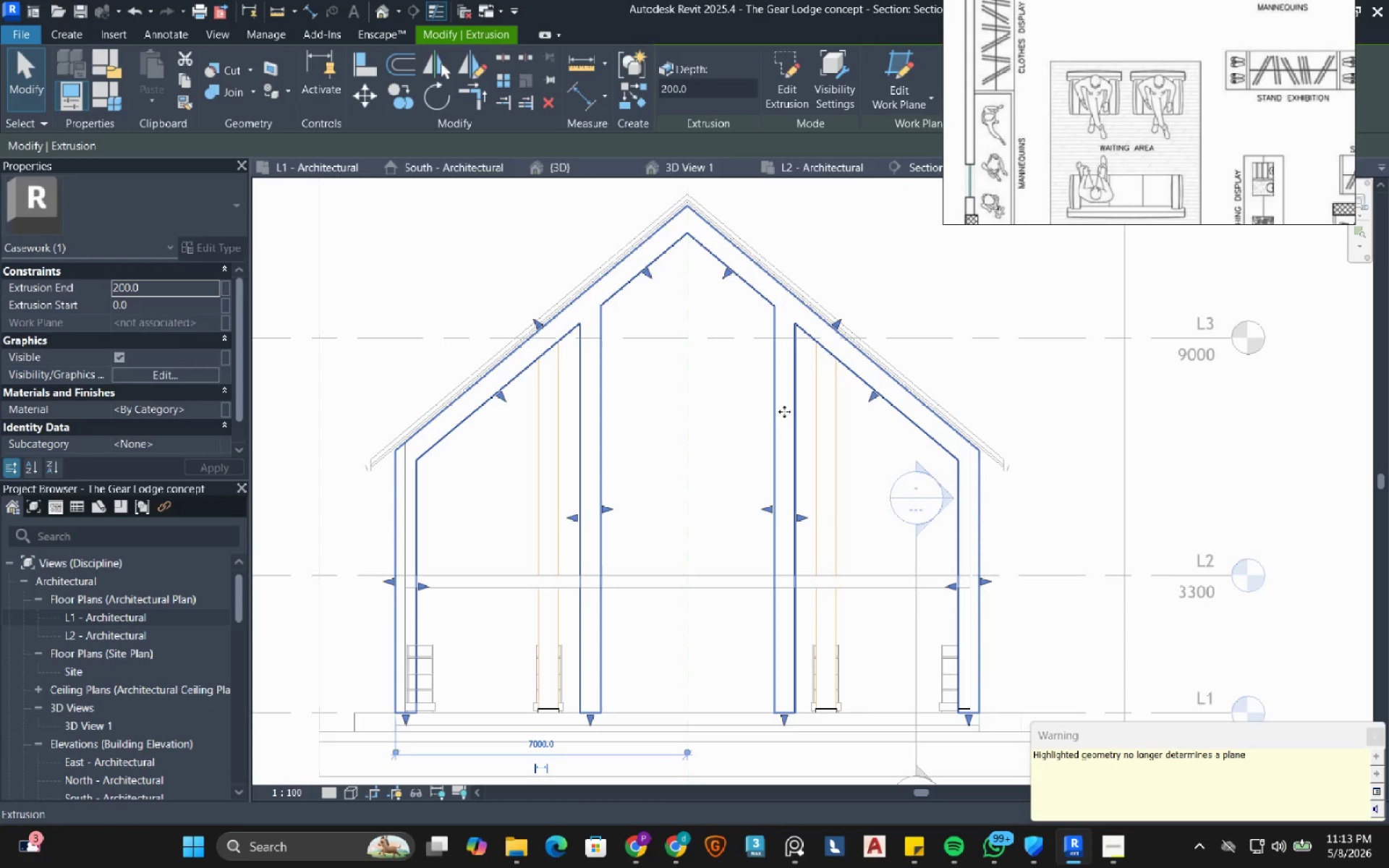 
double_click([122, 614])
 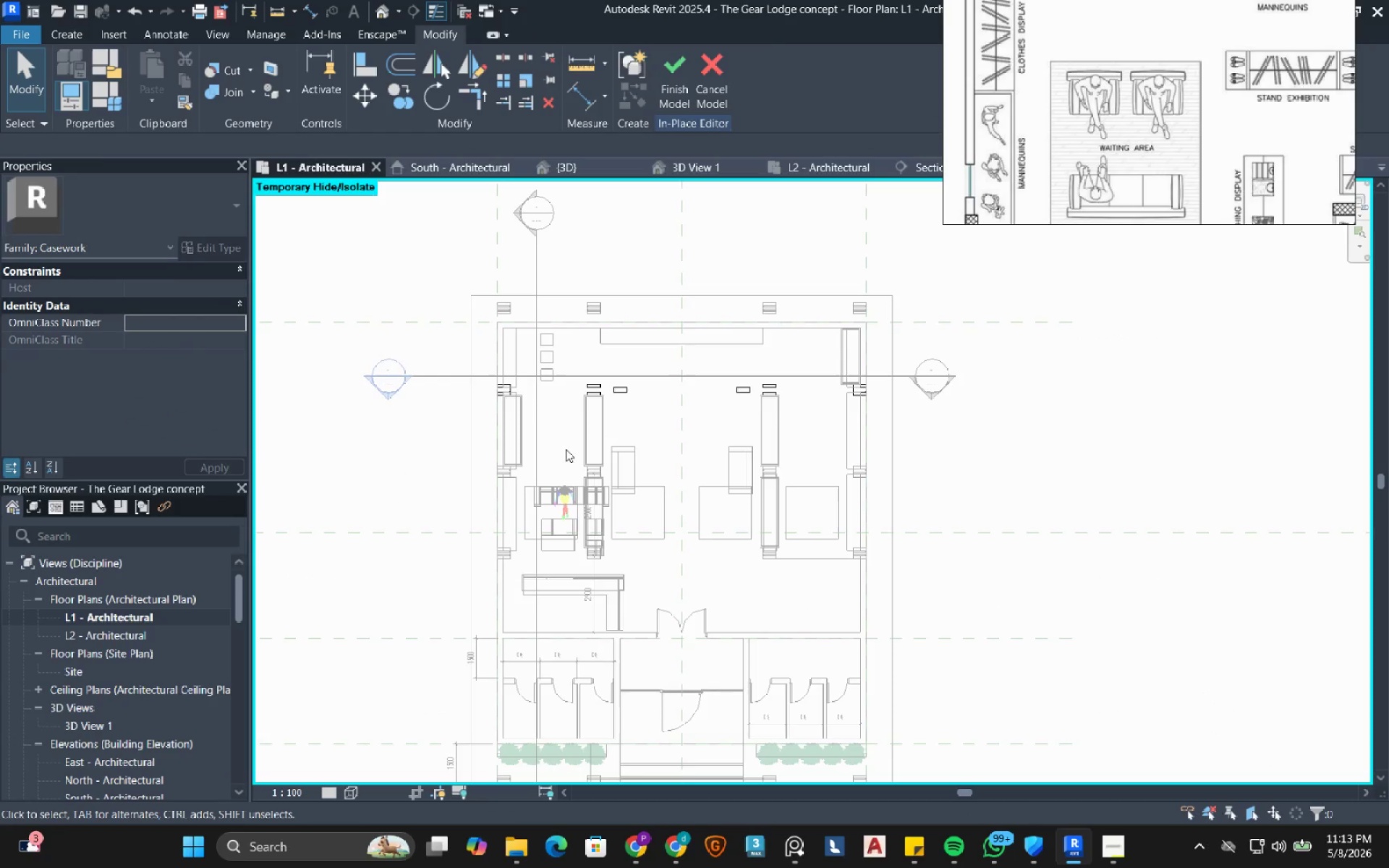 
scroll: coordinate [569, 394], scroll_direction: up, amount: 8.0
 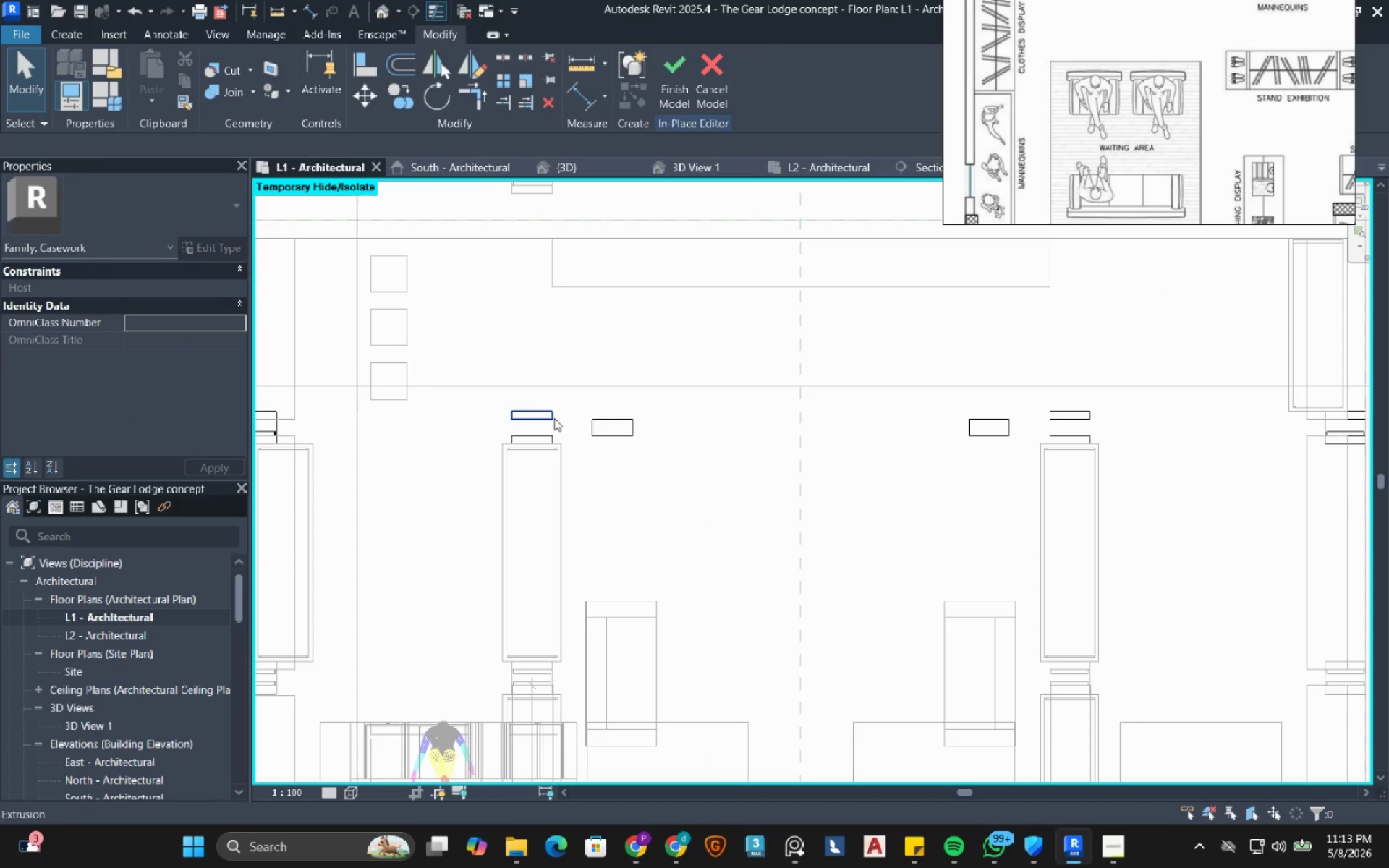 
mouse_move([568, 431])
 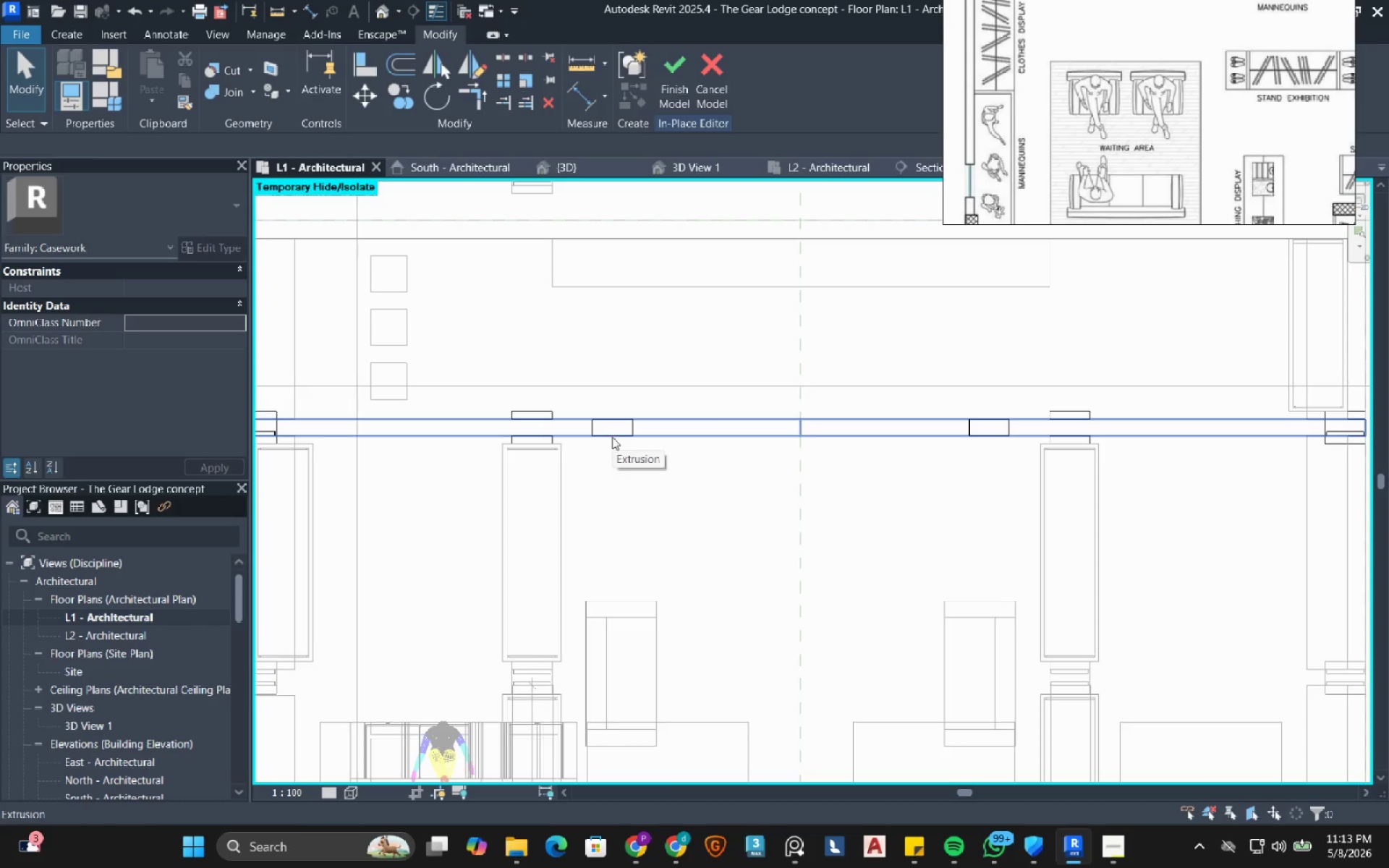 
wait(5.15)
 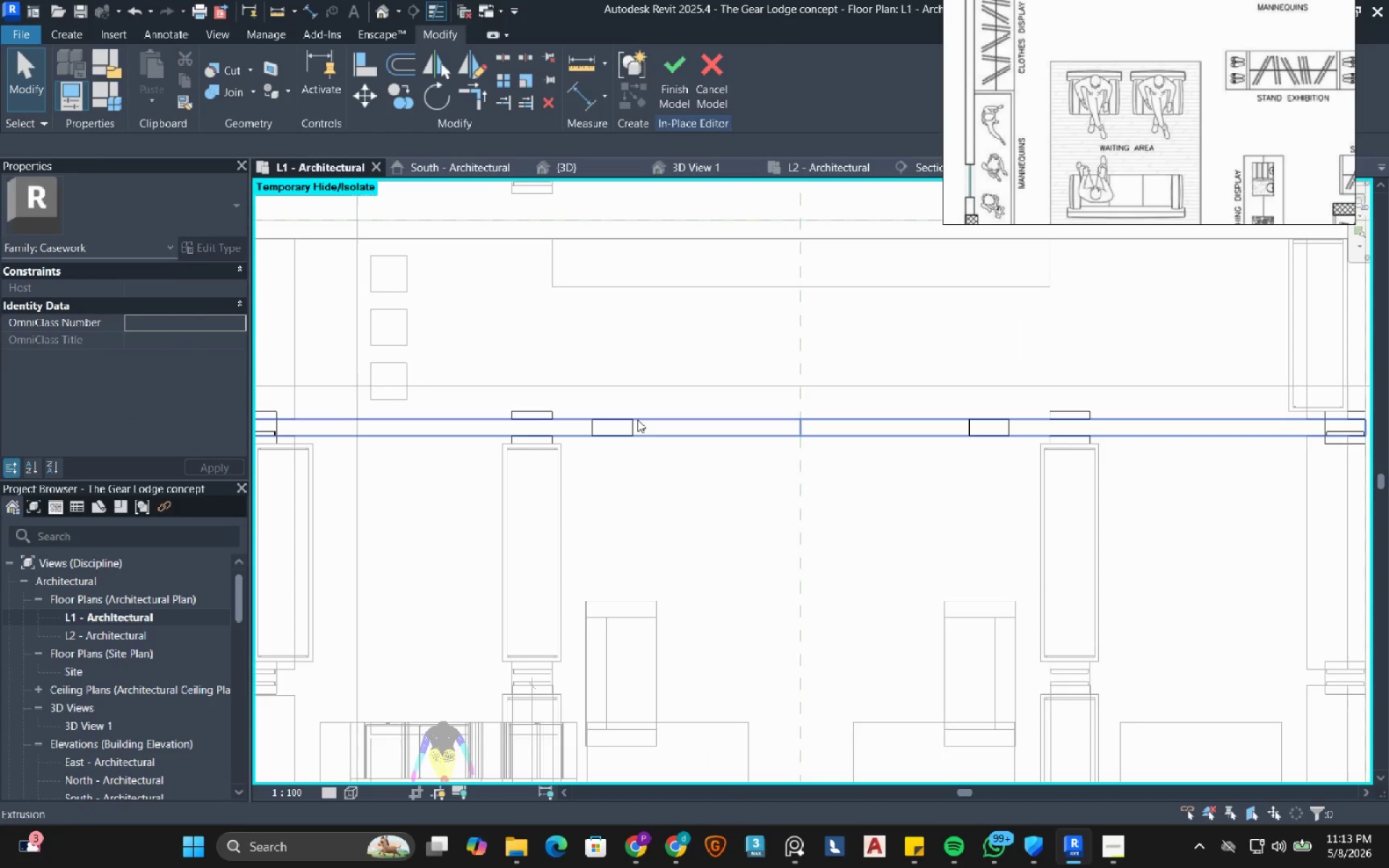 
scroll: coordinate [571, 440], scroll_direction: up, amount: 9.0
 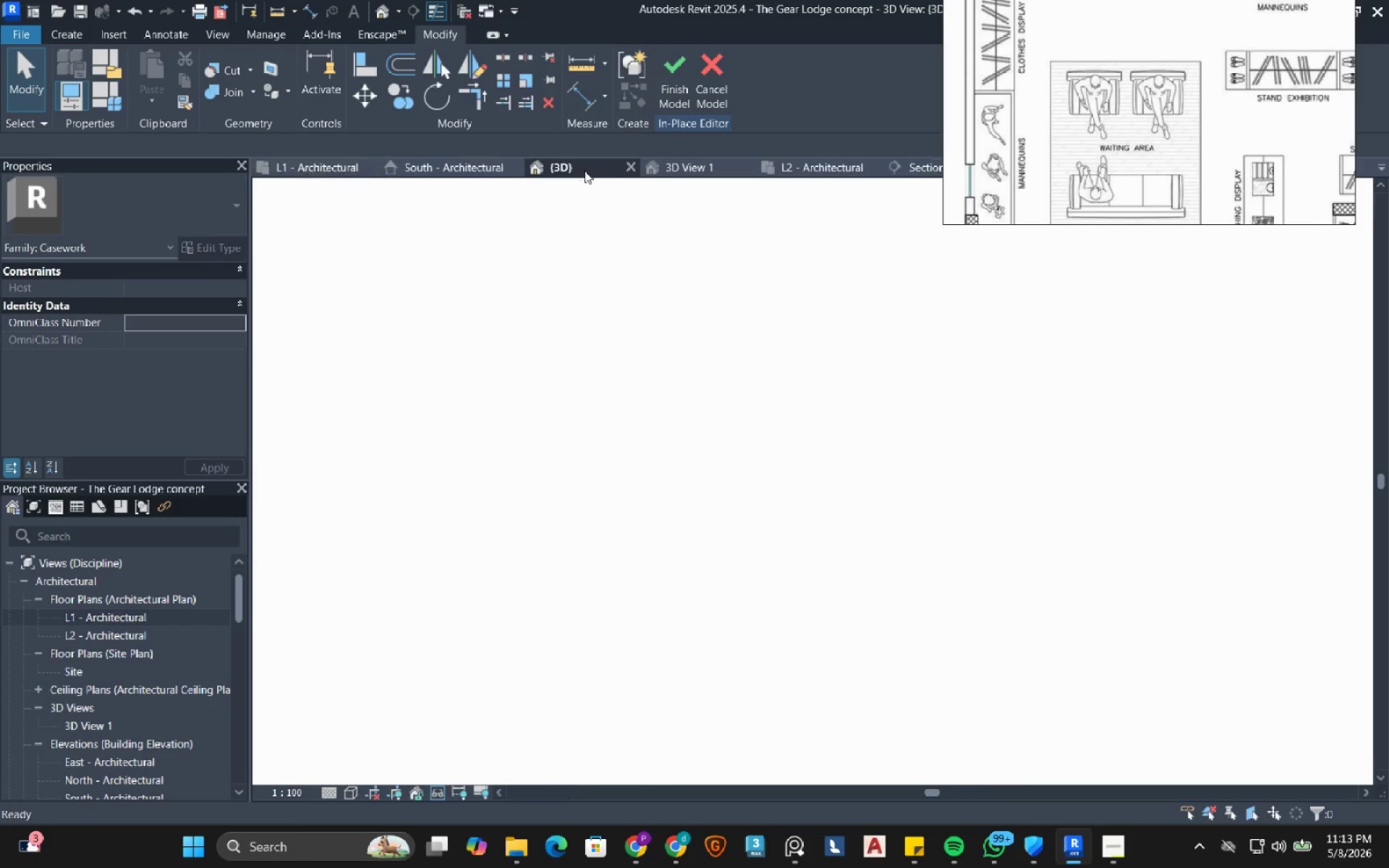 
scroll: coordinate [692, 391], scroll_direction: down, amount: 8.0
 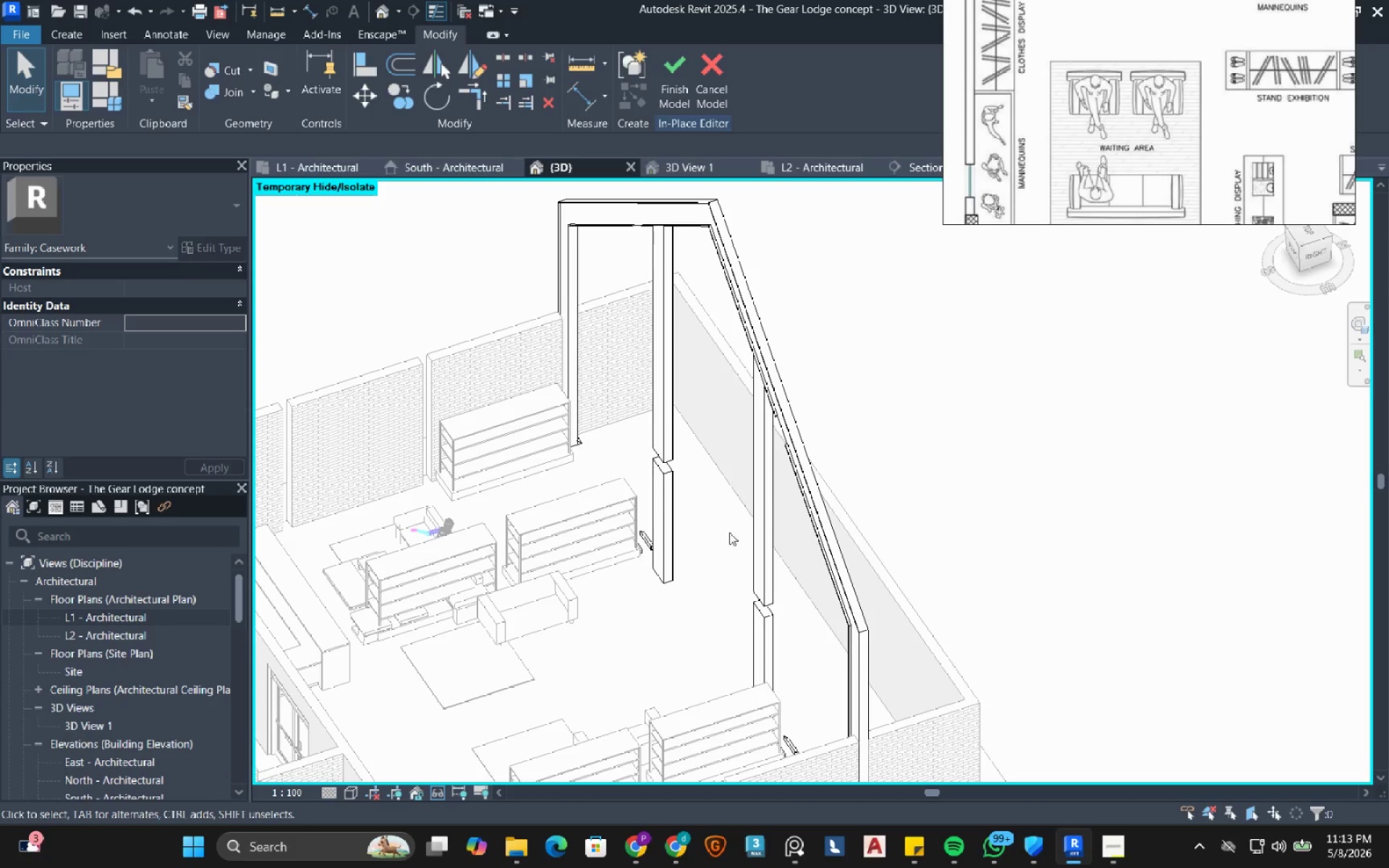 
scroll: coordinate [769, 414], scroll_direction: up, amount: 2.0
 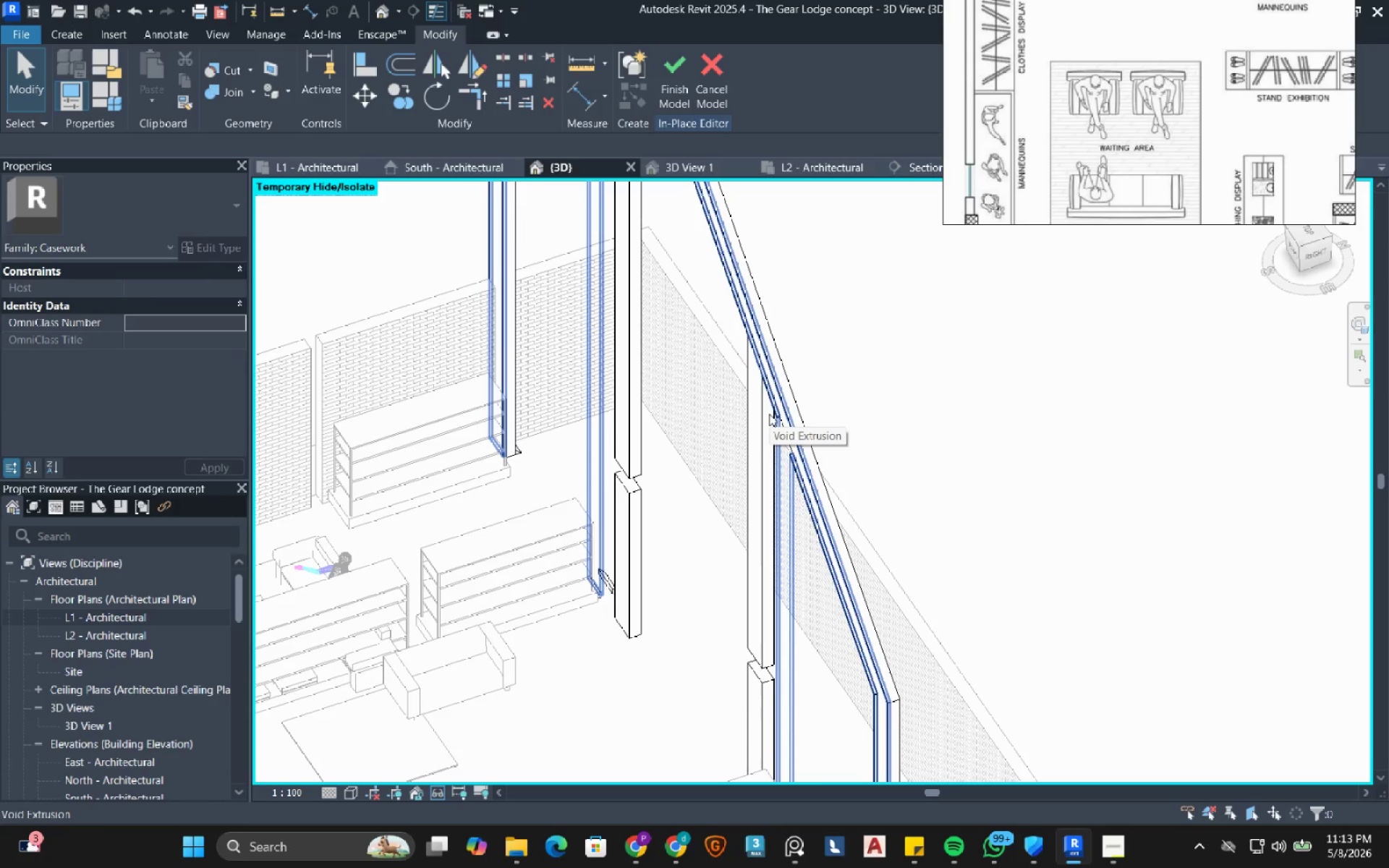 
left_click([769, 414])
 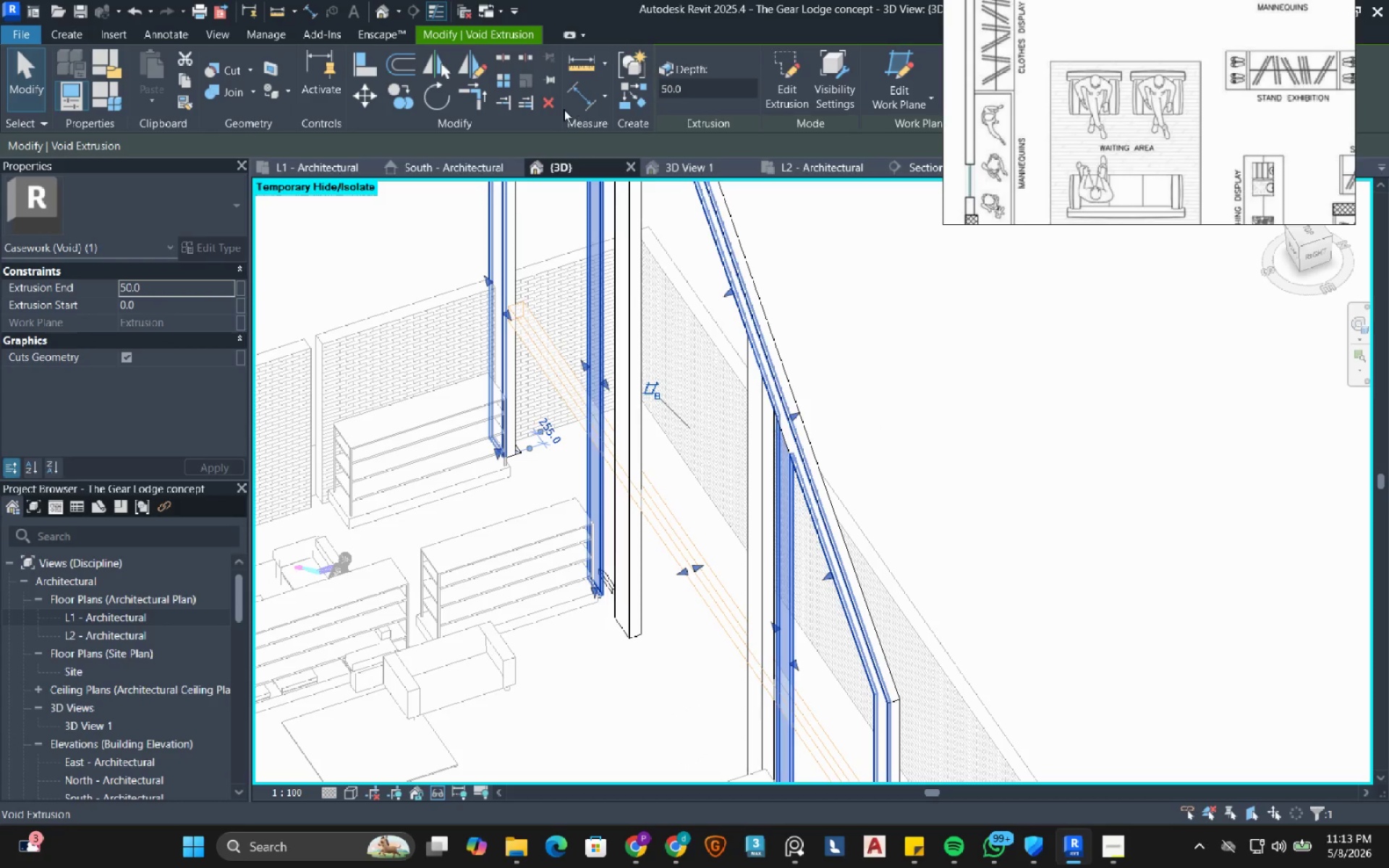 
left_click([549, 106])
 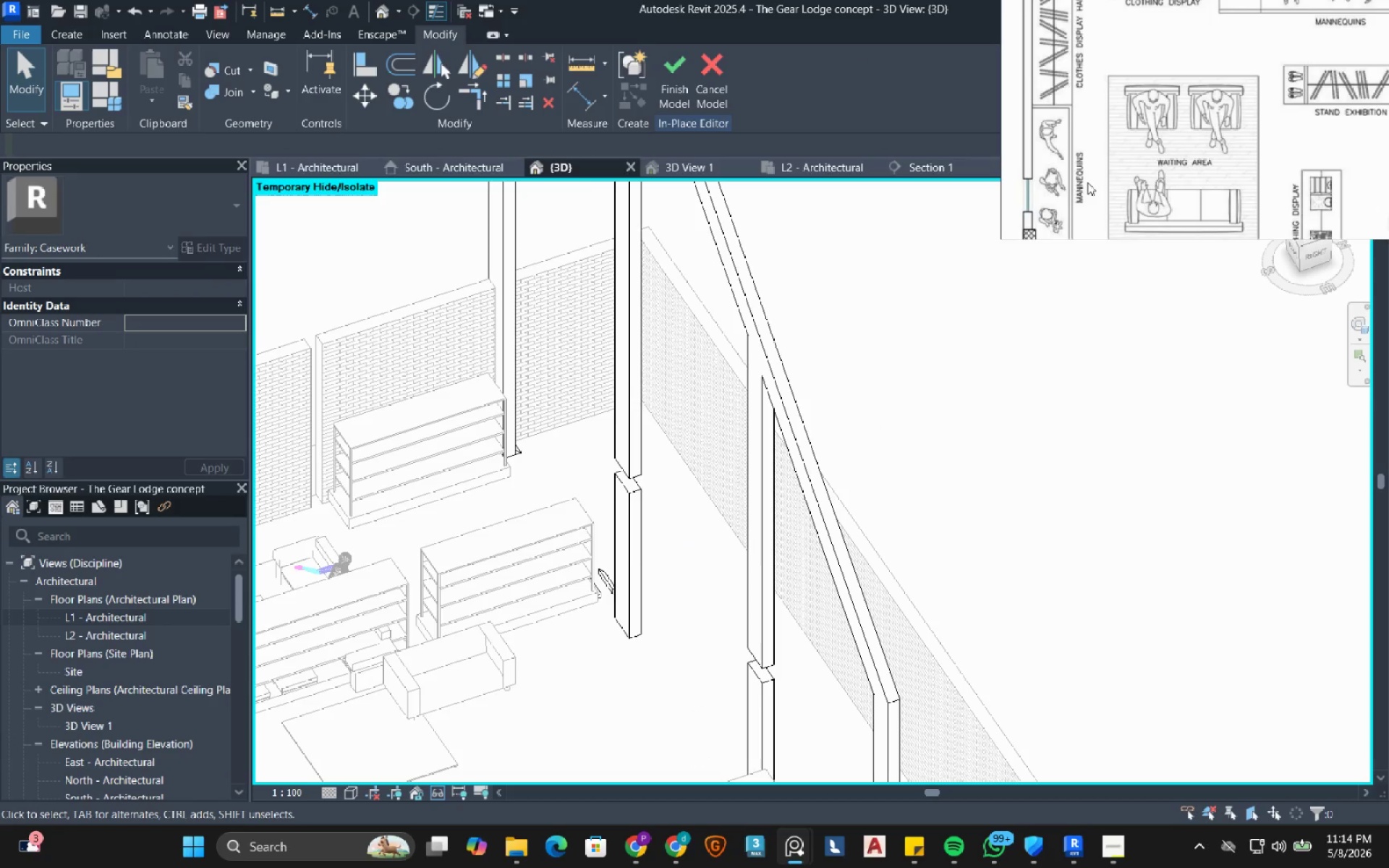 
wait(6.44)
 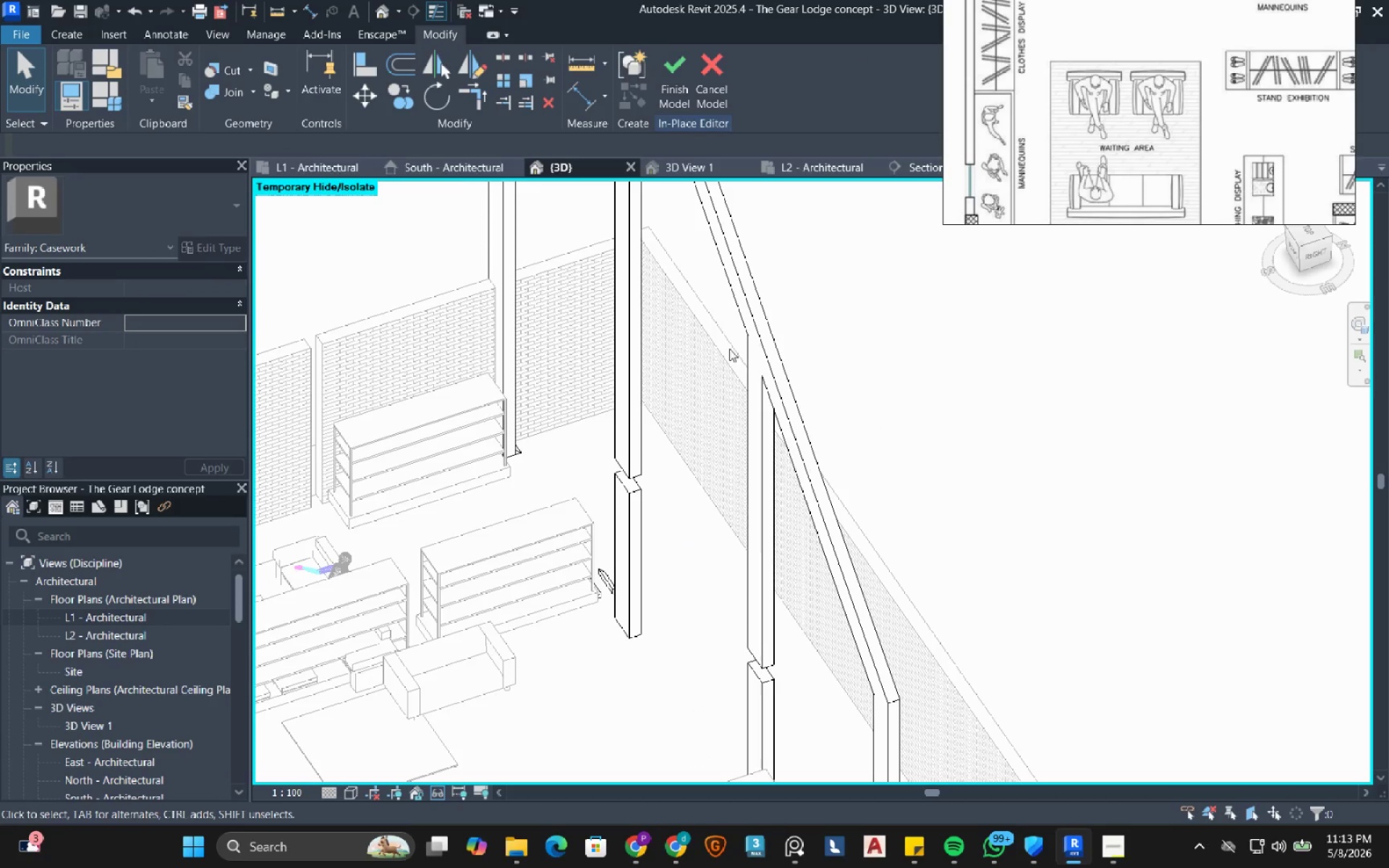 
left_click([1155, 171])
 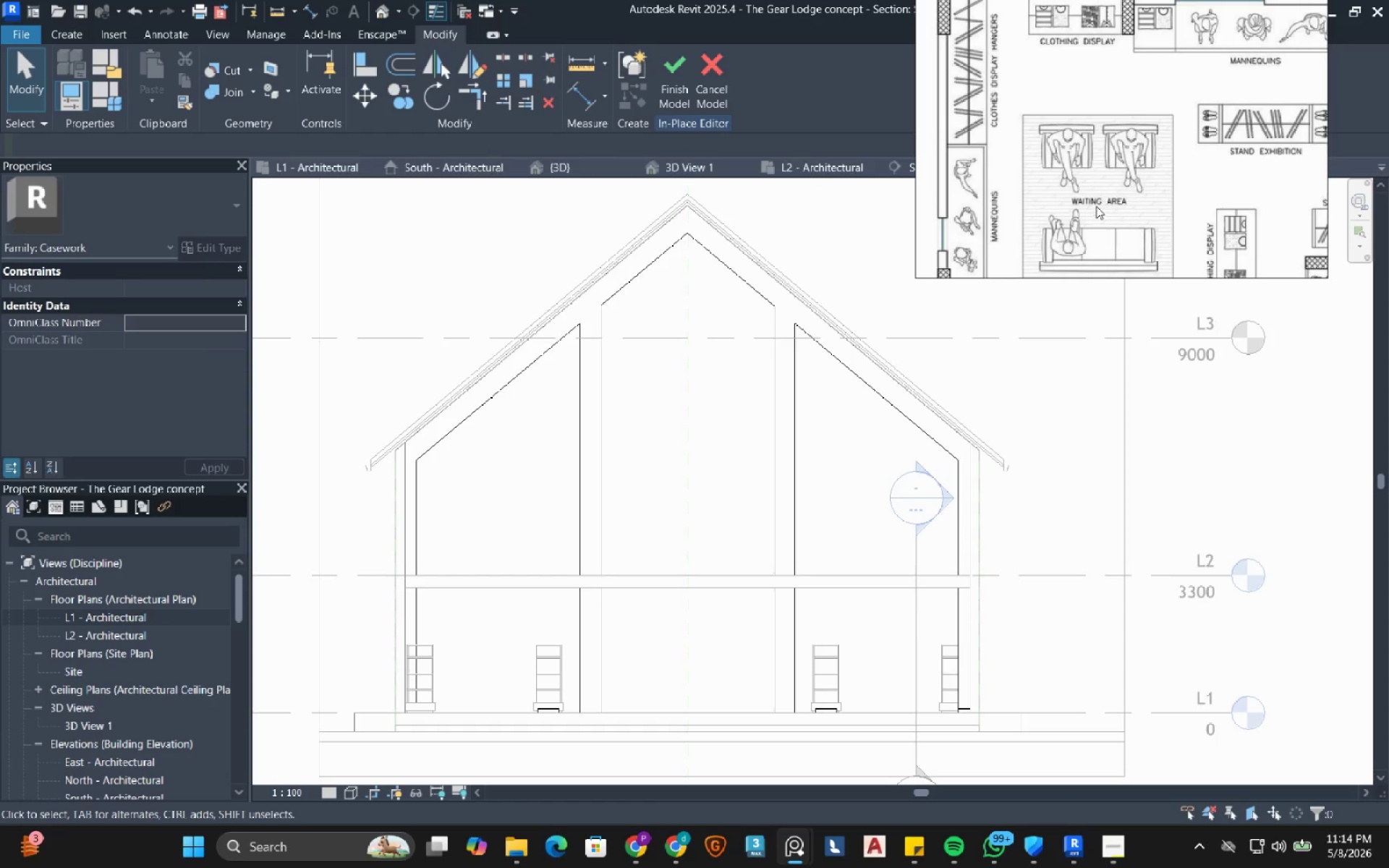 
left_click([65, 29])
 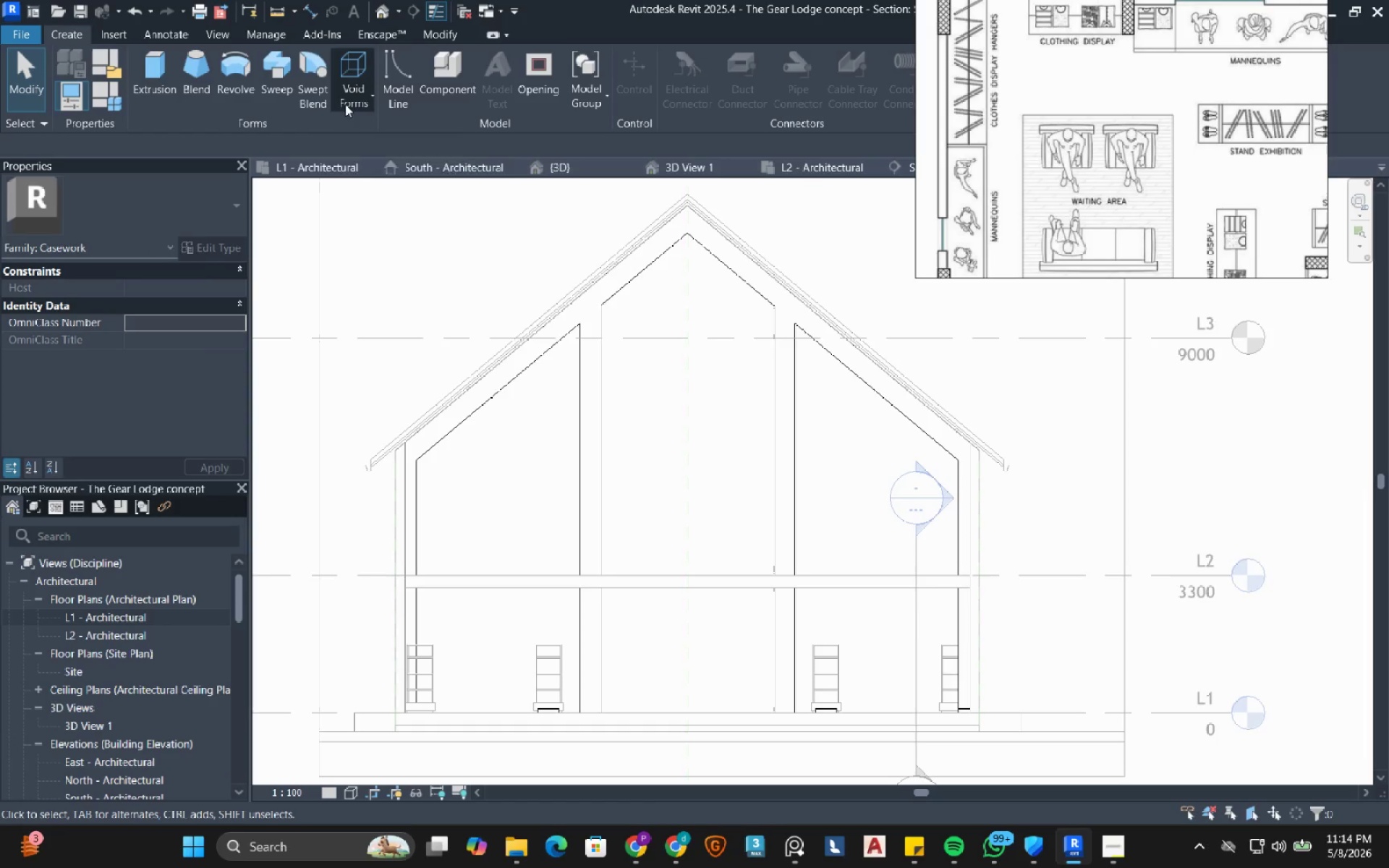 
double_click([370, 129])
 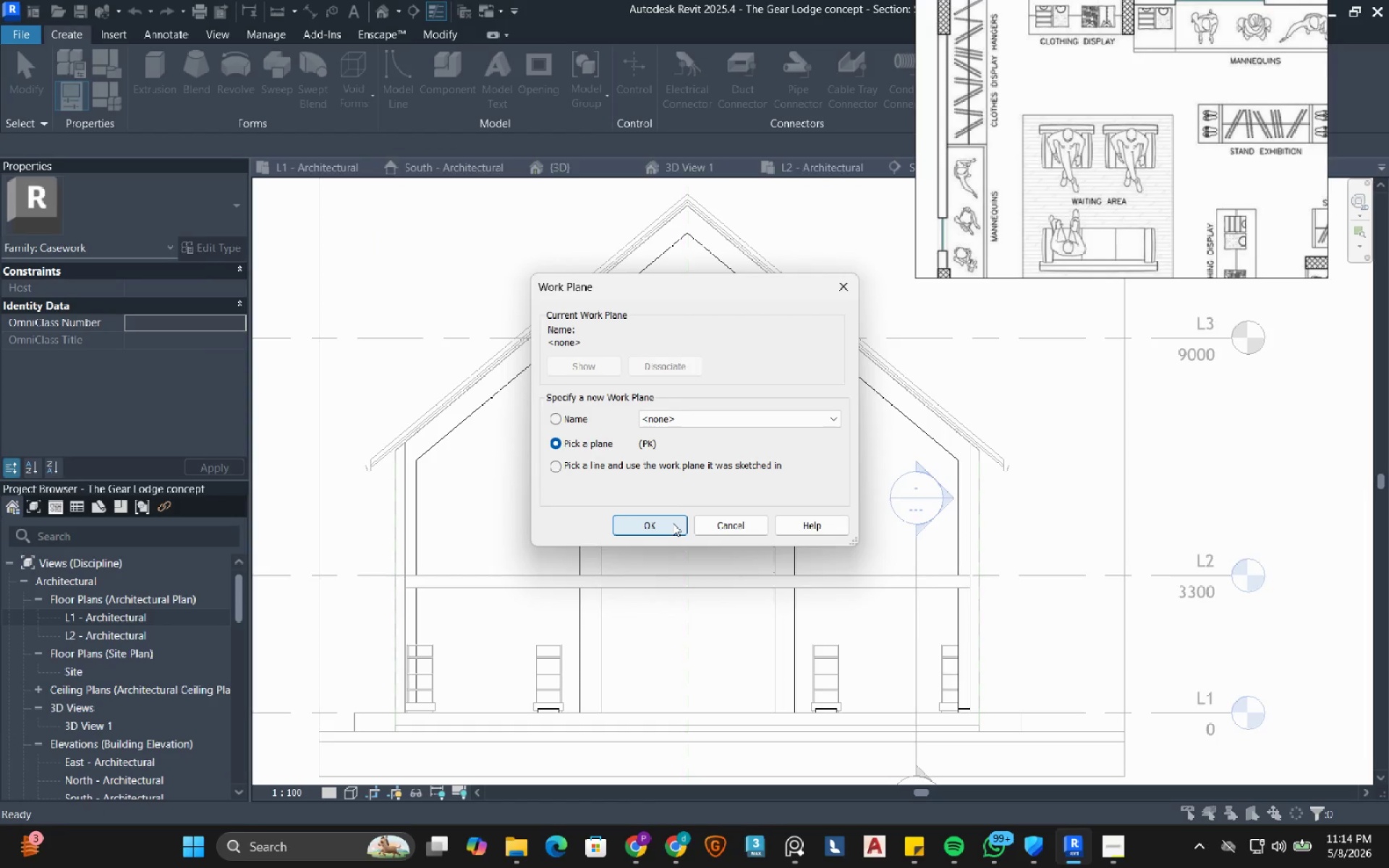 
left_click([673, 523])
 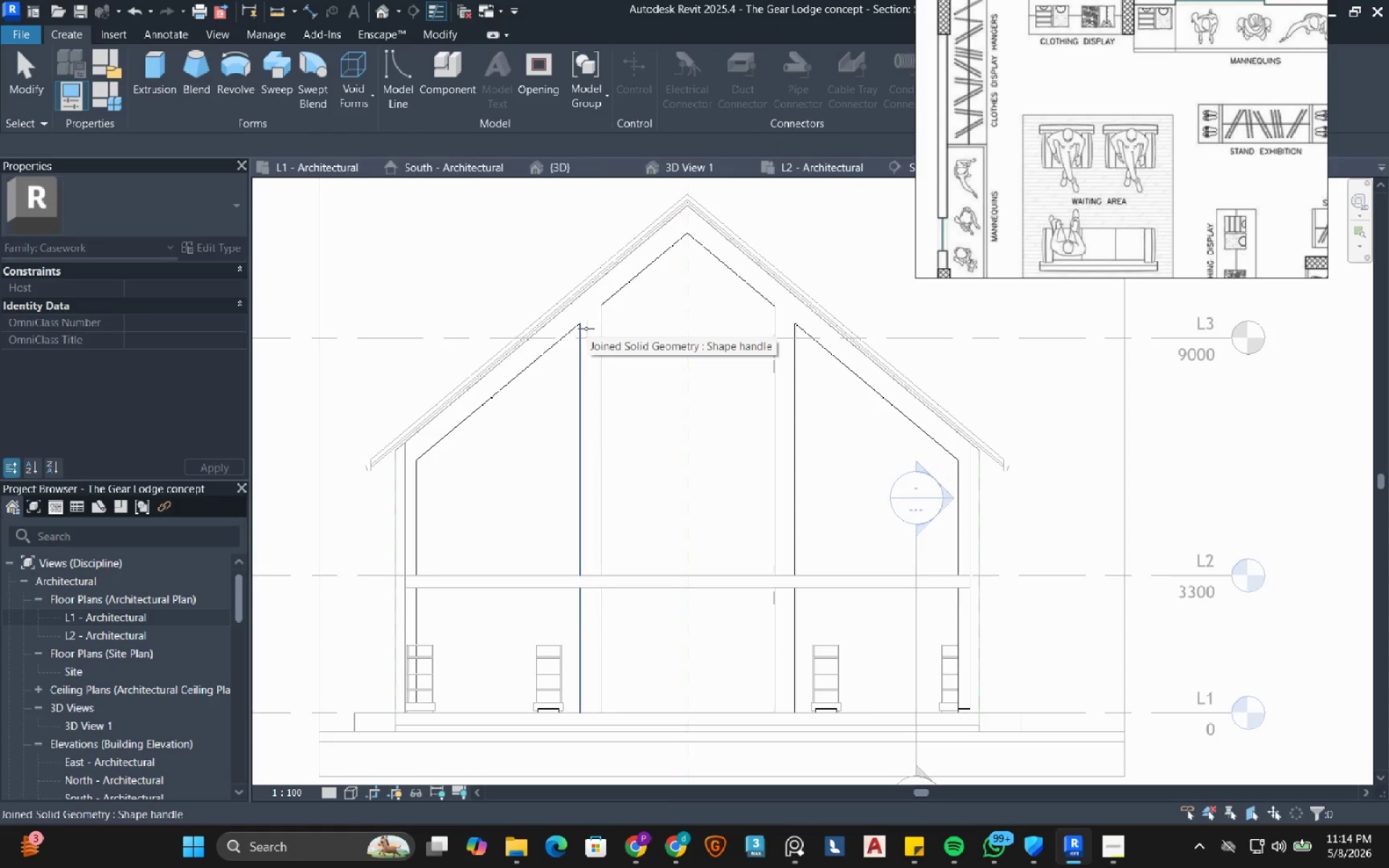 
left_click([590, 324])
 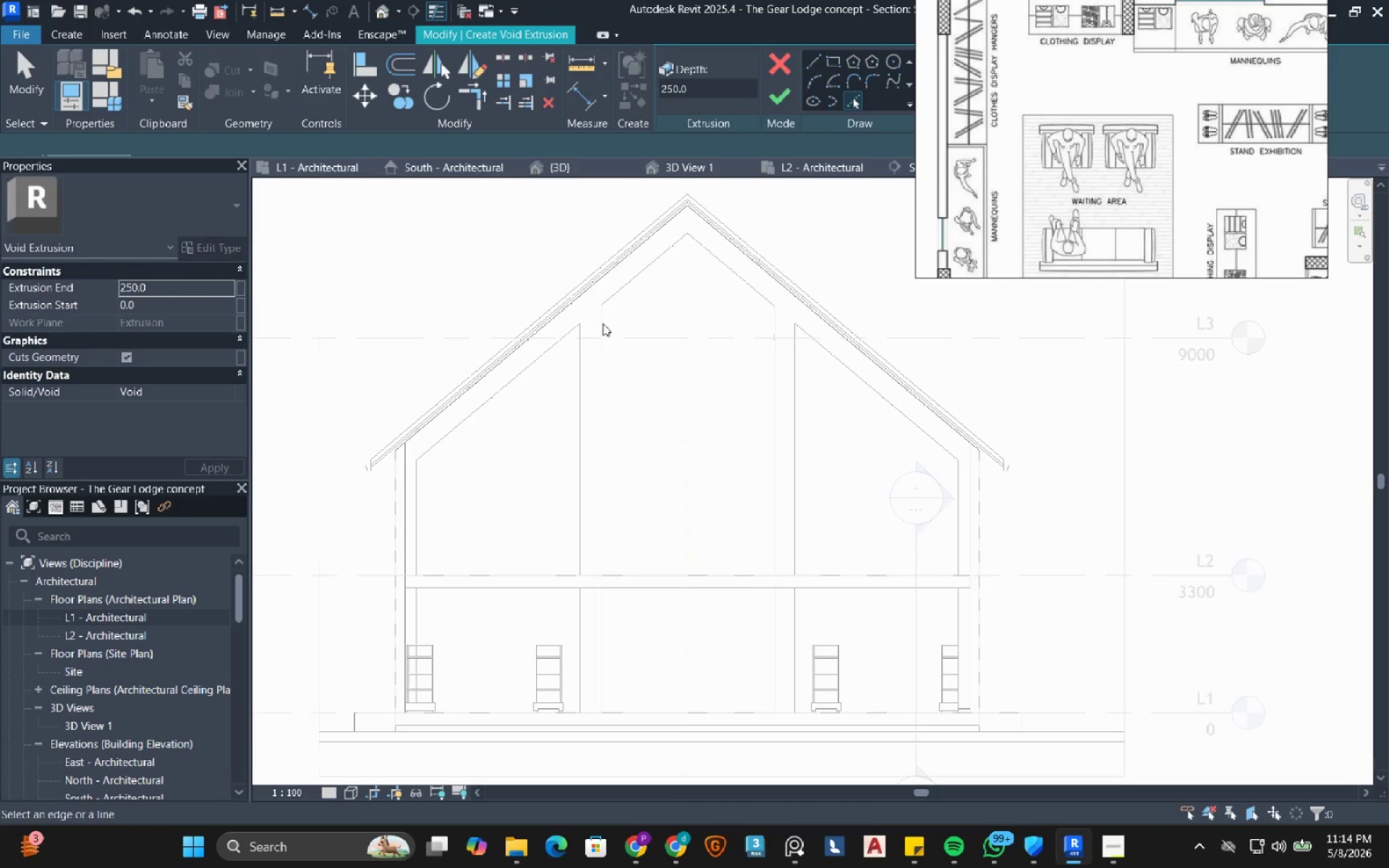 
wait(7.88)
 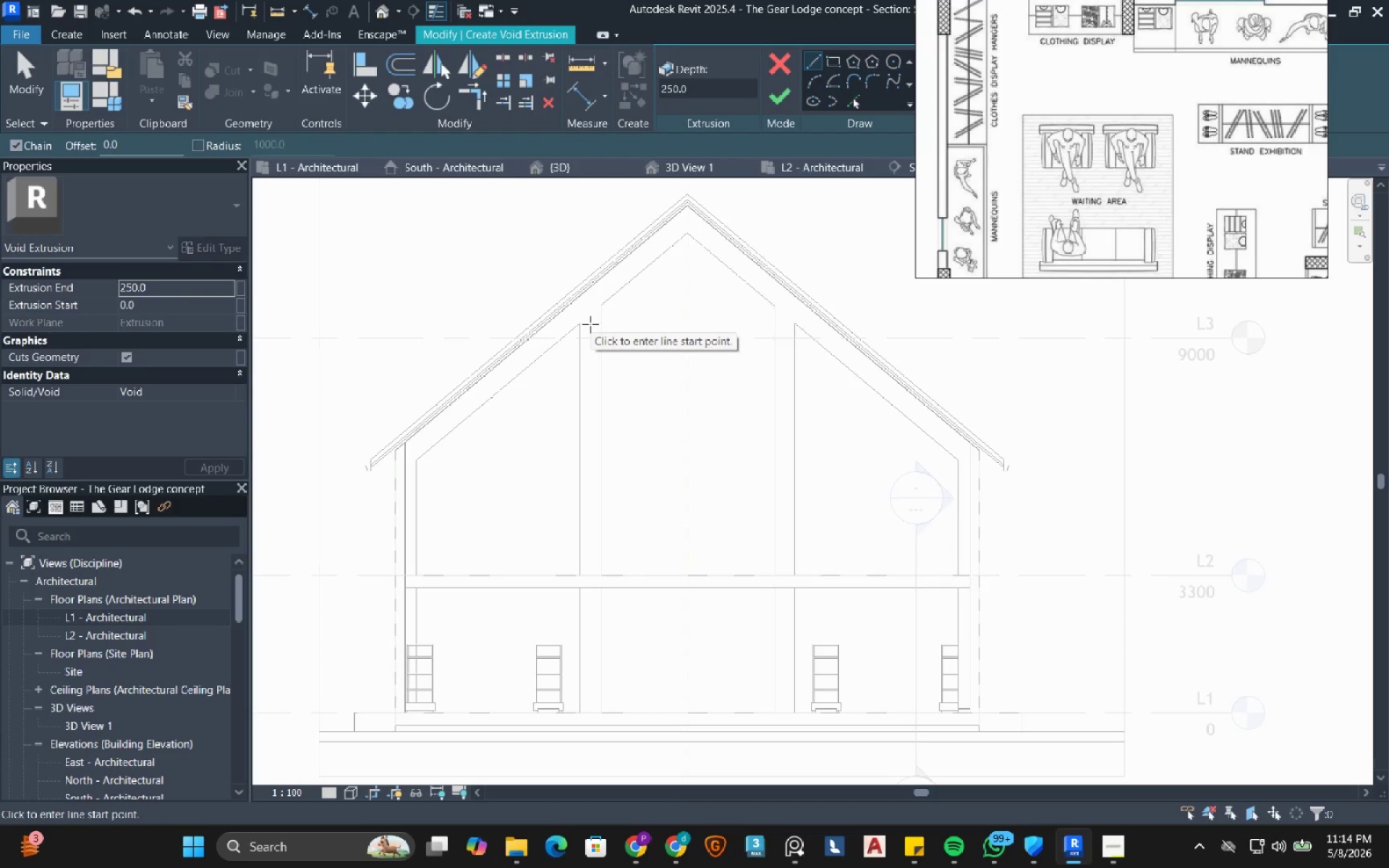 
key(Tab)
 